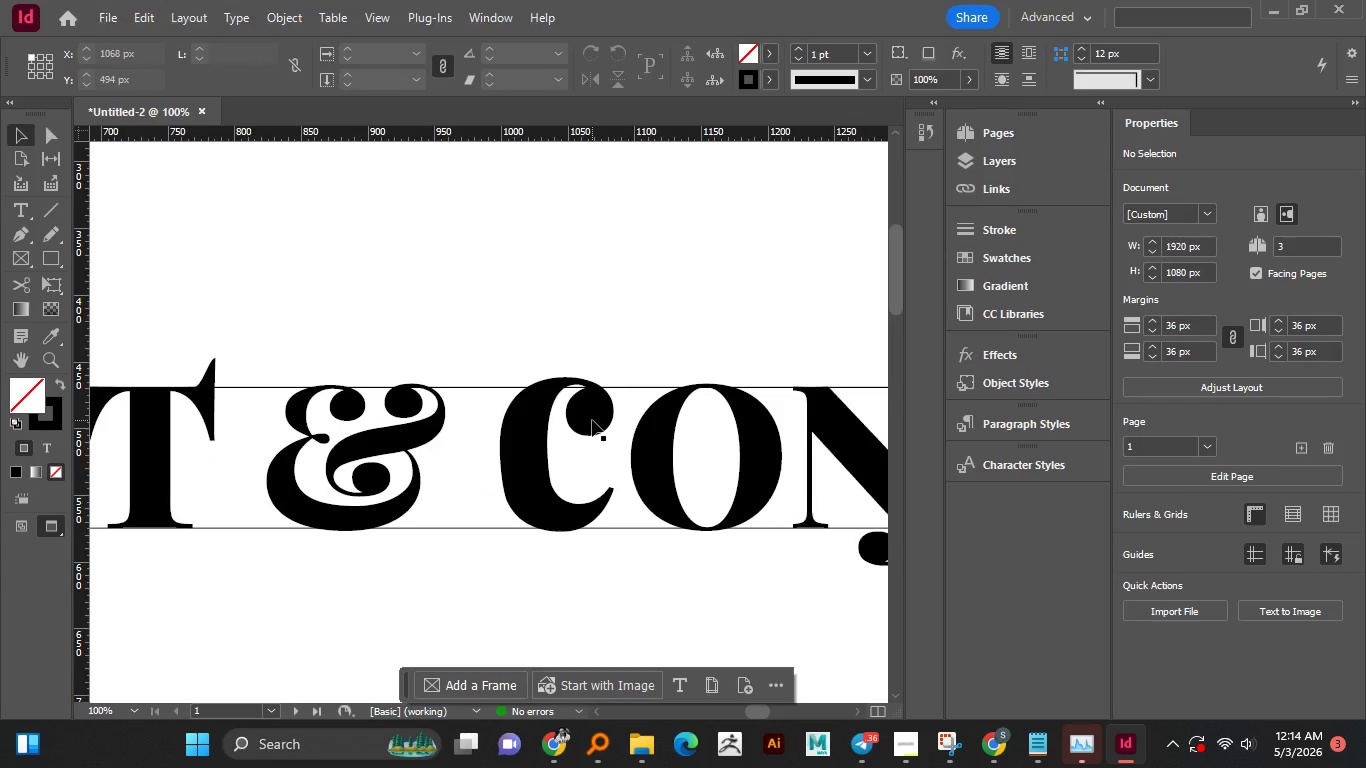 
hold_key(key=AltLeft, duration=0.39)
 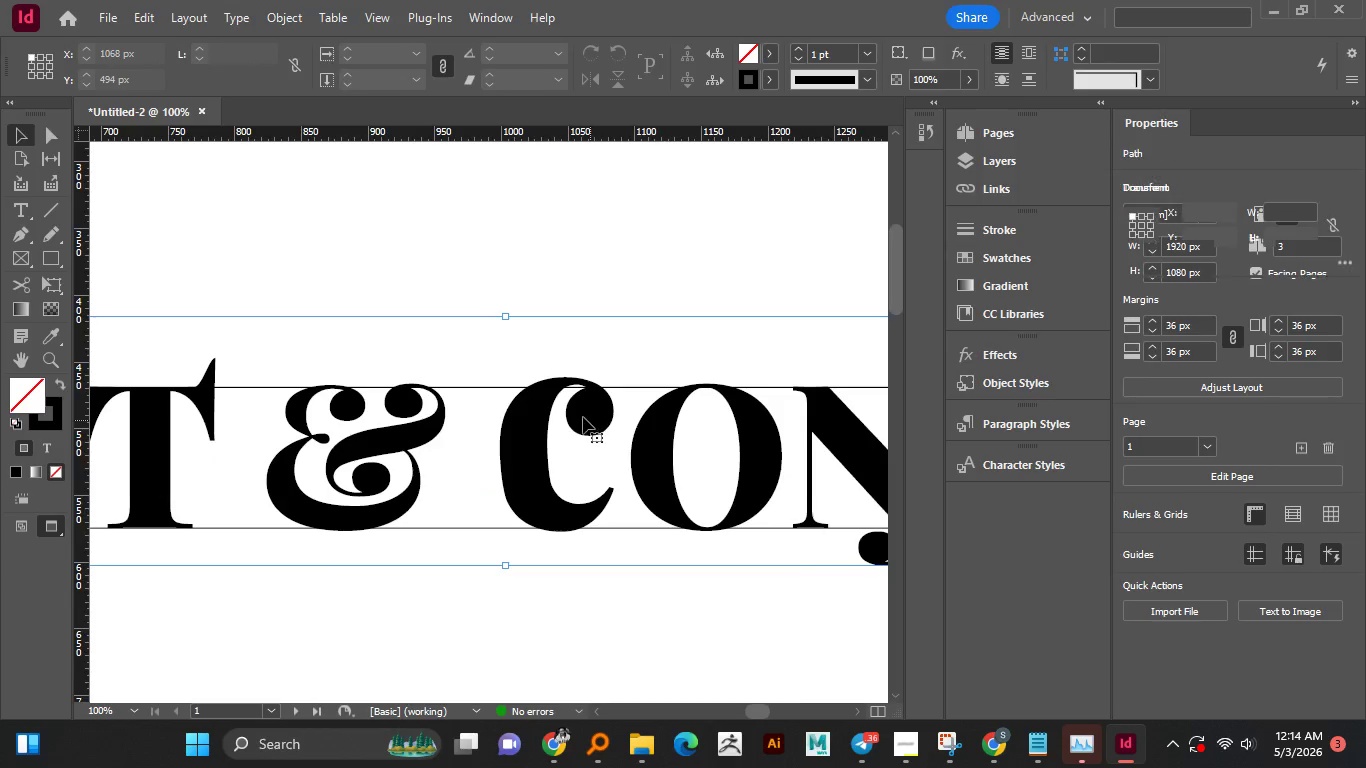 
hold_key(key=AltLeft, duration=4.77)
 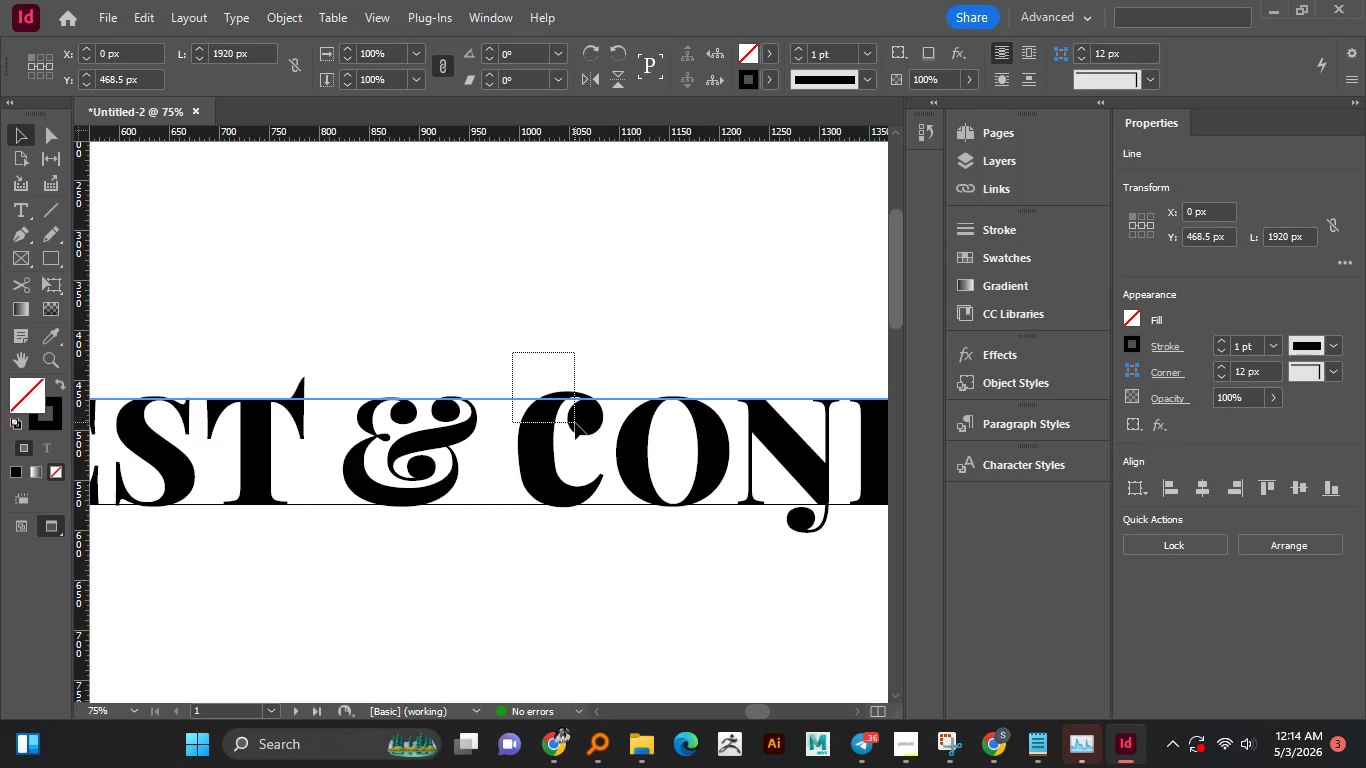 
scroll: coordinate [664, 429], scroll_direction: up, amount: 2.0
 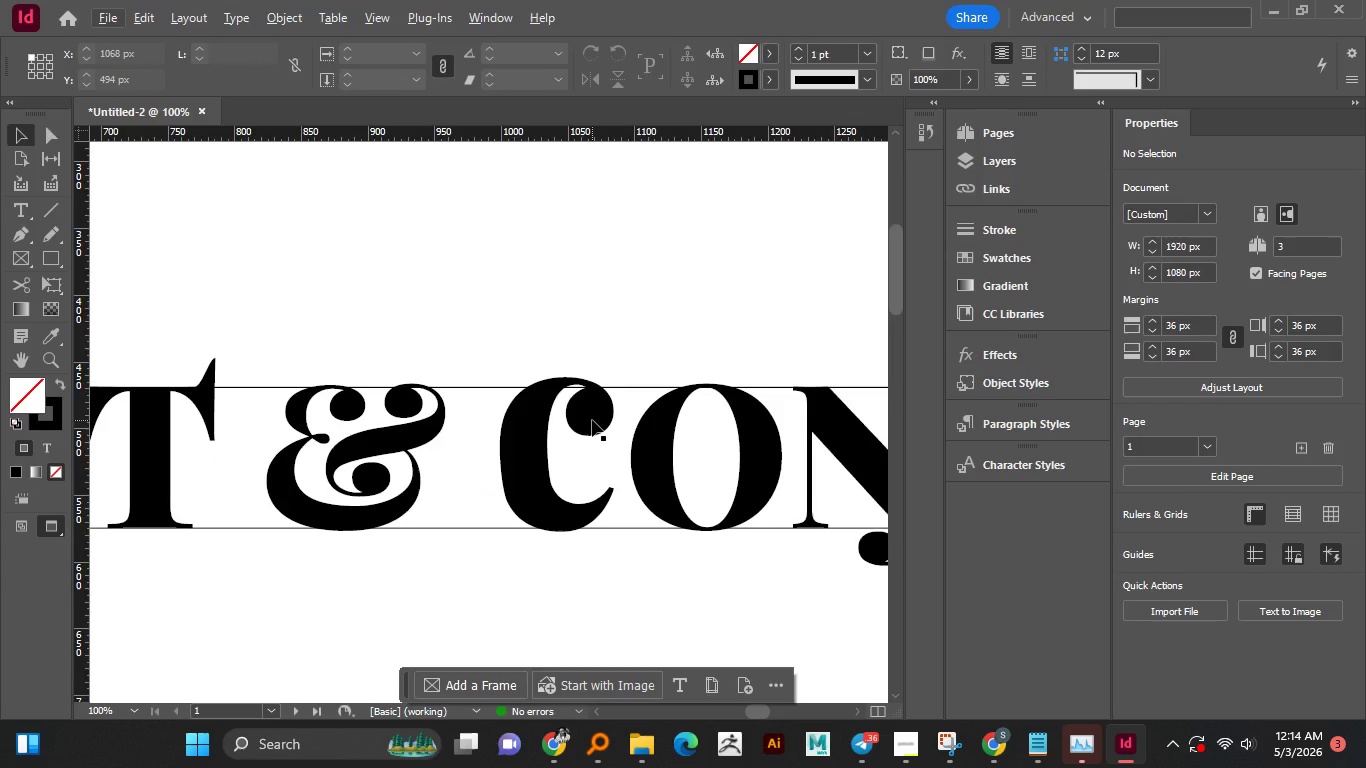 
left_click([592, 420])
 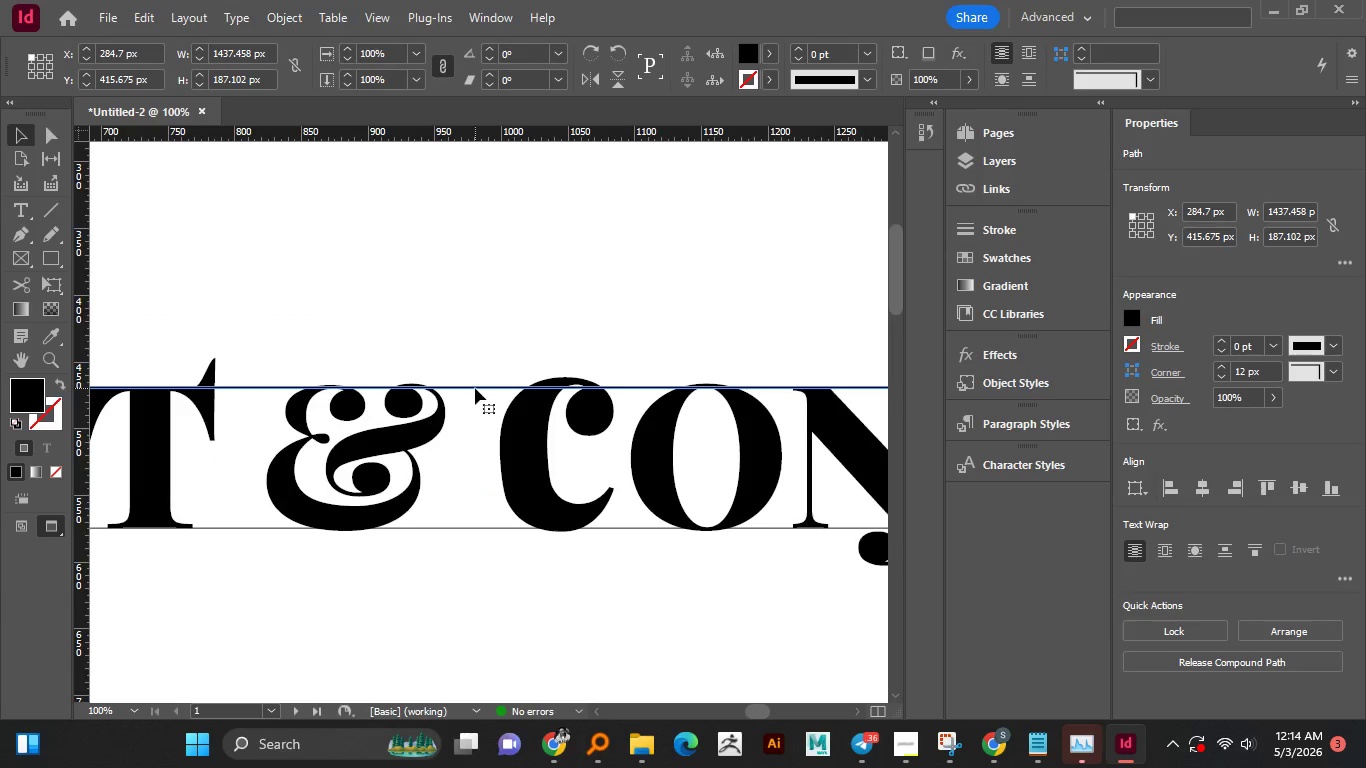 
left_click([475, 388])
 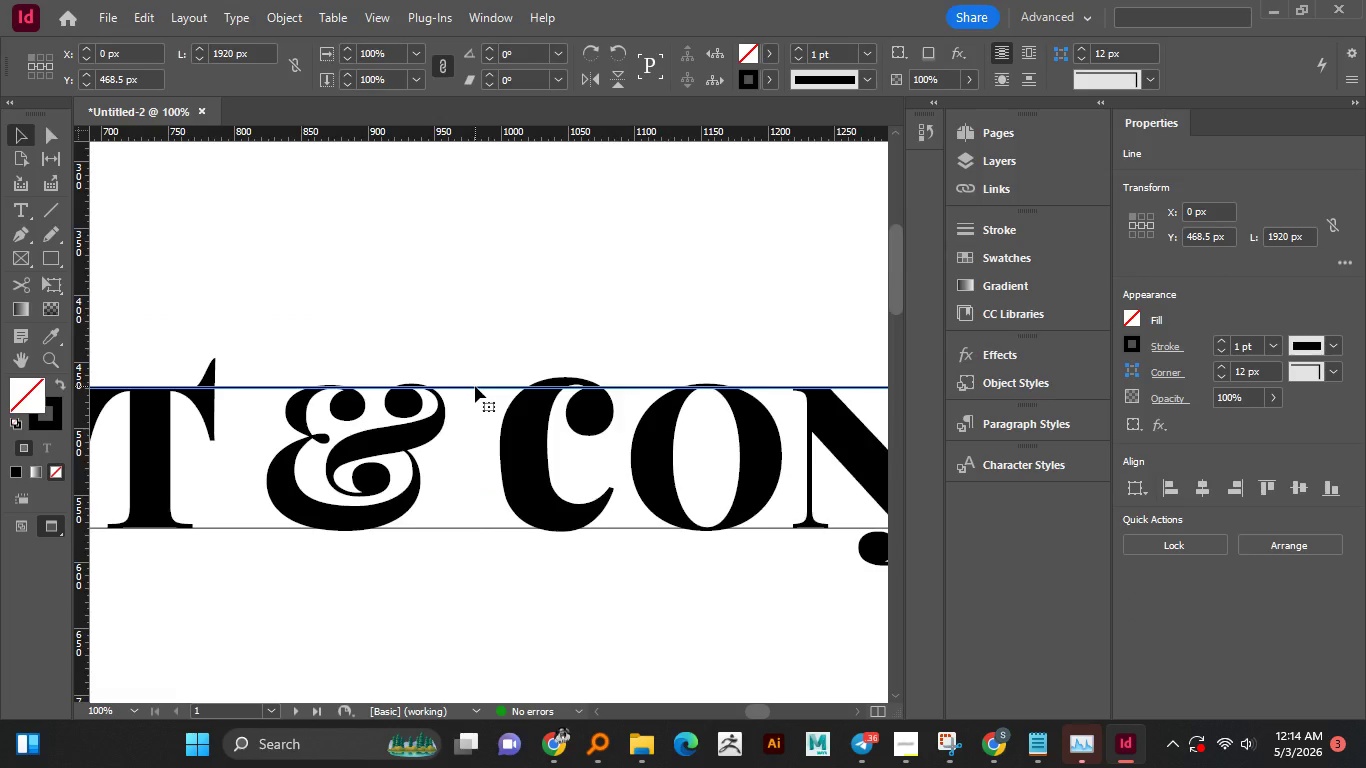 
key(Control+2)
 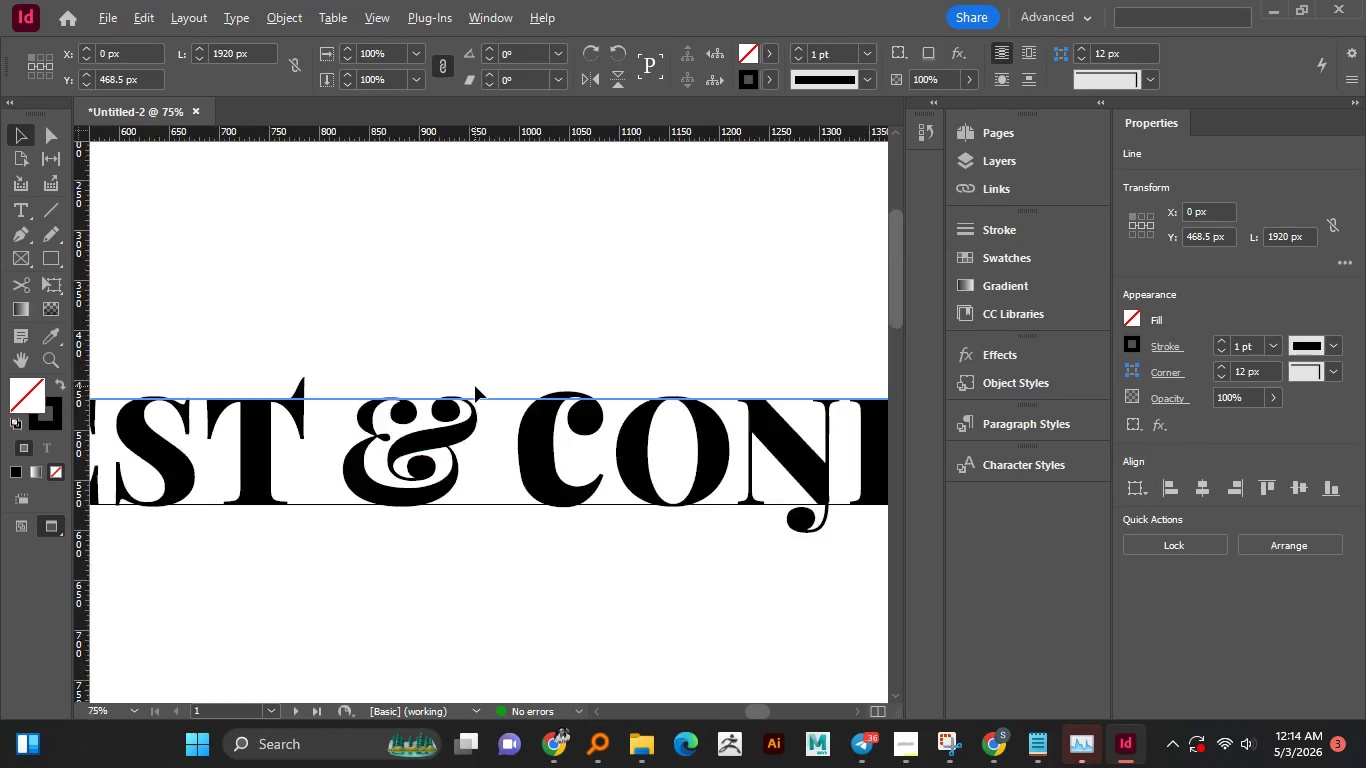 
hold_key(key=AltLeft, duration=0.59)
scroll: coordinate [475, 386], scroll_direction: down, amount: 4.0
 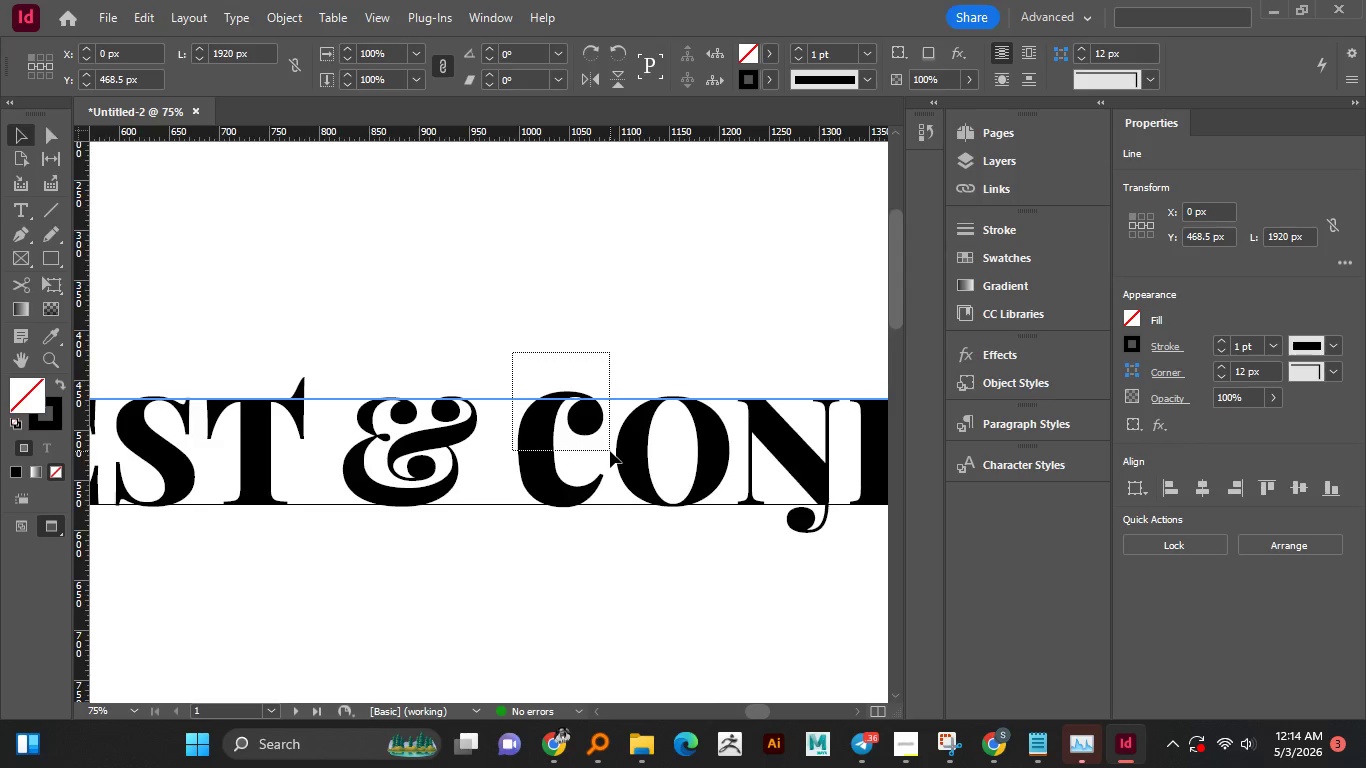 
left_click_drag(start_coordinate=[512, 352], to_coordinate=[610, 451])
 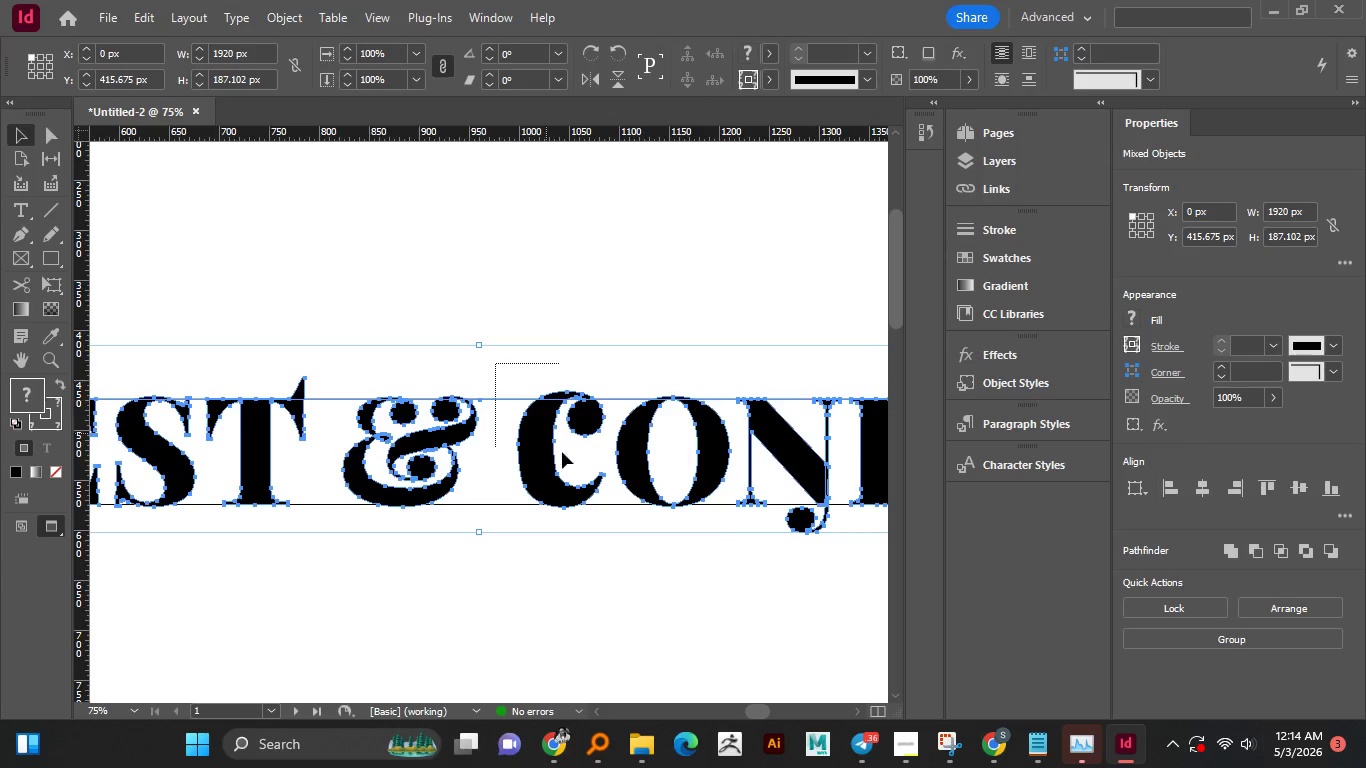 
left_click_drag(start_coordinate=[495, 363], to_coordinate=[606, 455])
 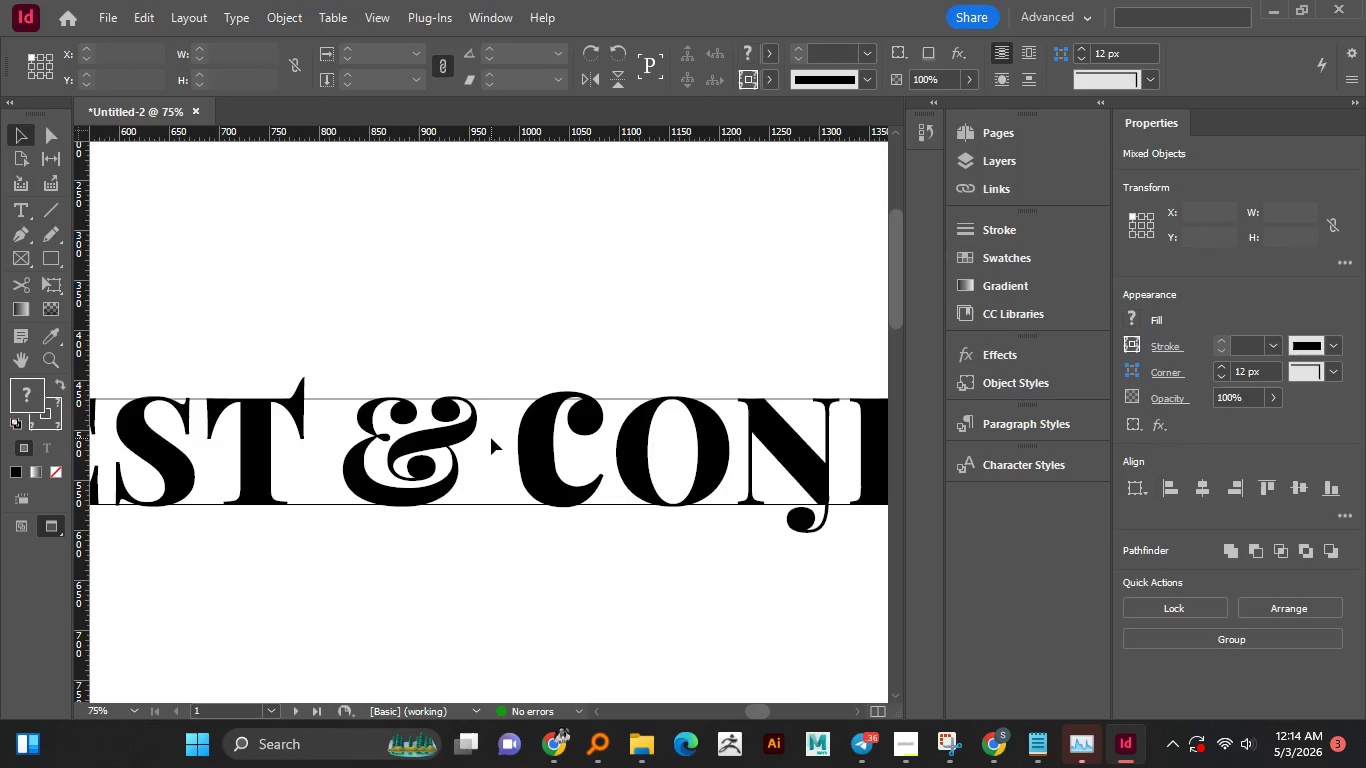 
left_click([491, 438])
 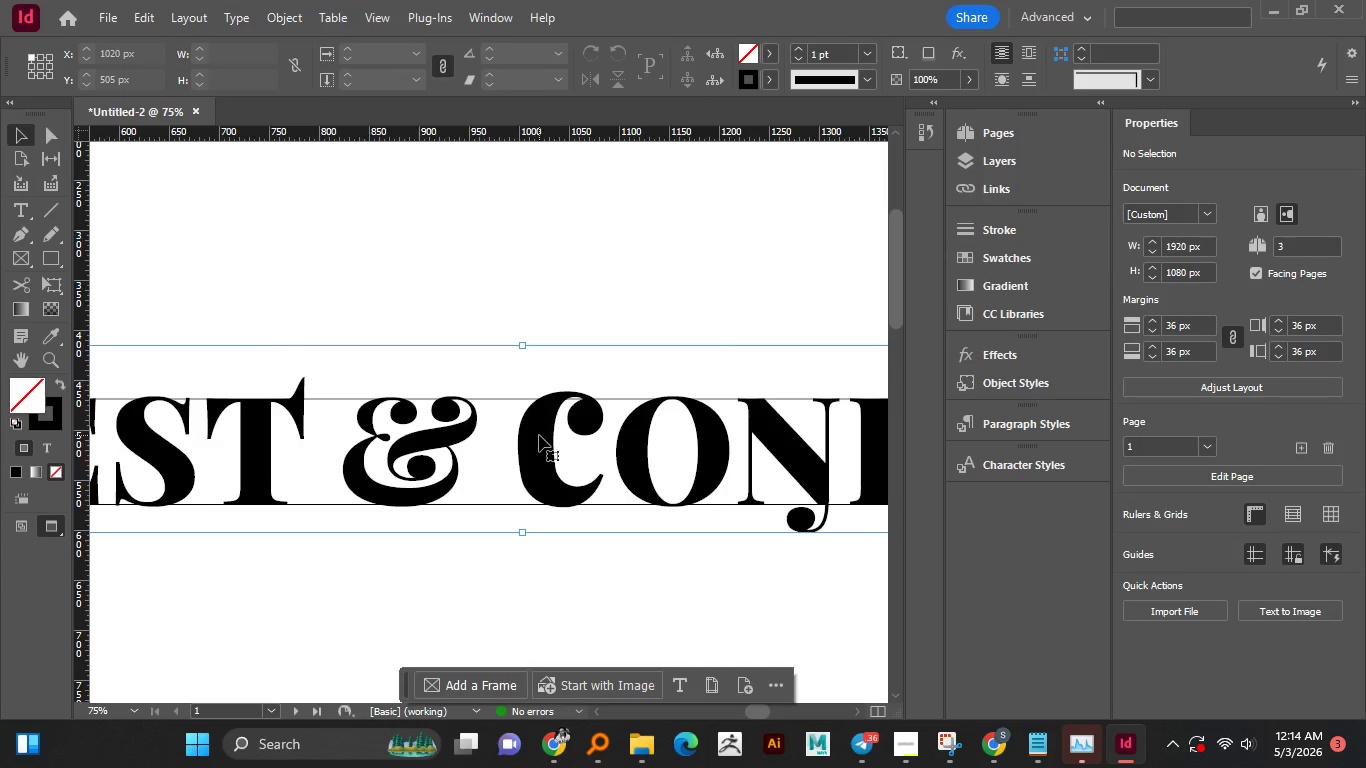 
left_click([539, 435])
 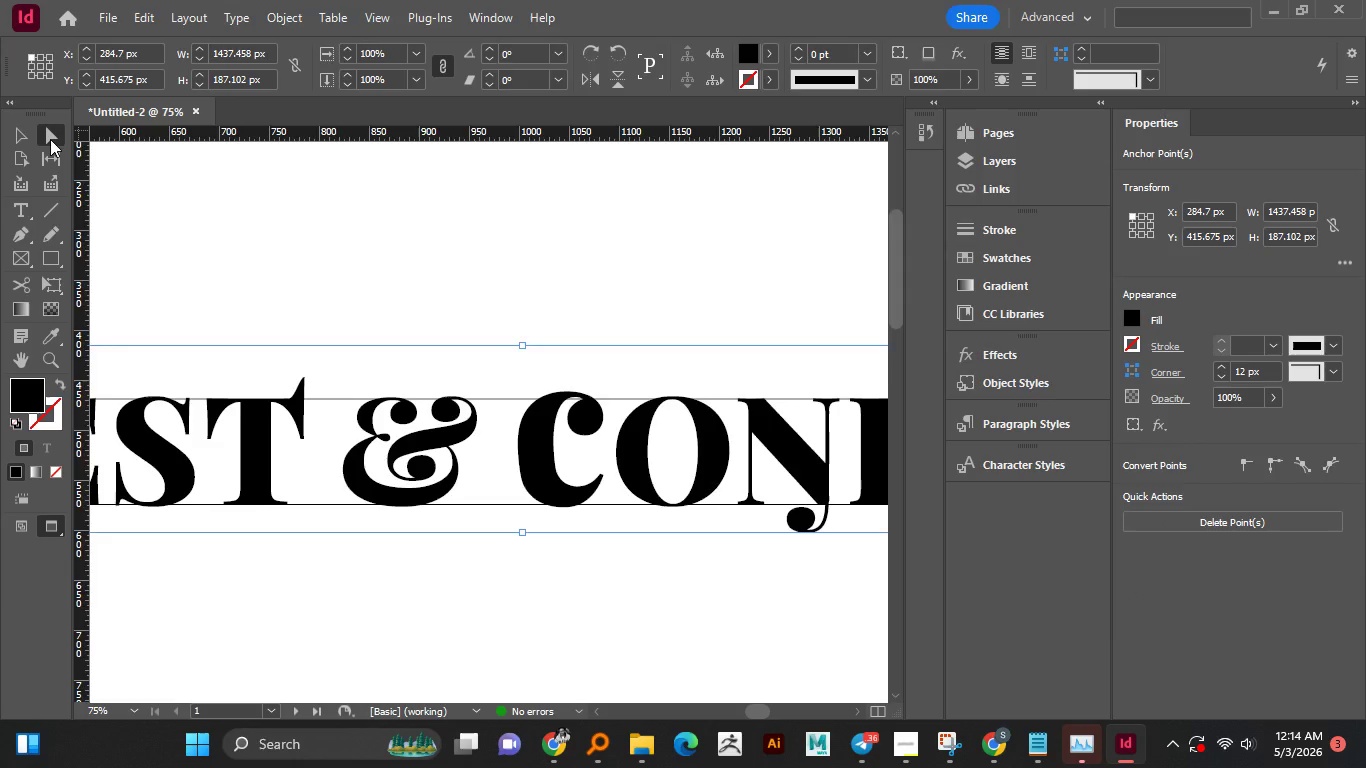 
left_click([50, 139])
 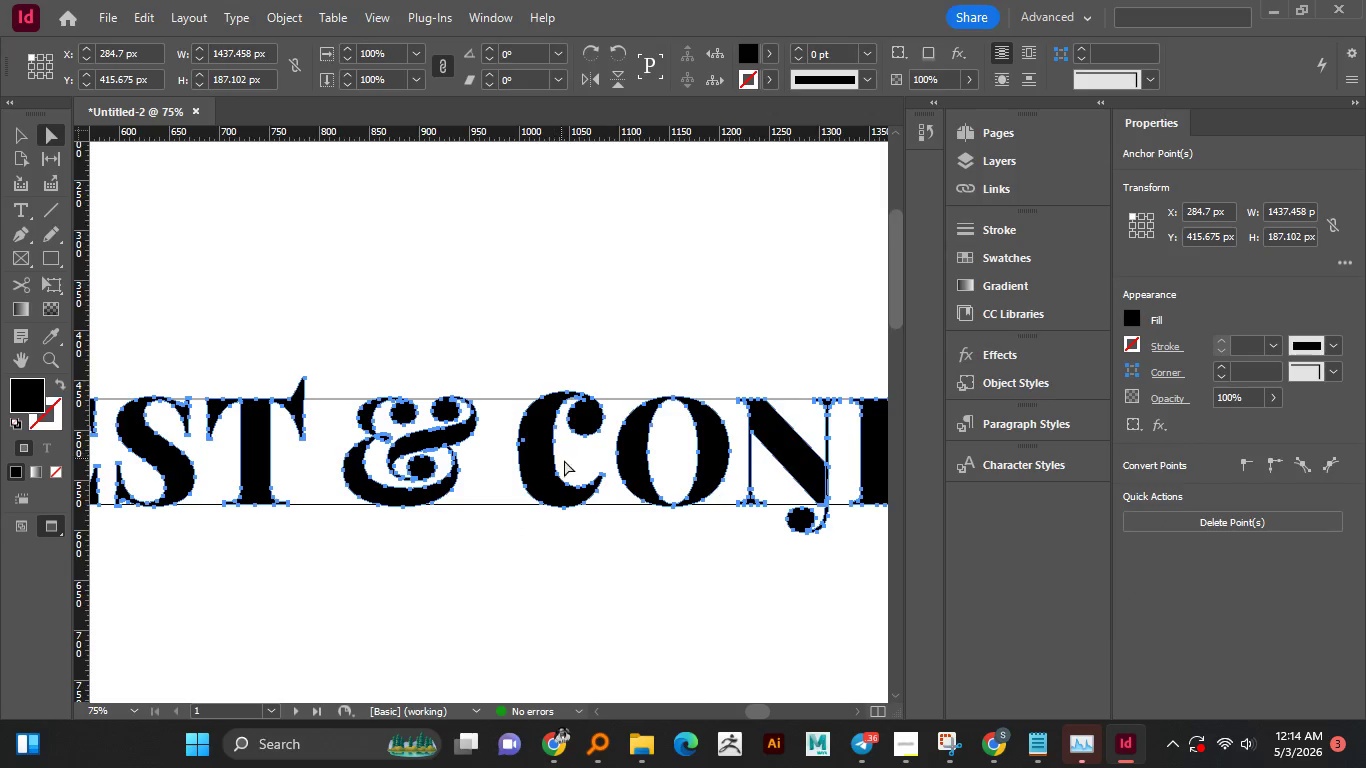 
left_click_drag(start_coordinate=[504, 374], to_coordinate=[607, 460])
 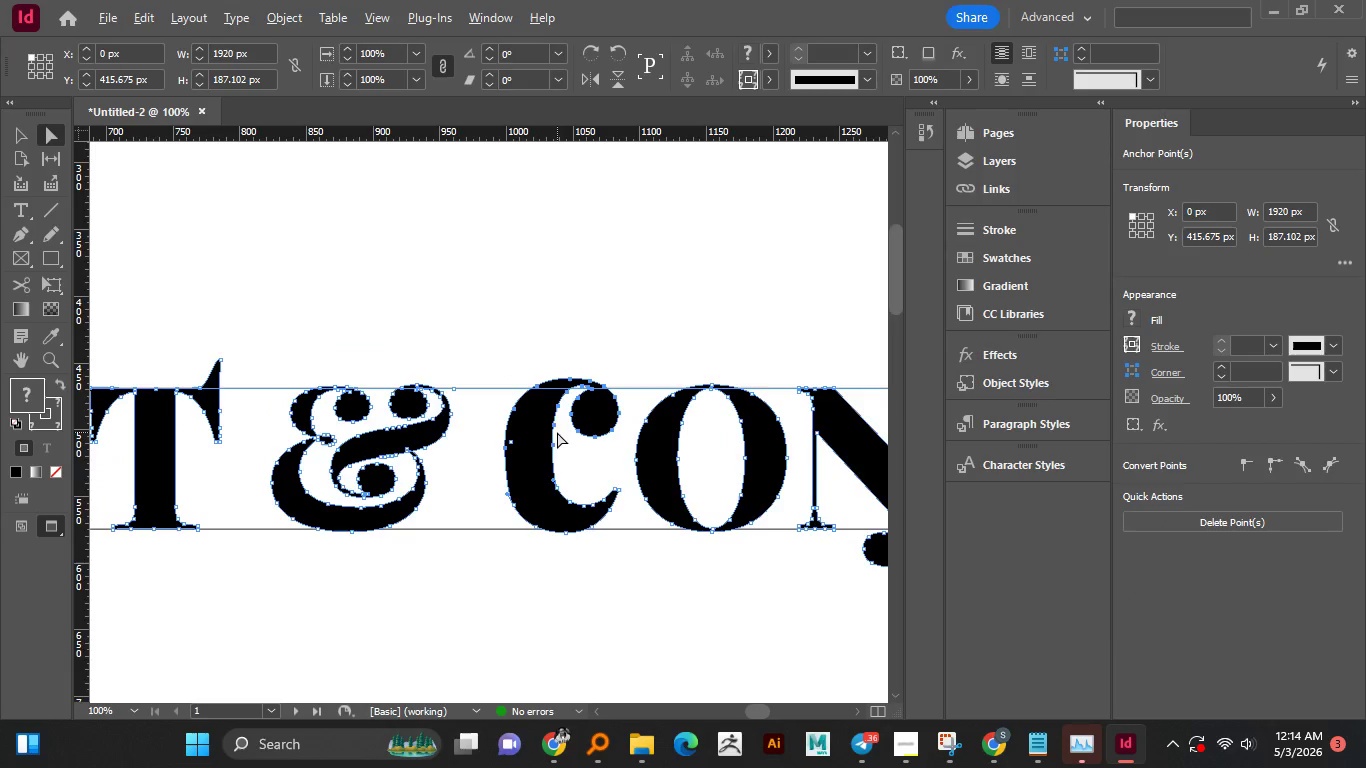 
hold_key(key=AltLeft, duration=0.61)
scroll: coordinate [557, 432], scroll_direction: up, amount: 1.0
 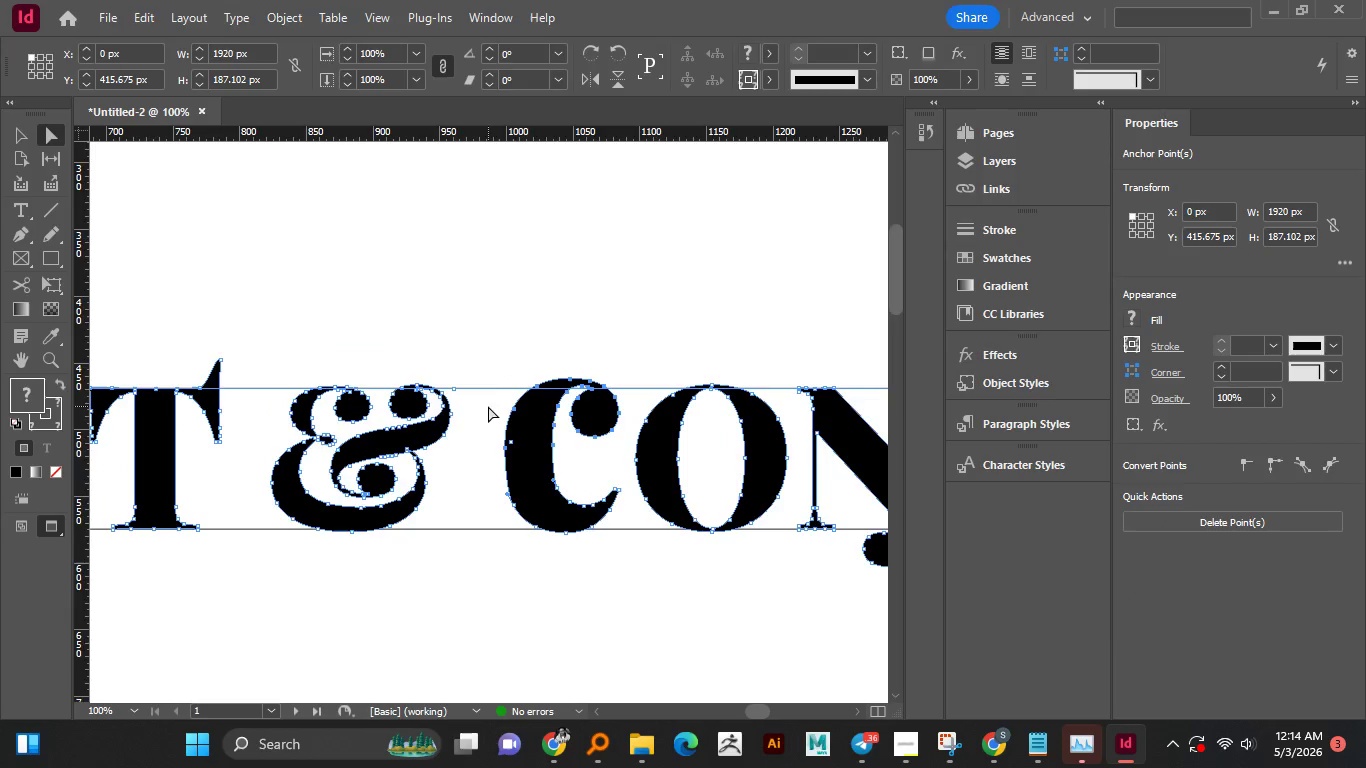 
hold_key(key=ShiftLeft, duration=1.51)
left_click_drag(start_coordinate=[500, 366], to_coordinate=[488, 406])
 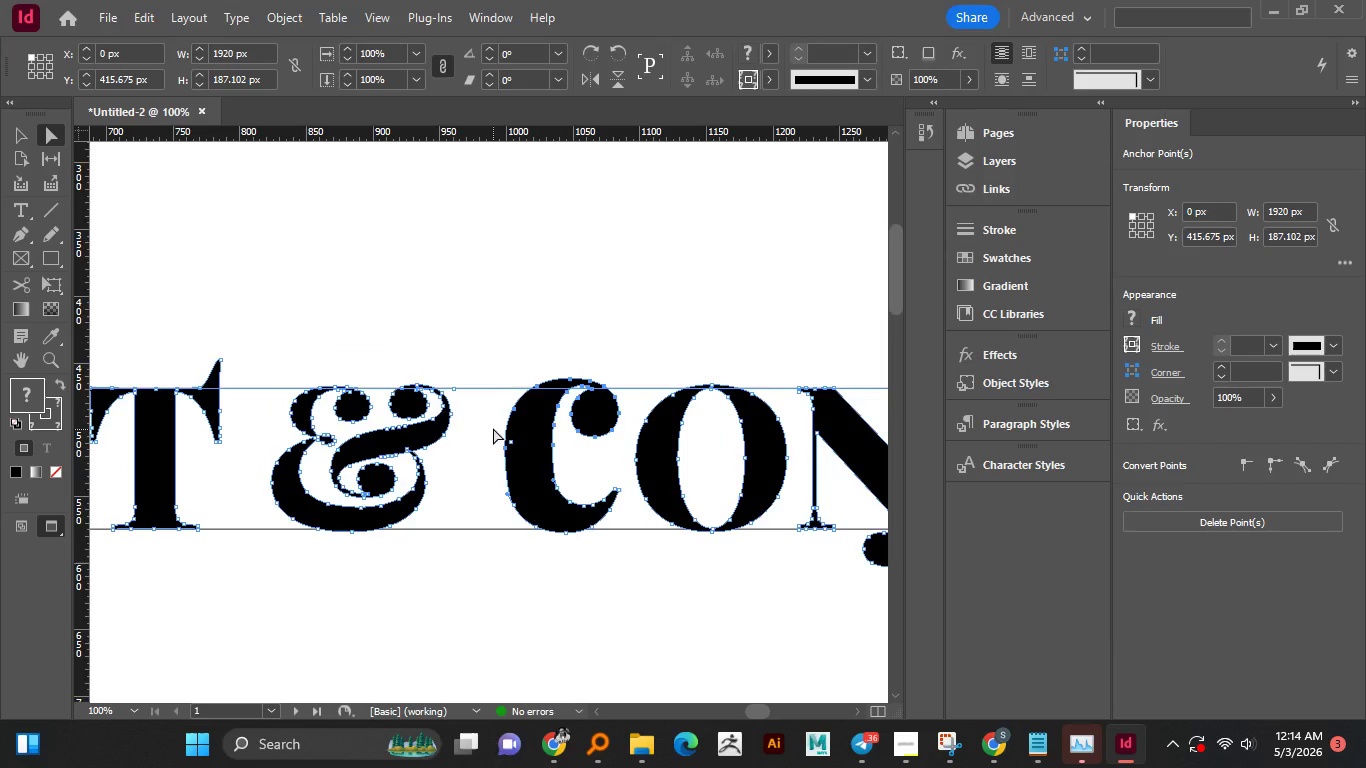 
left_click_drag(start_coordinate=[493, 377], to_coordinate=[496, 437])
 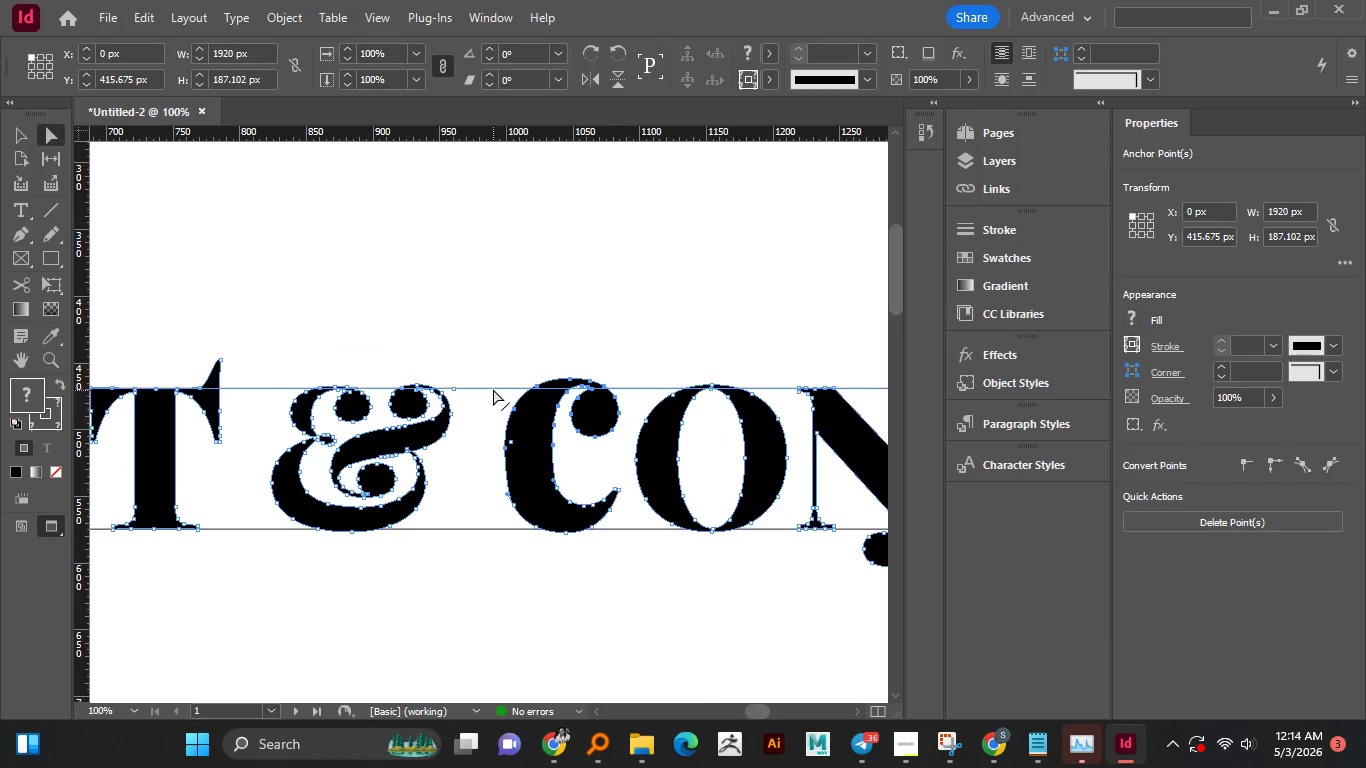 
key(Shift+ShiftLeft)
 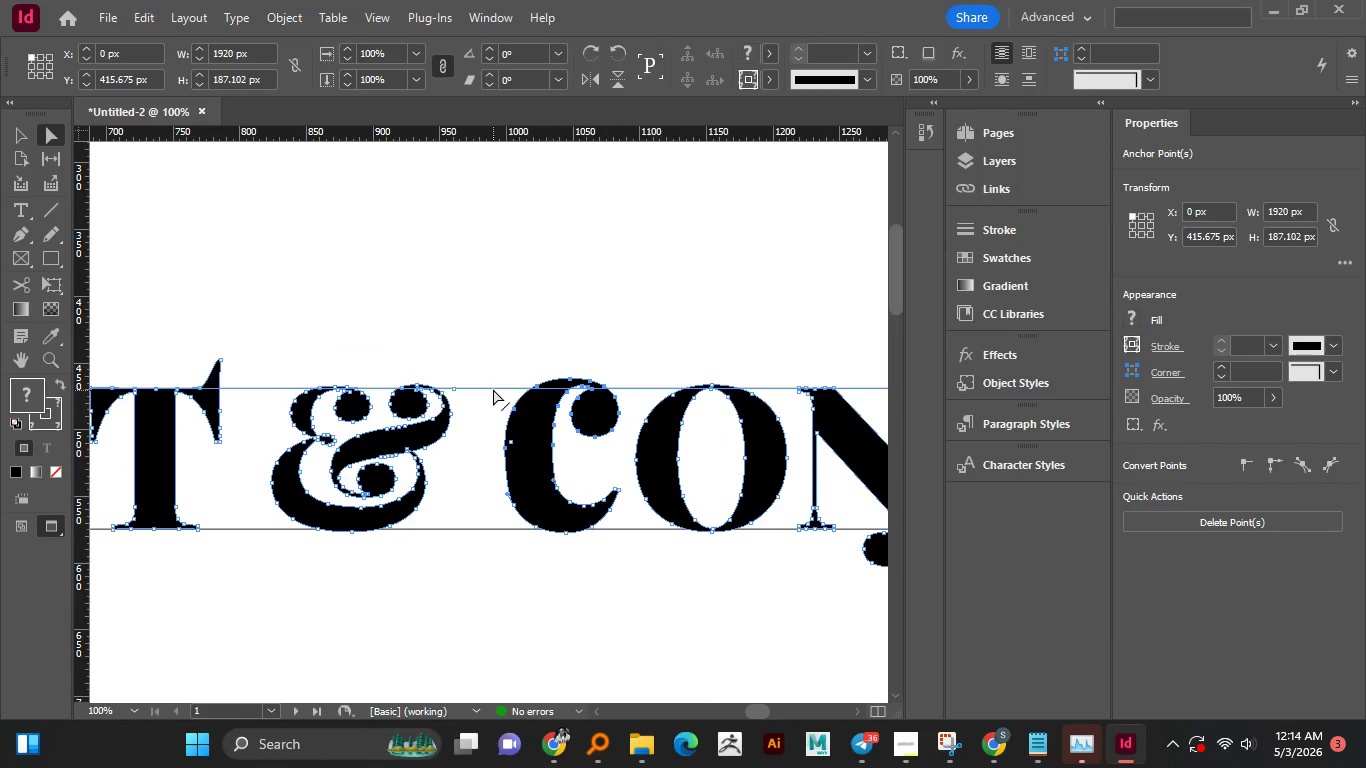 
key(Shift+ShiftLeft)
 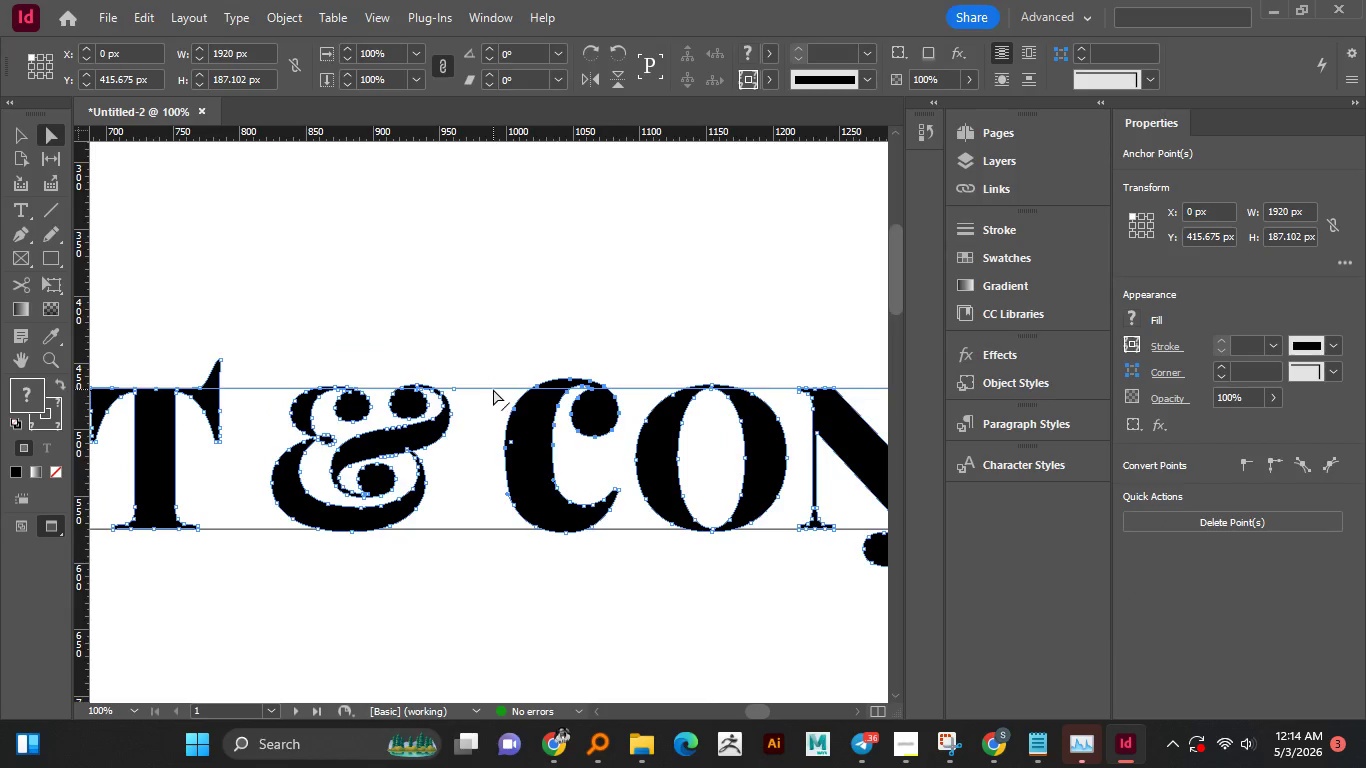 
key(Shift+ShiftLeft)
 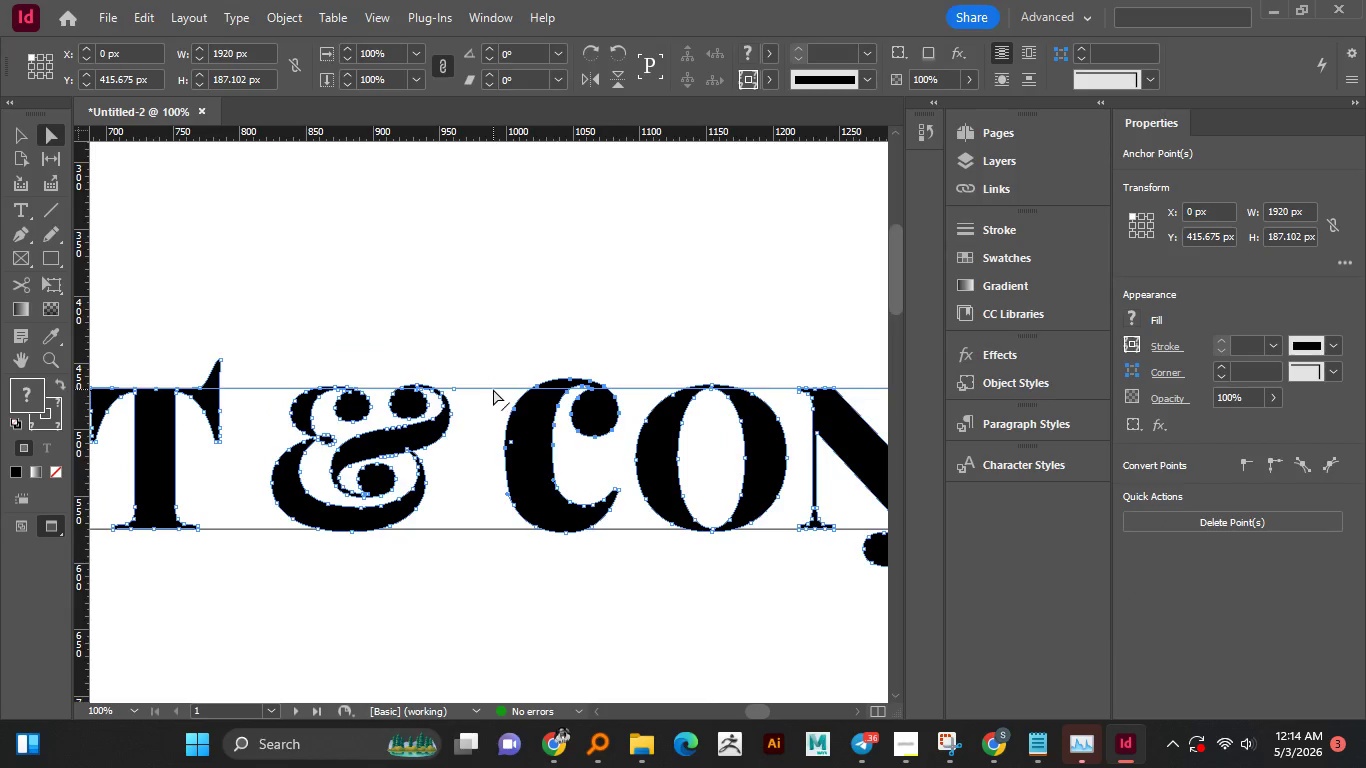 
key(Shift+ShiftLeft)
 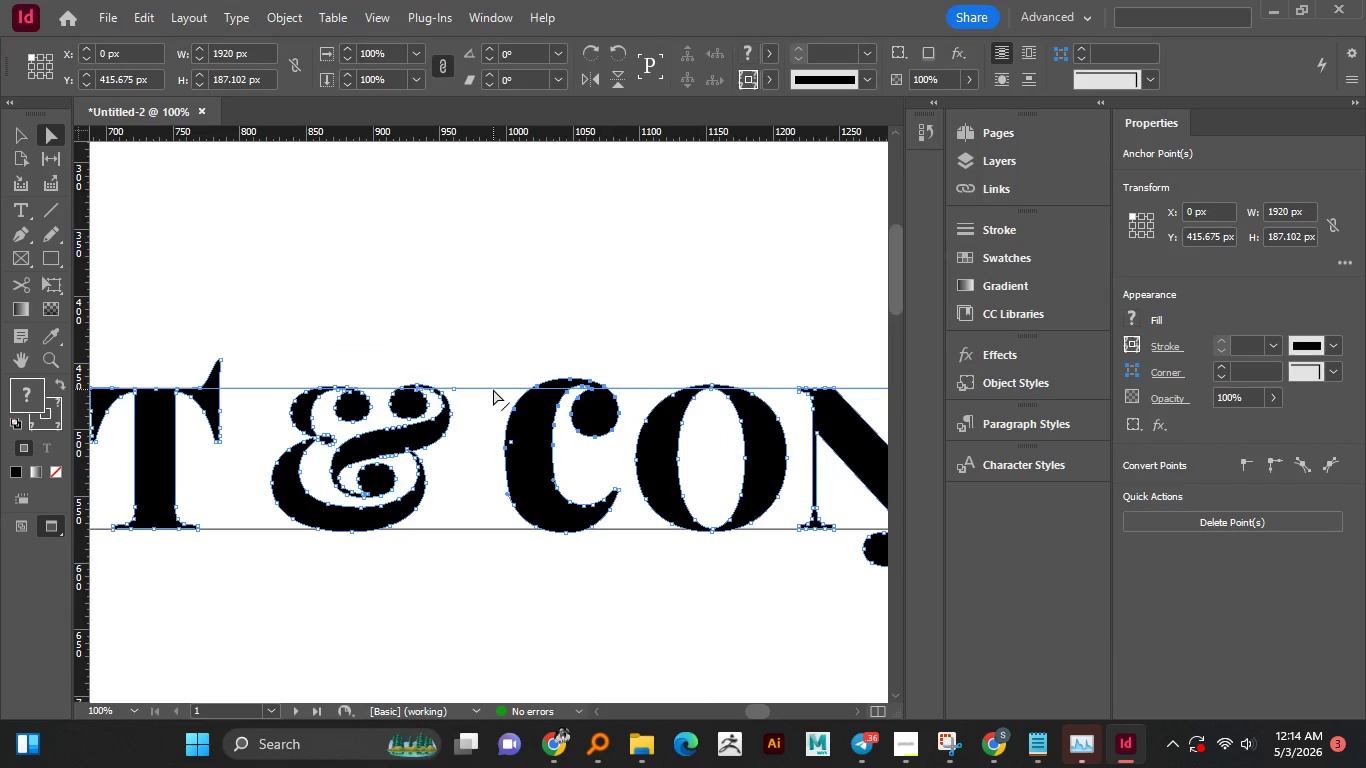 
key(Shift+ShiftLeft)
 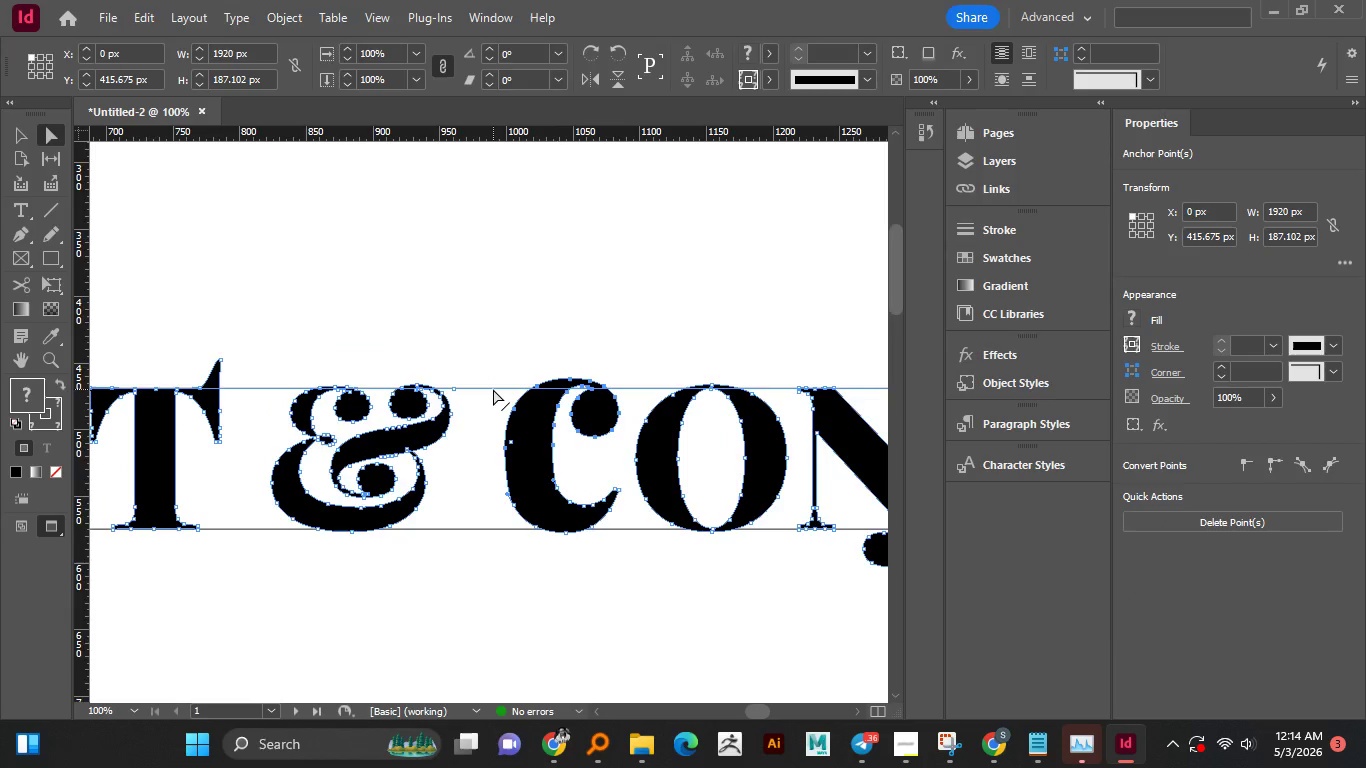 
key(Shift+ShiftLeft)
 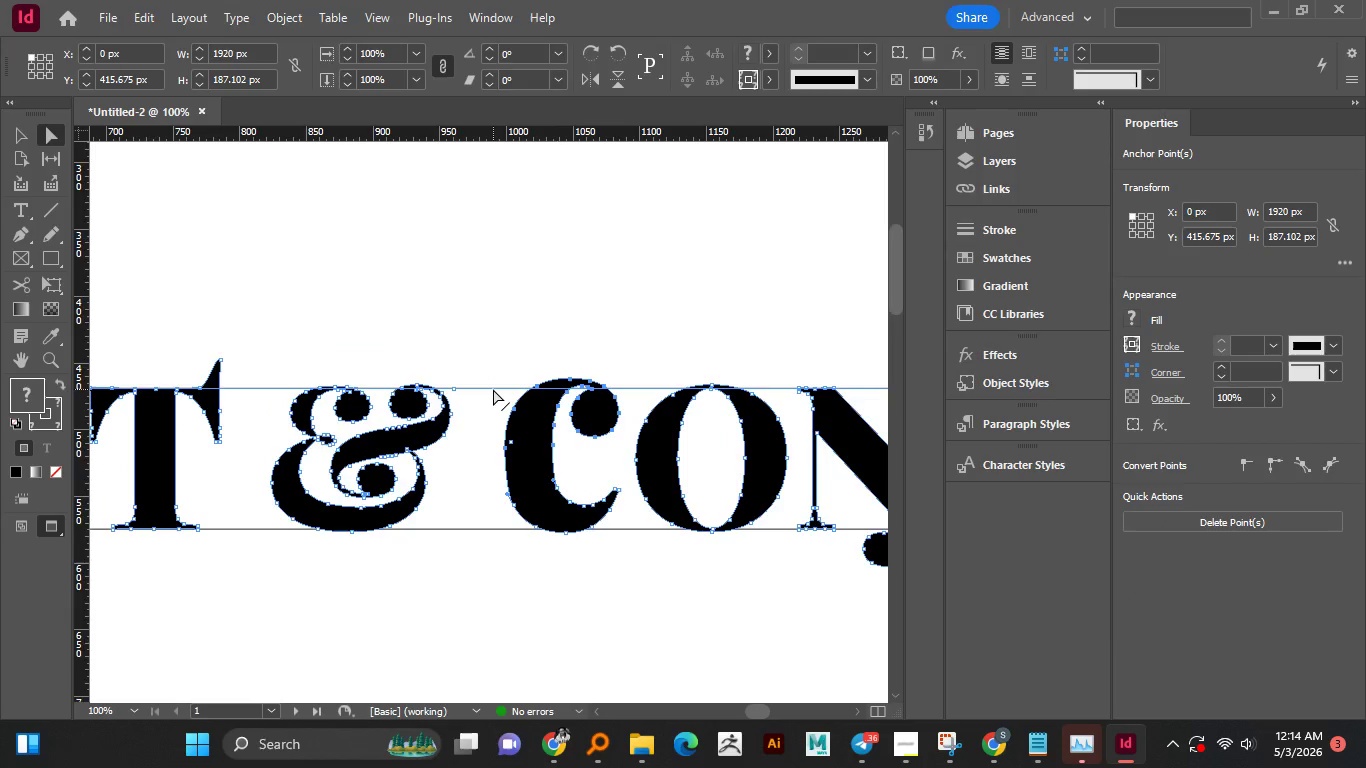 
key(Shift+ShiftLeft)
 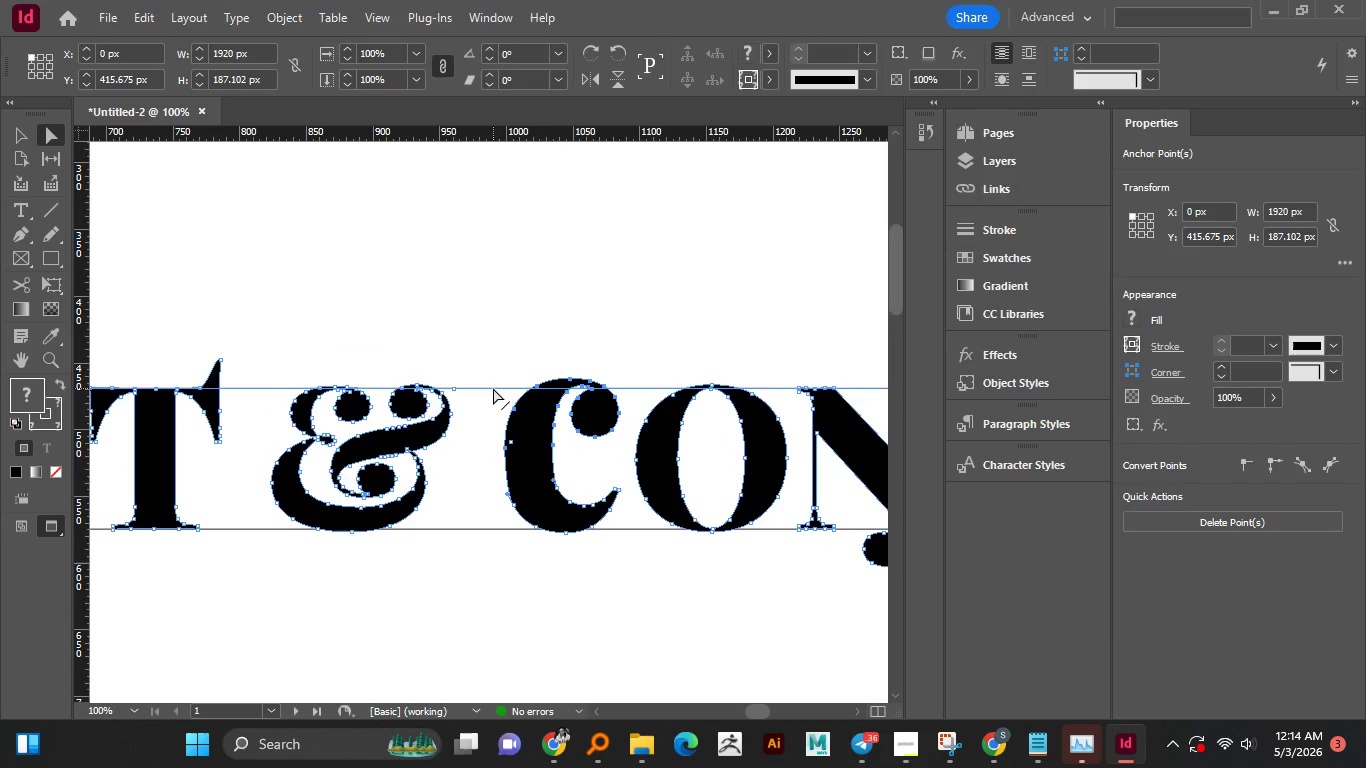 
hold_key(key=ShiftLeft, duration=1.52)
 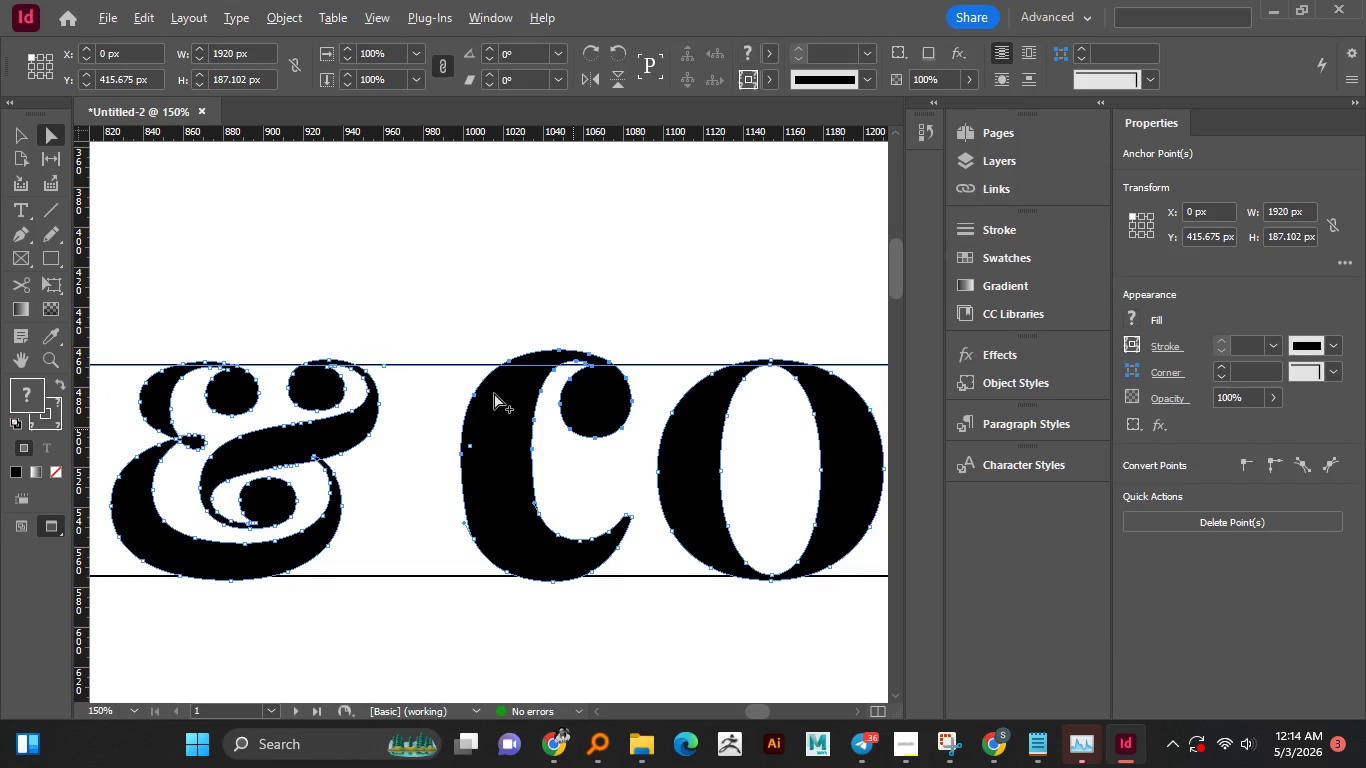 
hold_key(key=ShiftLeft, duration=0.33)
 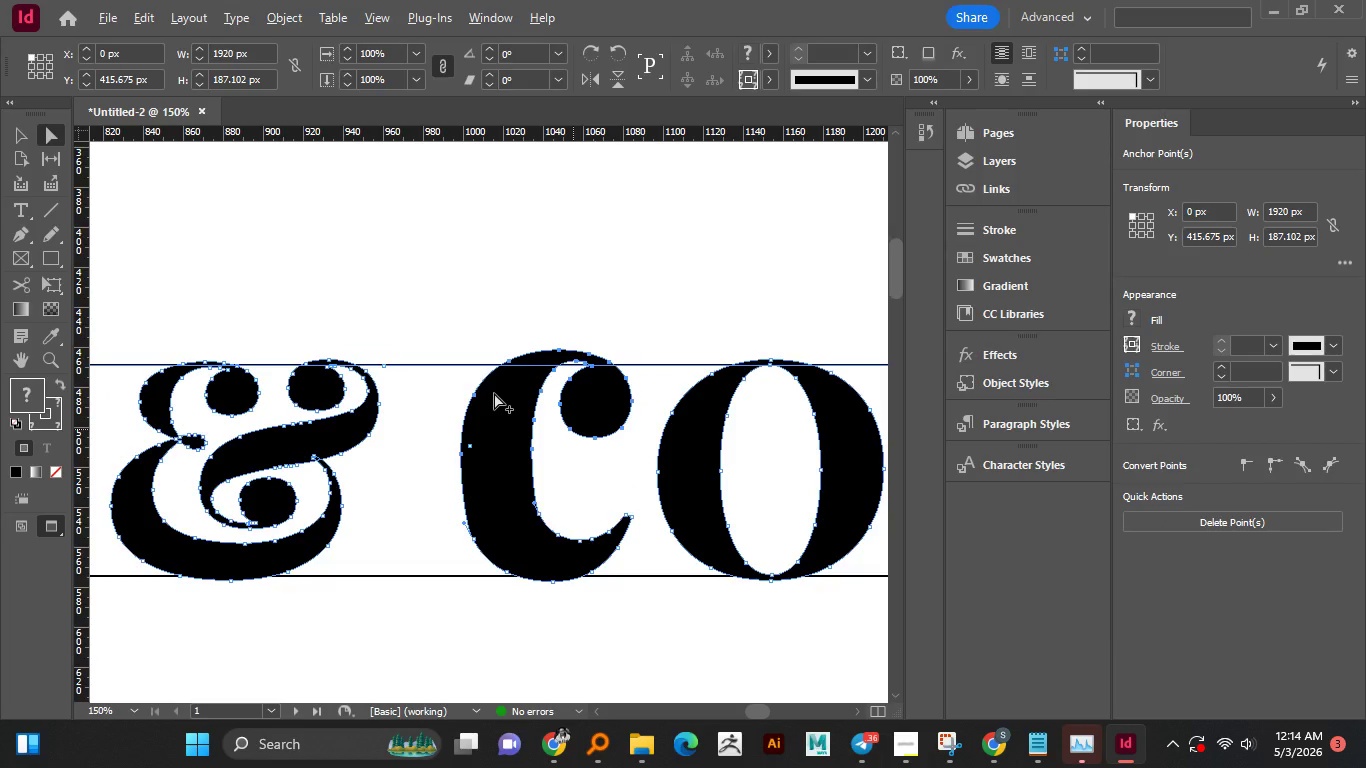 
hold_key(key=AltLeft, duration=0.73)
 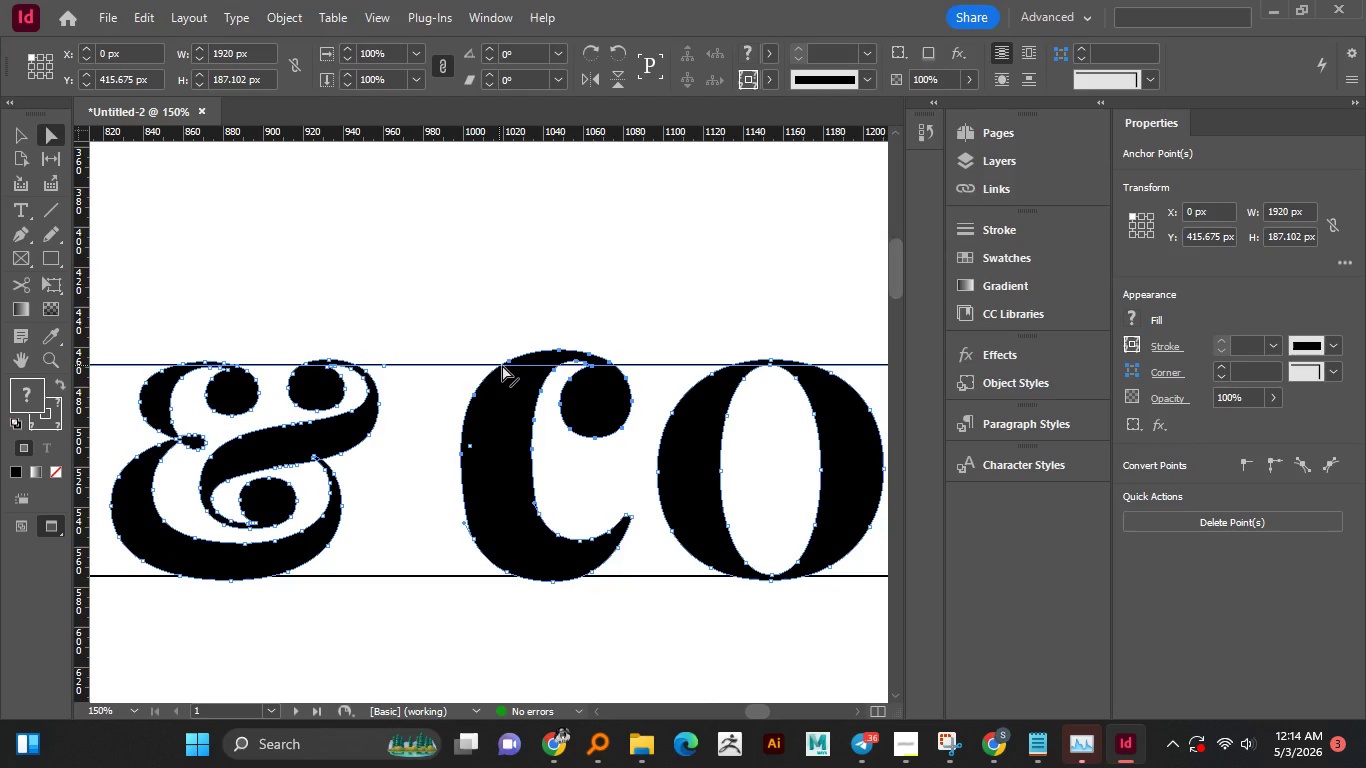 
hold_key(key=ShiftLeft, duration=1.12)
 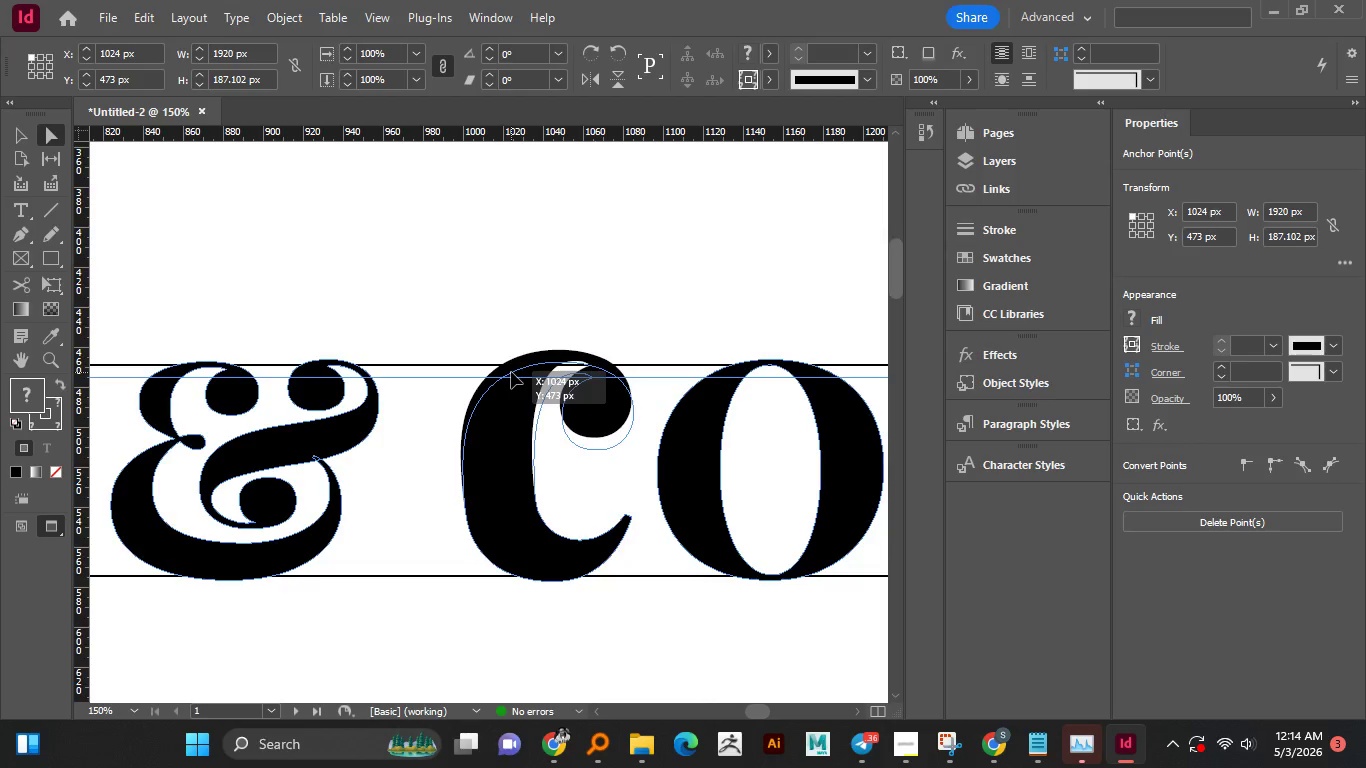 
scroll: coordinate [595, 435], scroll_direction: up, amount: 2.0
 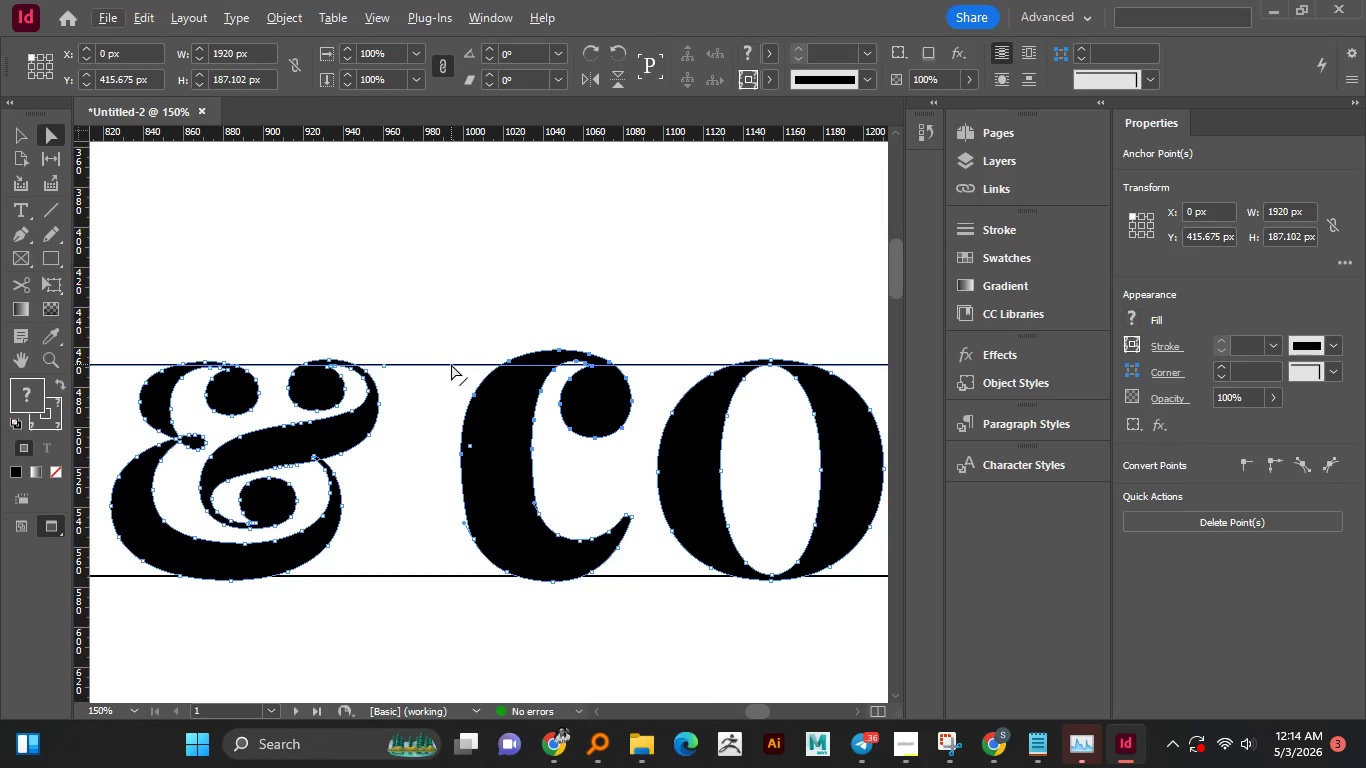 
left_click([451, 364])
 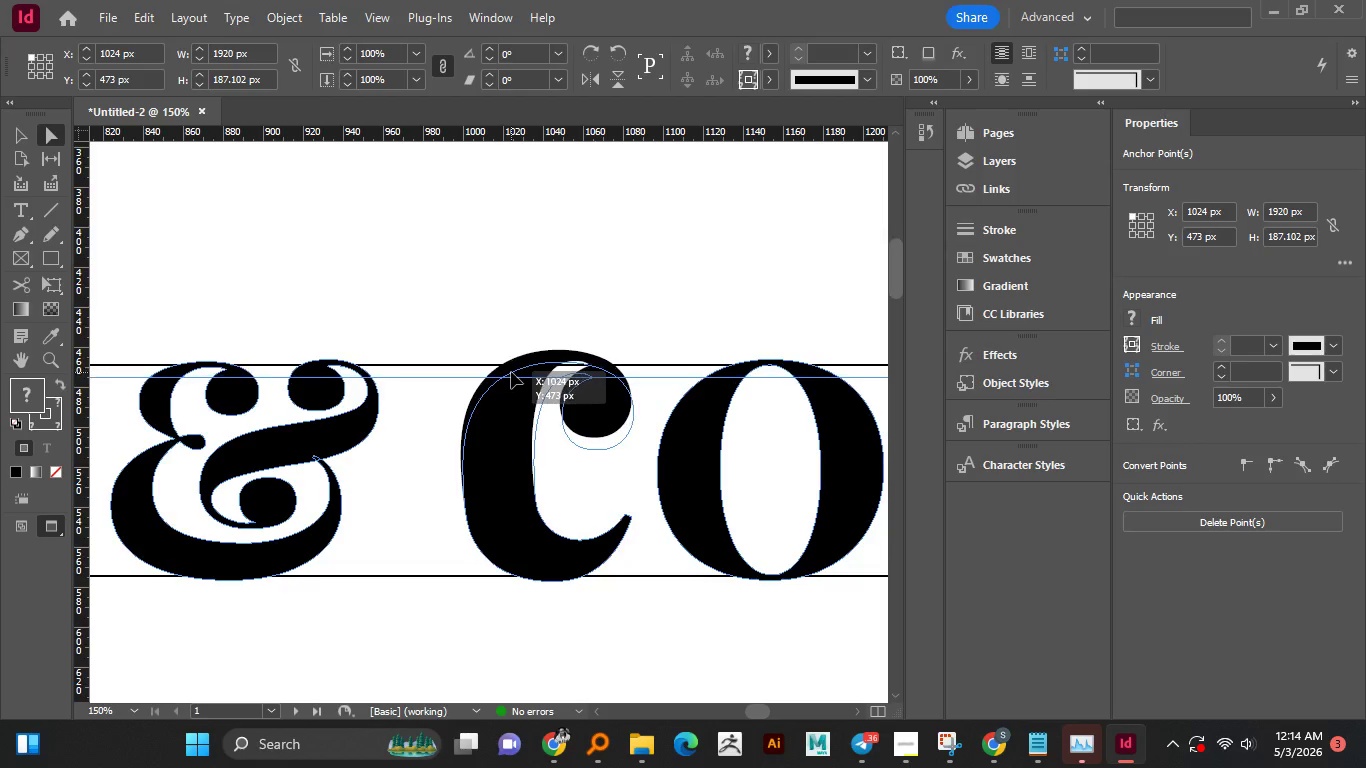 
left_click_drag(start_coordinate=[509, 361], to_coordinate=[511, 376])
 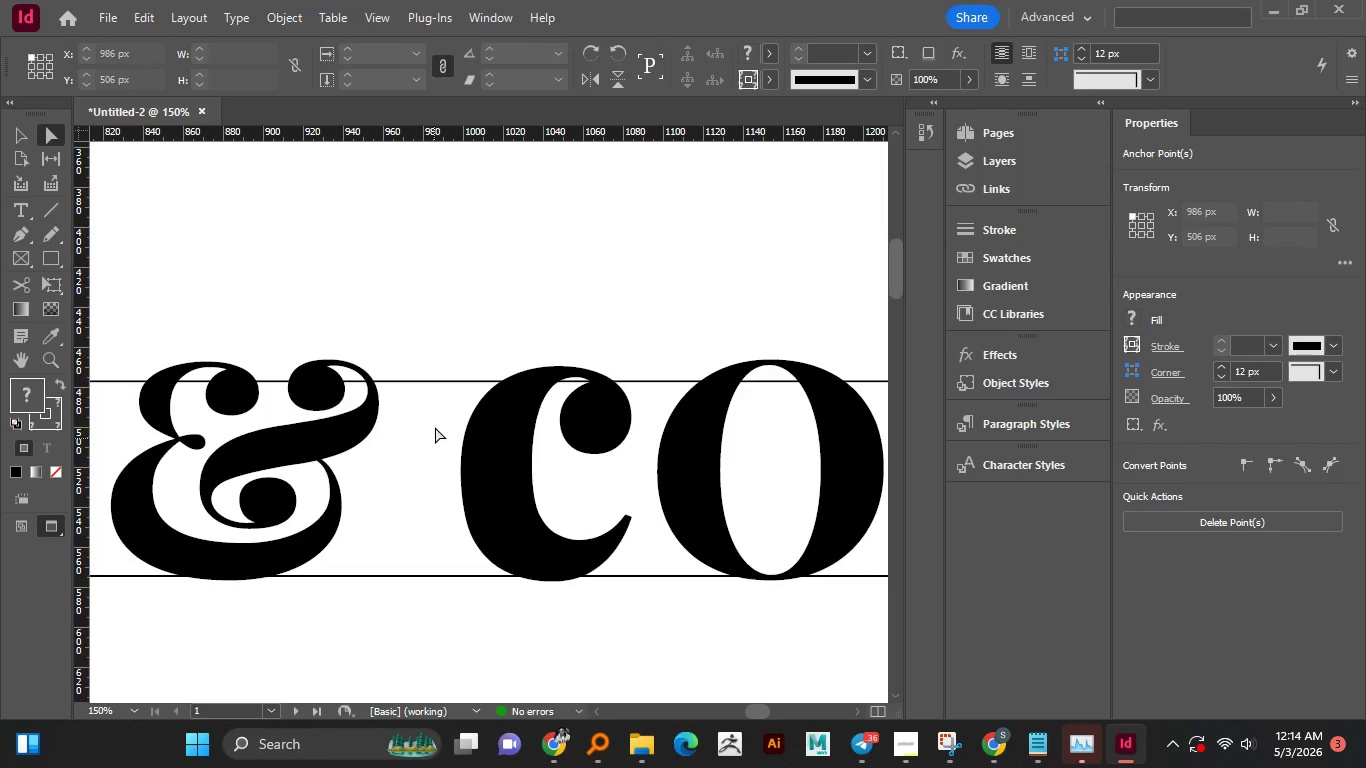 
hold_key(key=ShiftLeft, duration=1.53)
 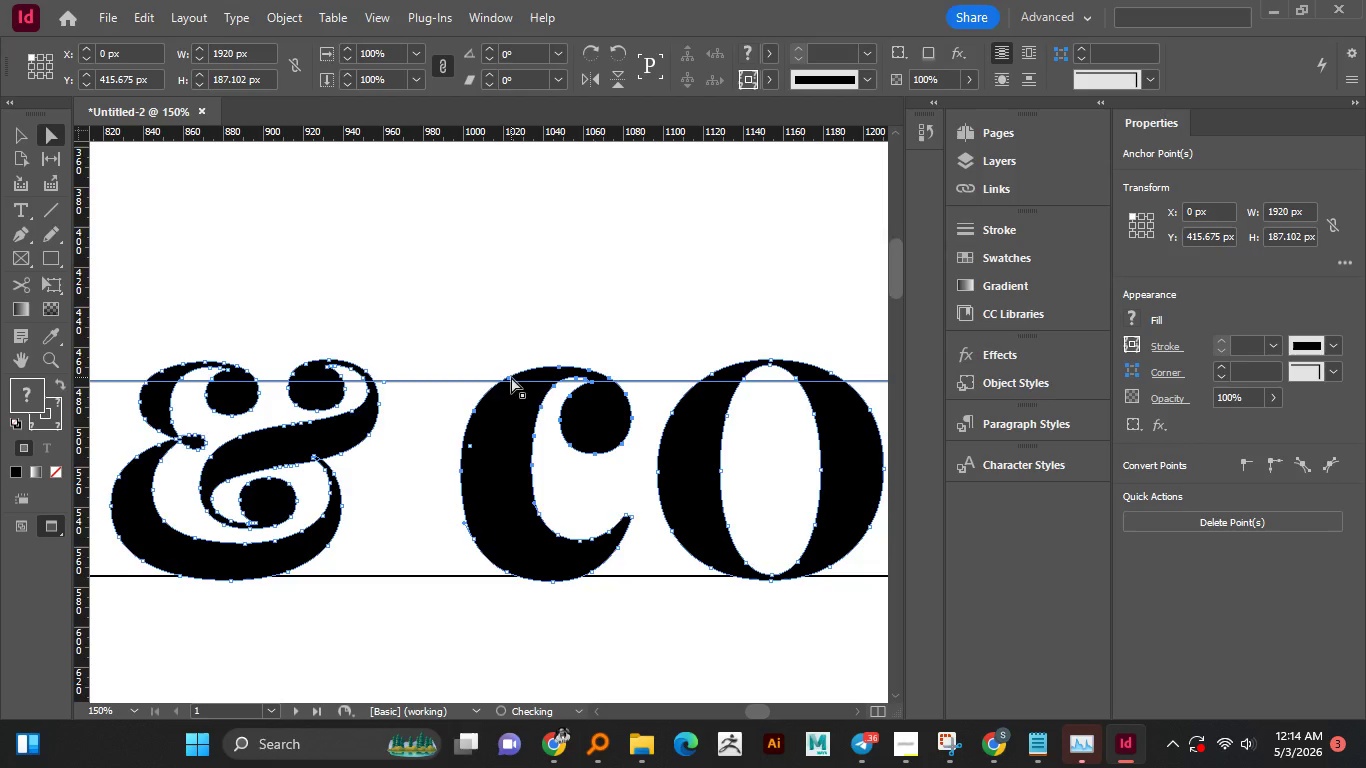 
hold_key(key=ShiftLeft, duration=1.47)
 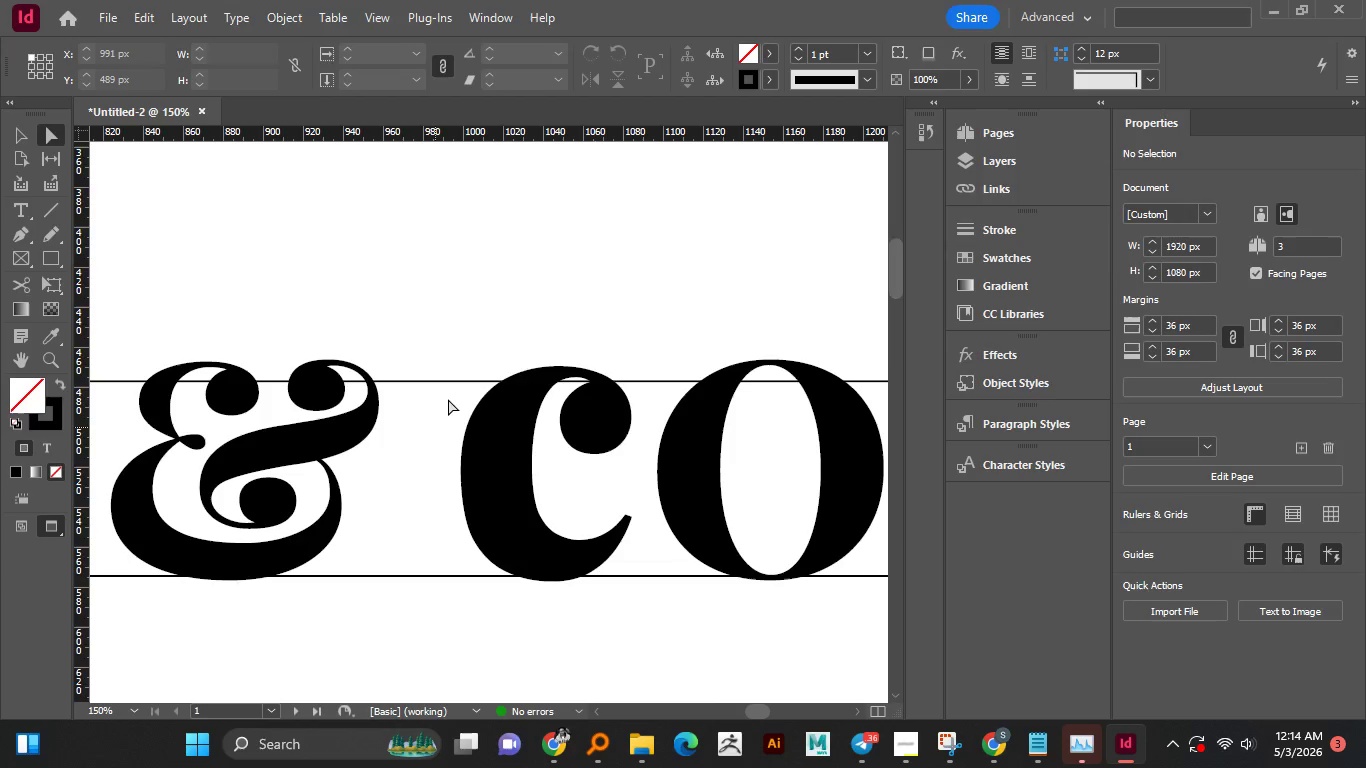 
left_click([435, 439])
 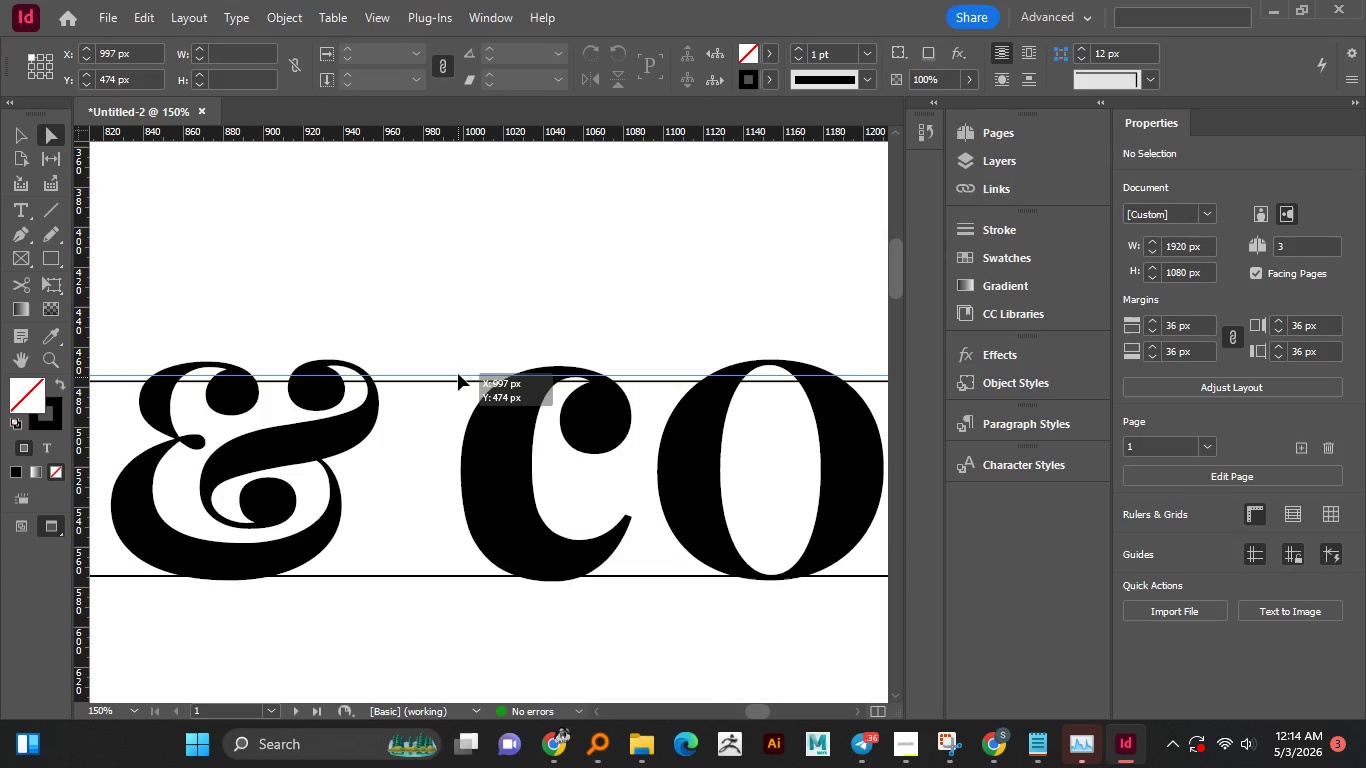 
left_click_drag(start_coordinate=[457, 381], to_coordinate=[461, 359])
 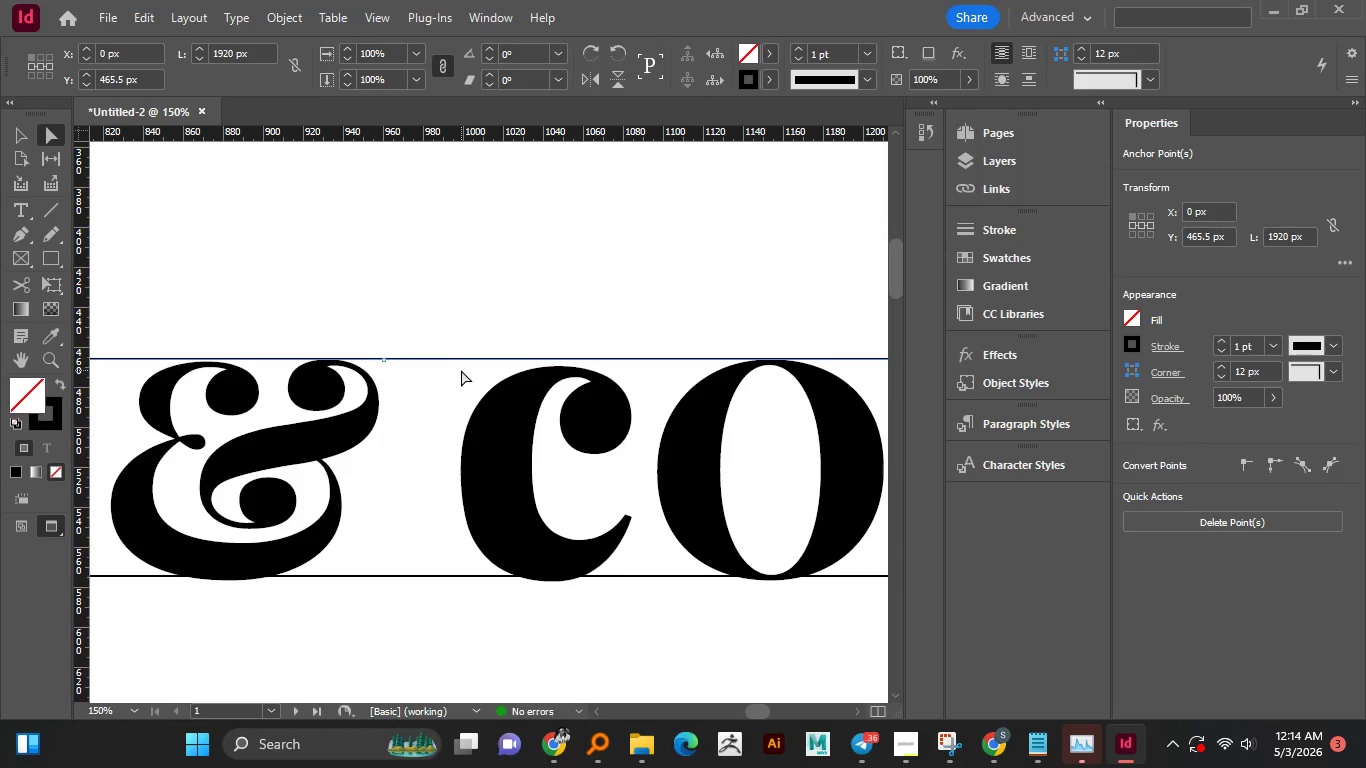 
hold_key(key=ShiftLeft, duration=1.51)
 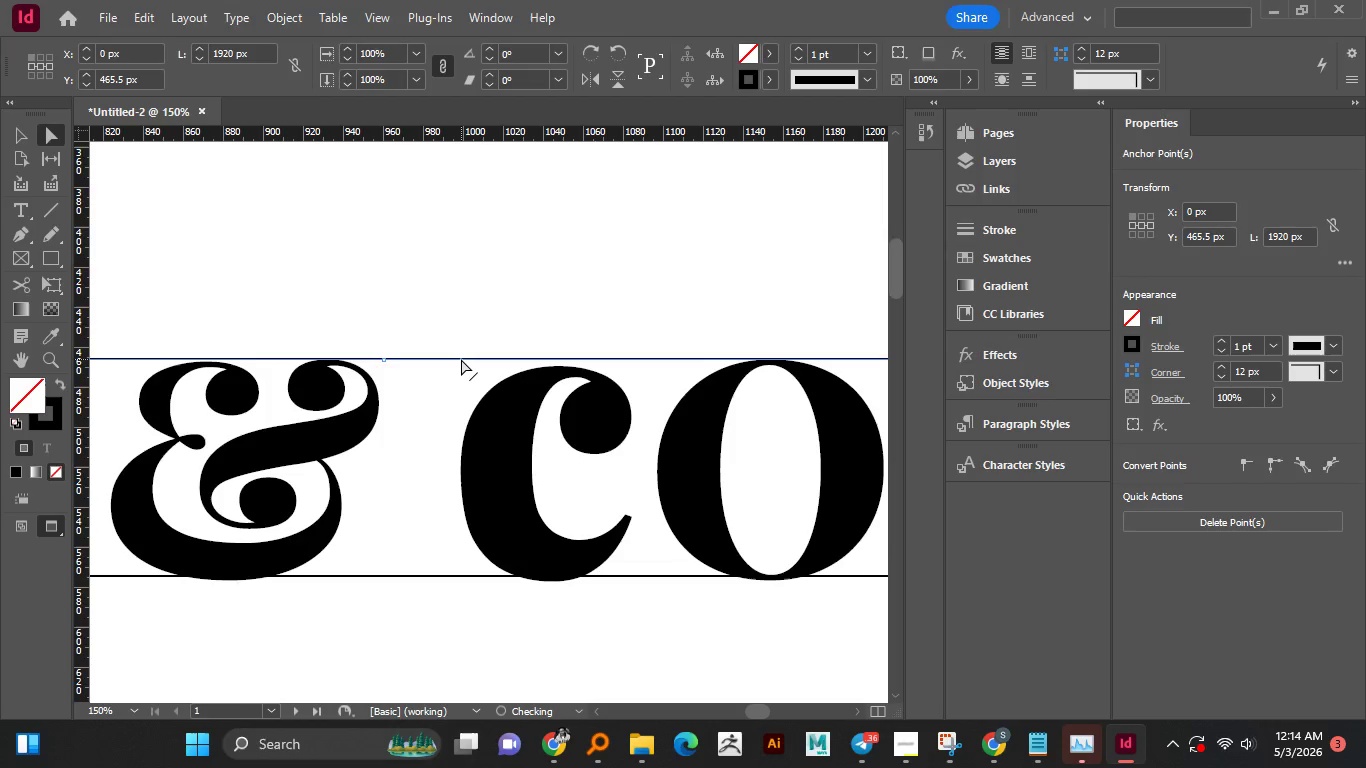 
hold_key(key=ShiftLeft, duration=1.52)
 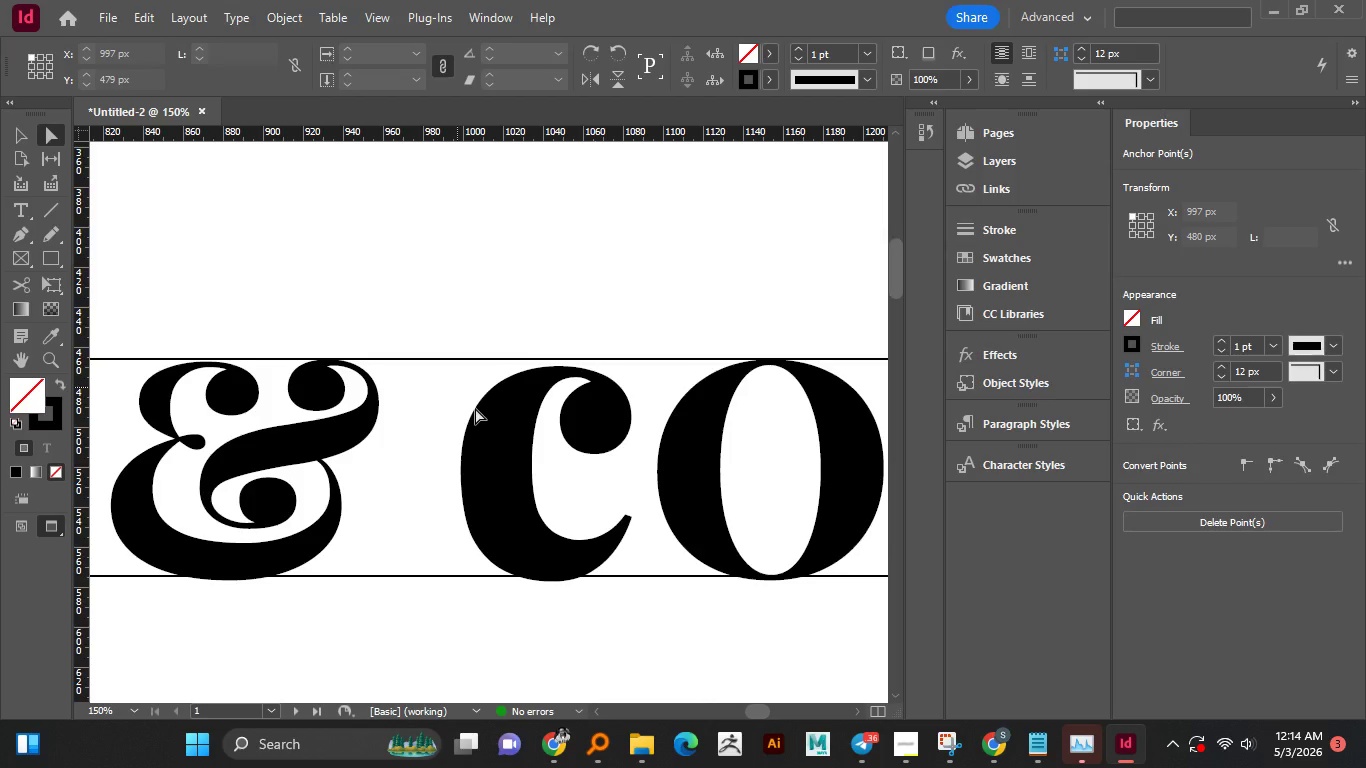 
key(Shift+ShiftLeft)
 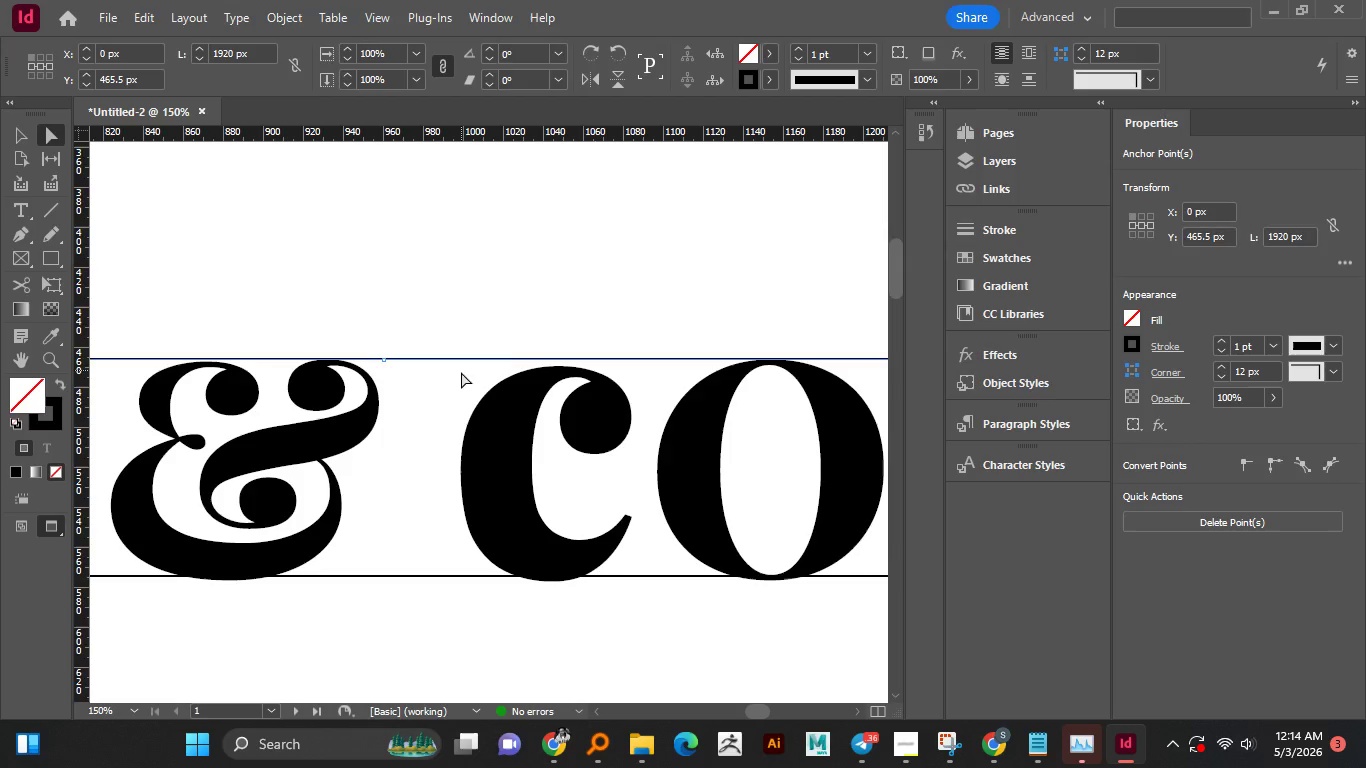 
key(Shift+ShiftLeft)
 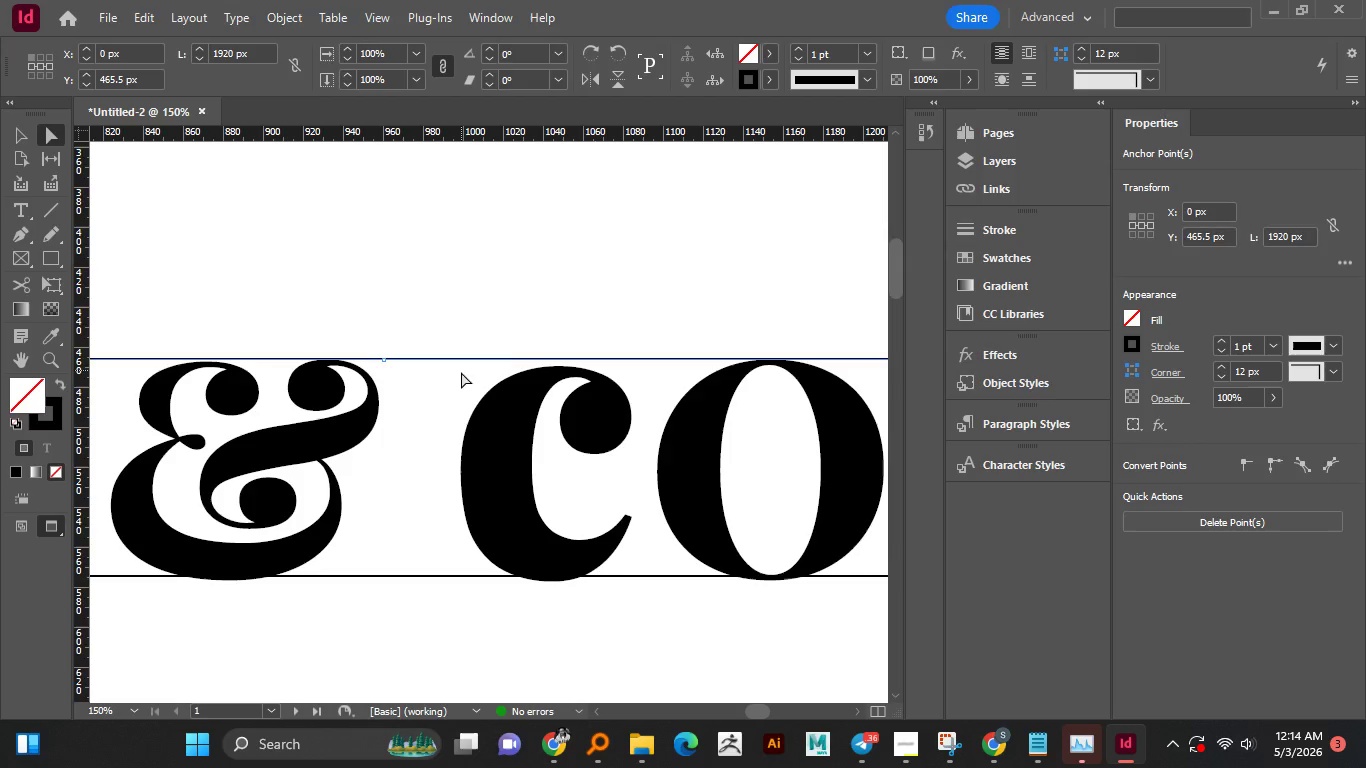 
key(Shift+ShiftLeft)
 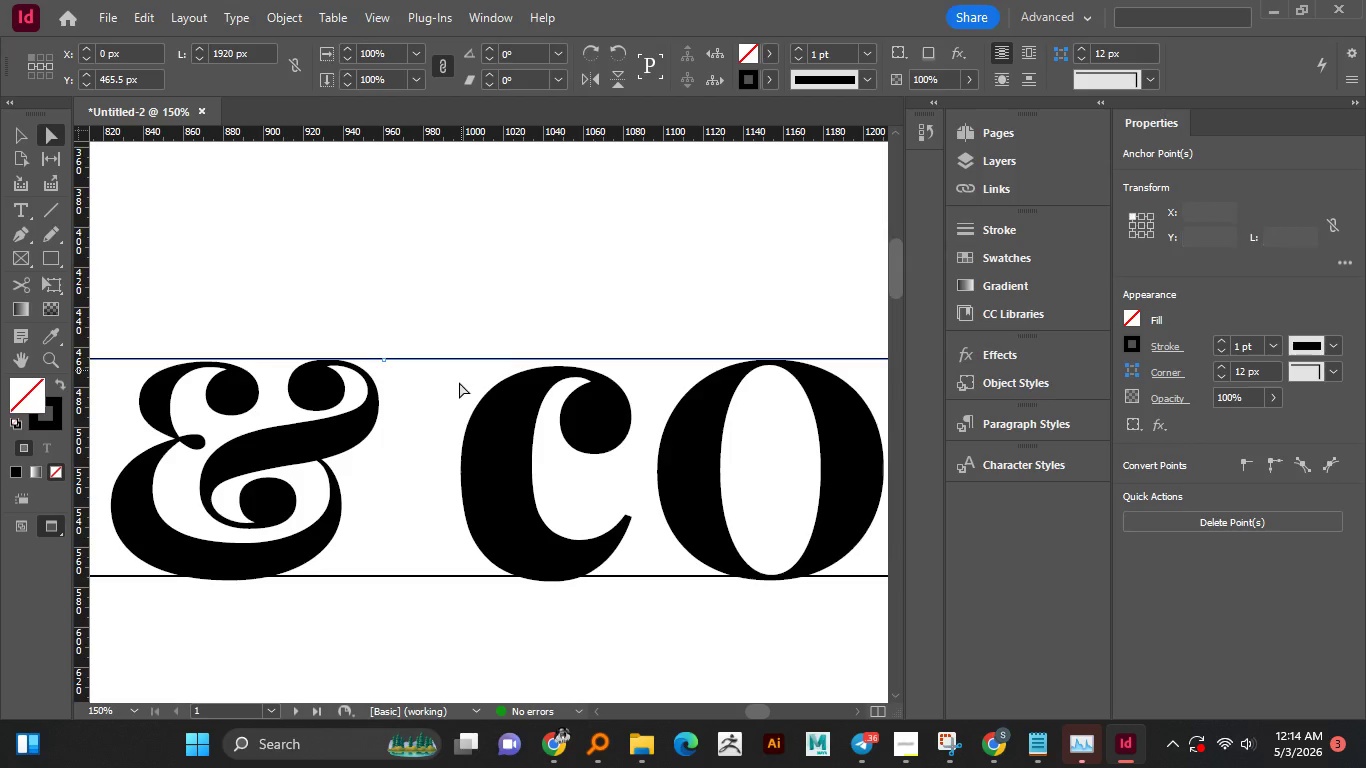 
key(Shift+ShiftLeft)
 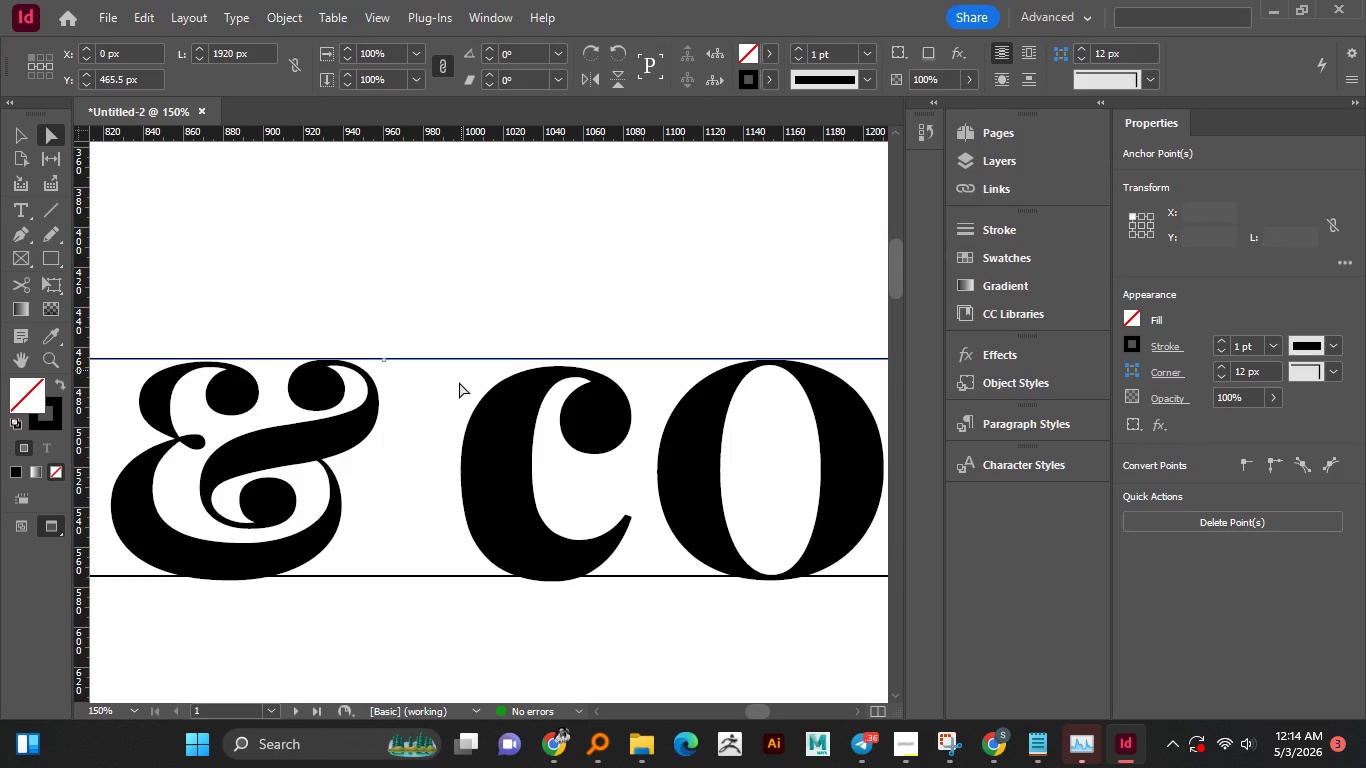 
hold_key(key=ShiftLeft, duration=13.48)
left_click([495, 419])
 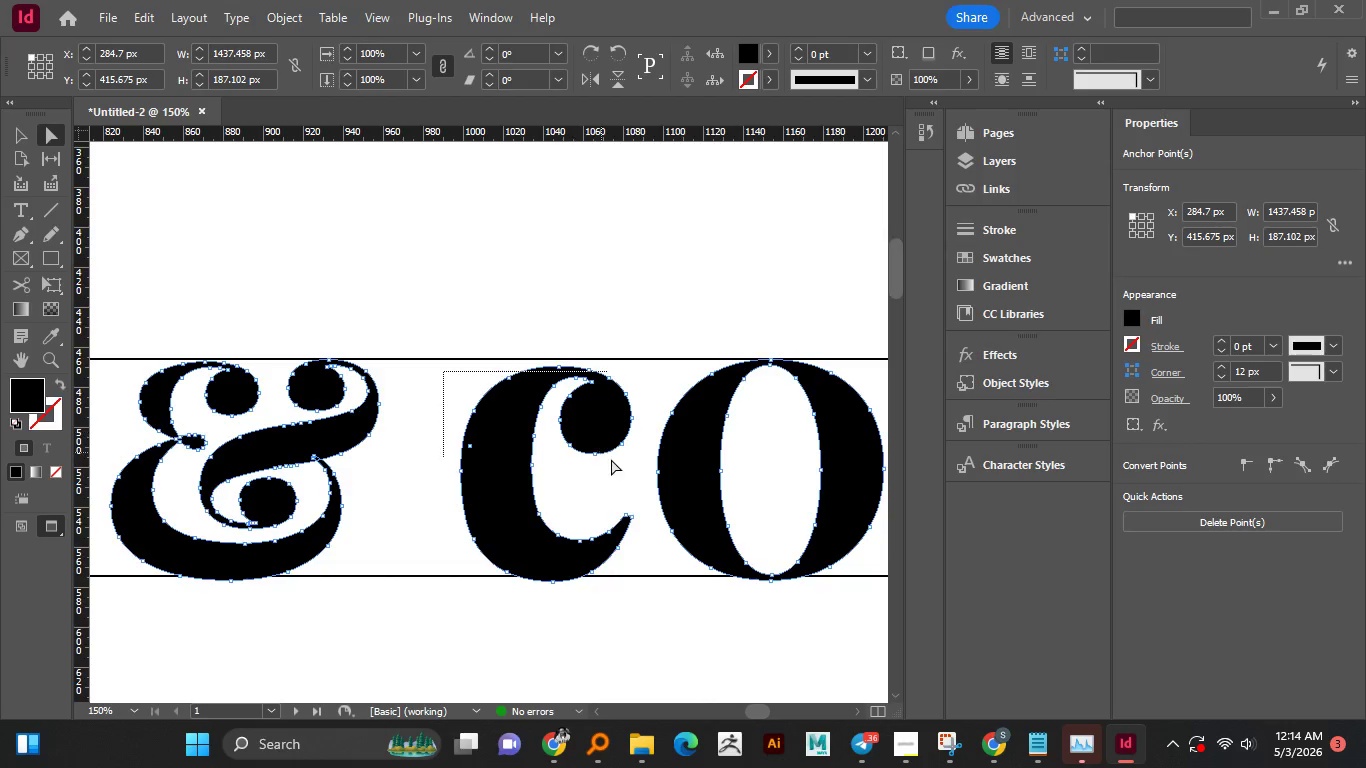 
left_click_drag(start_coordinate=[443, 370], to_coordinate=[614, 461])
 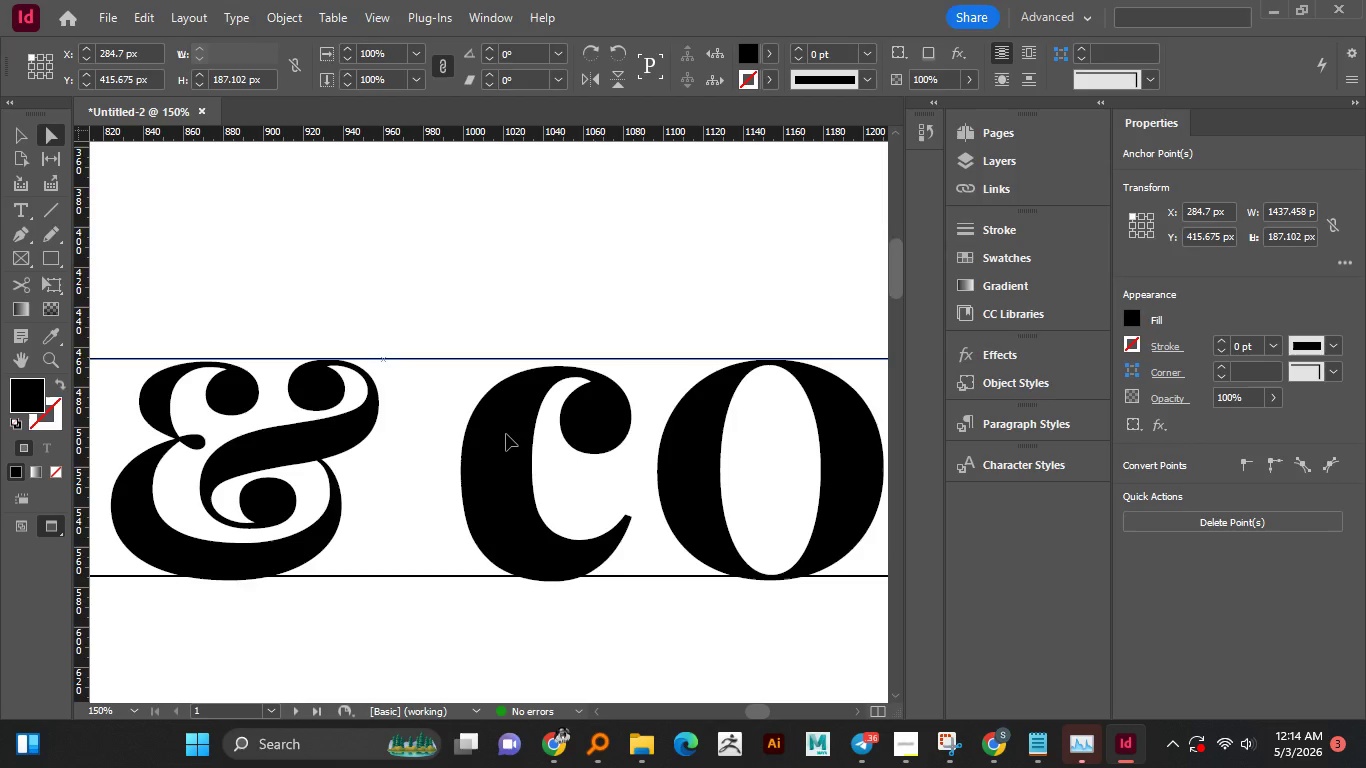 
left_click_drag(start_coordinate=[444, 361], to_coordinate=[591, 496])
 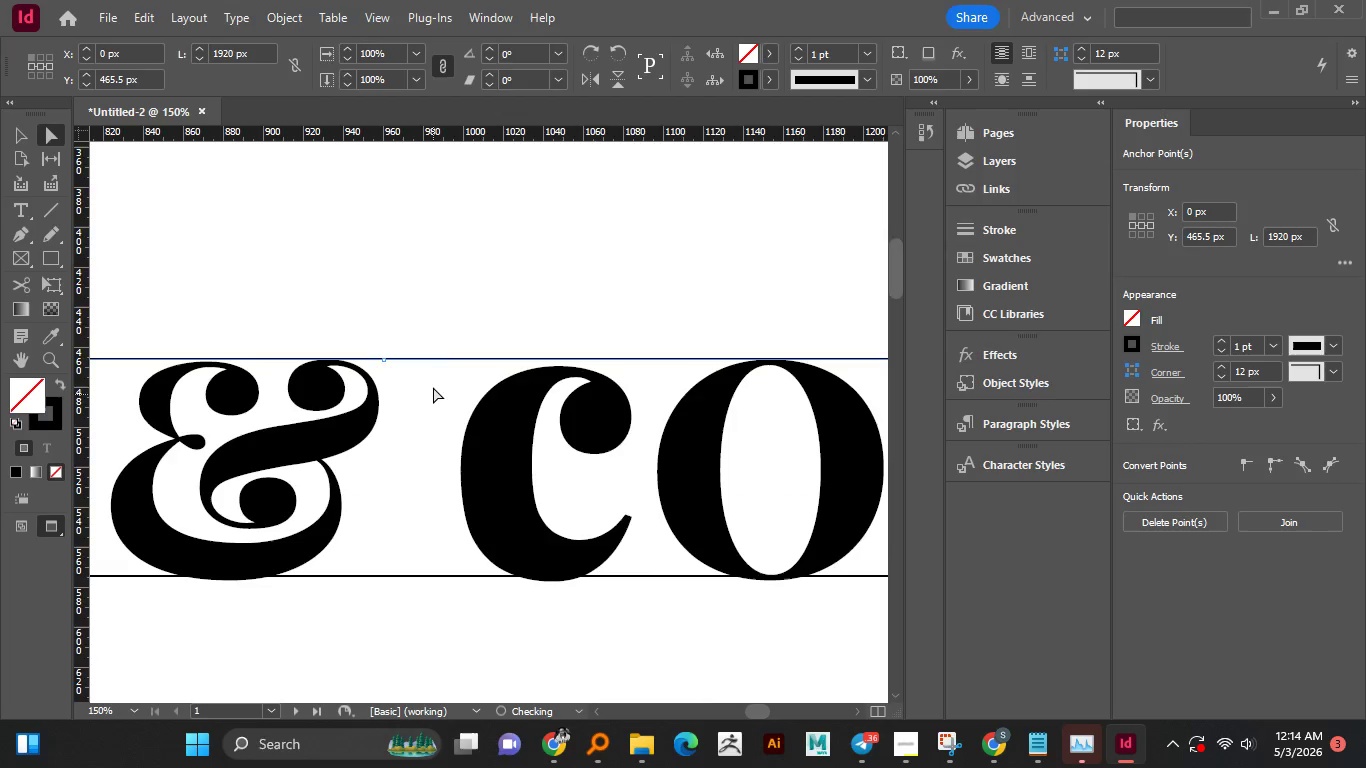 
key(Control+Z)
 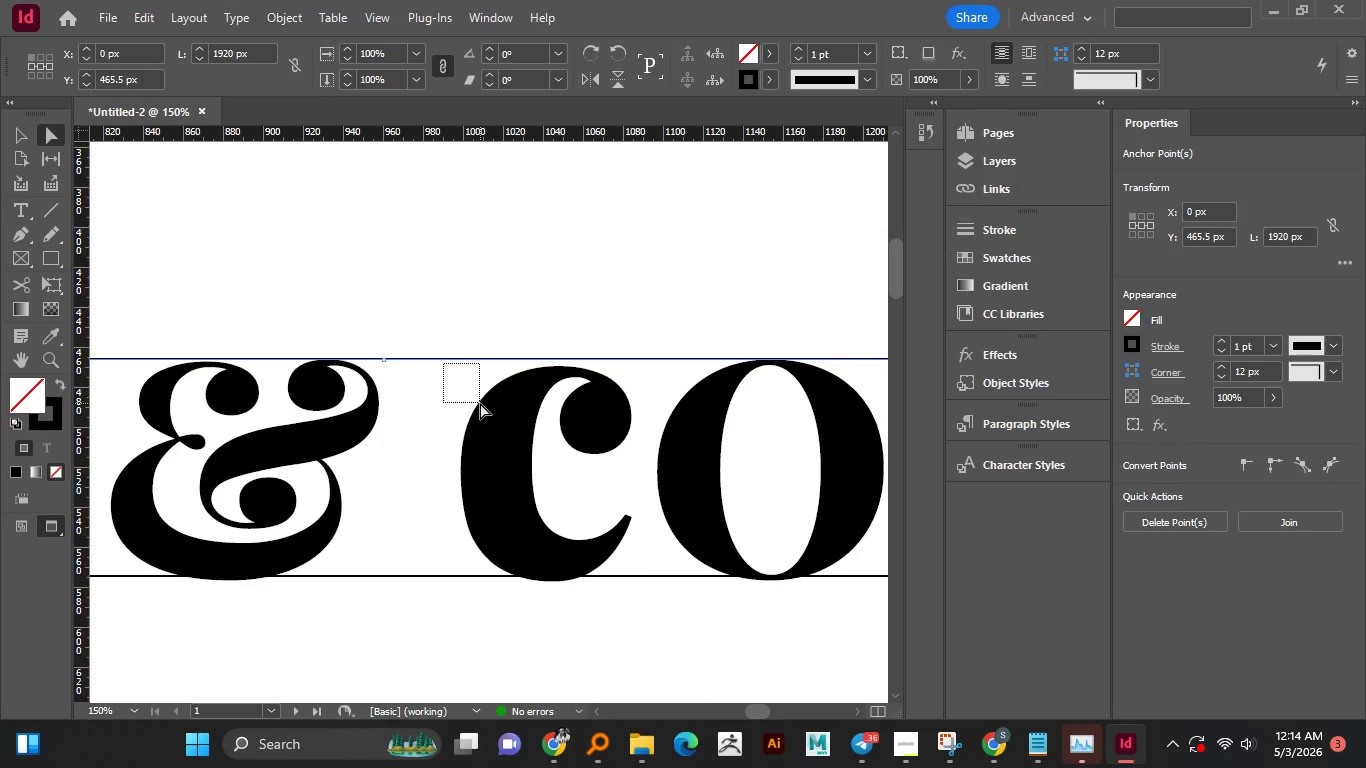 
left_click_drag(start_coordinate=[443, 362], to_coordinate=[638, 478])
 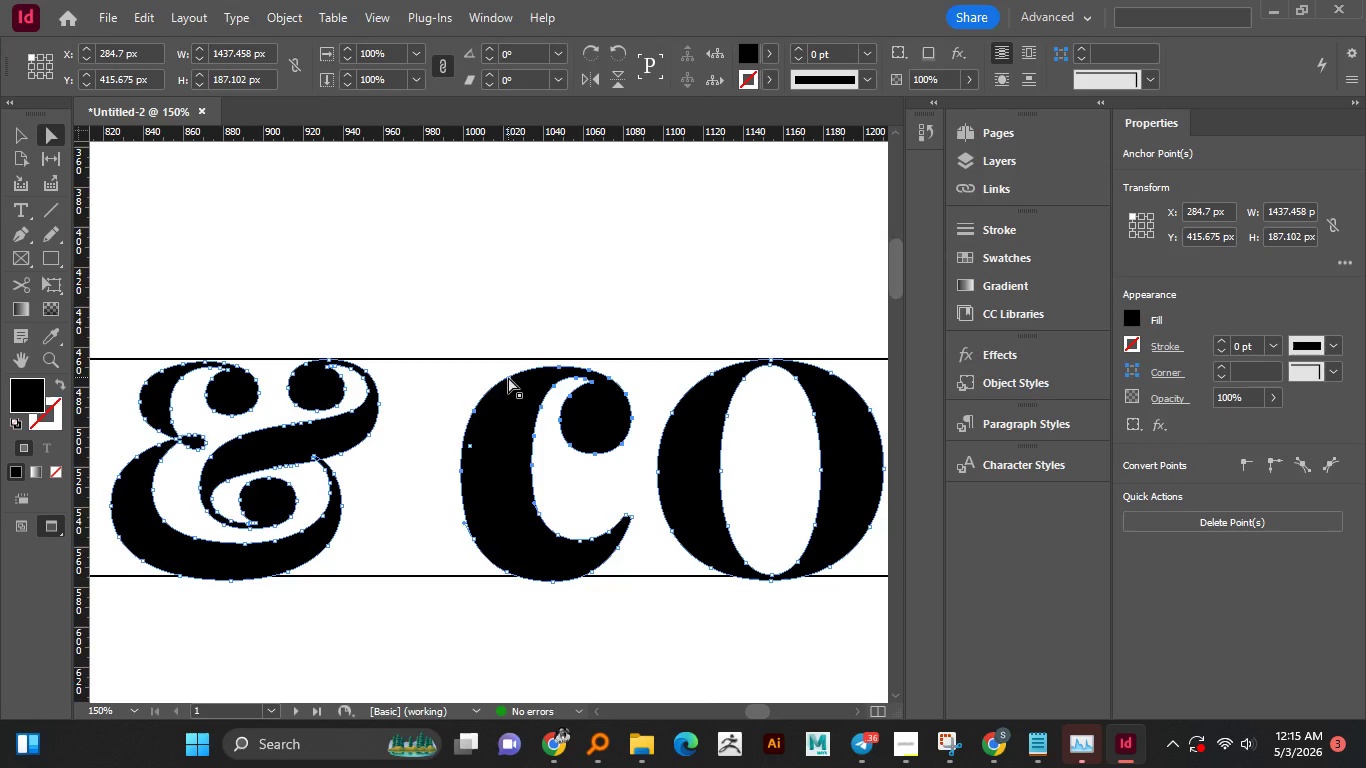 
left_click_drag(start_coordinate=[508, 377], to_coordinate=[510, 363])
 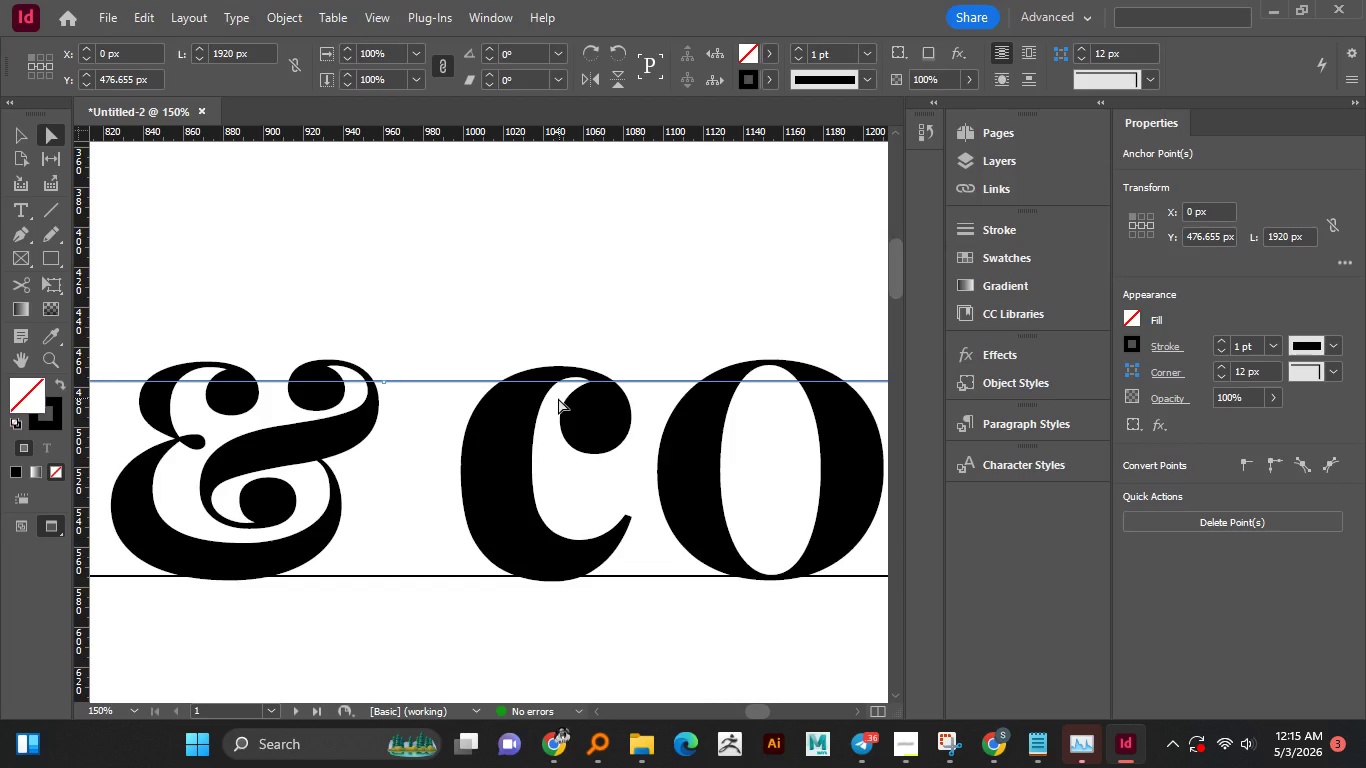 
hold_key(key=ShiftLeft, duration=1.41)
 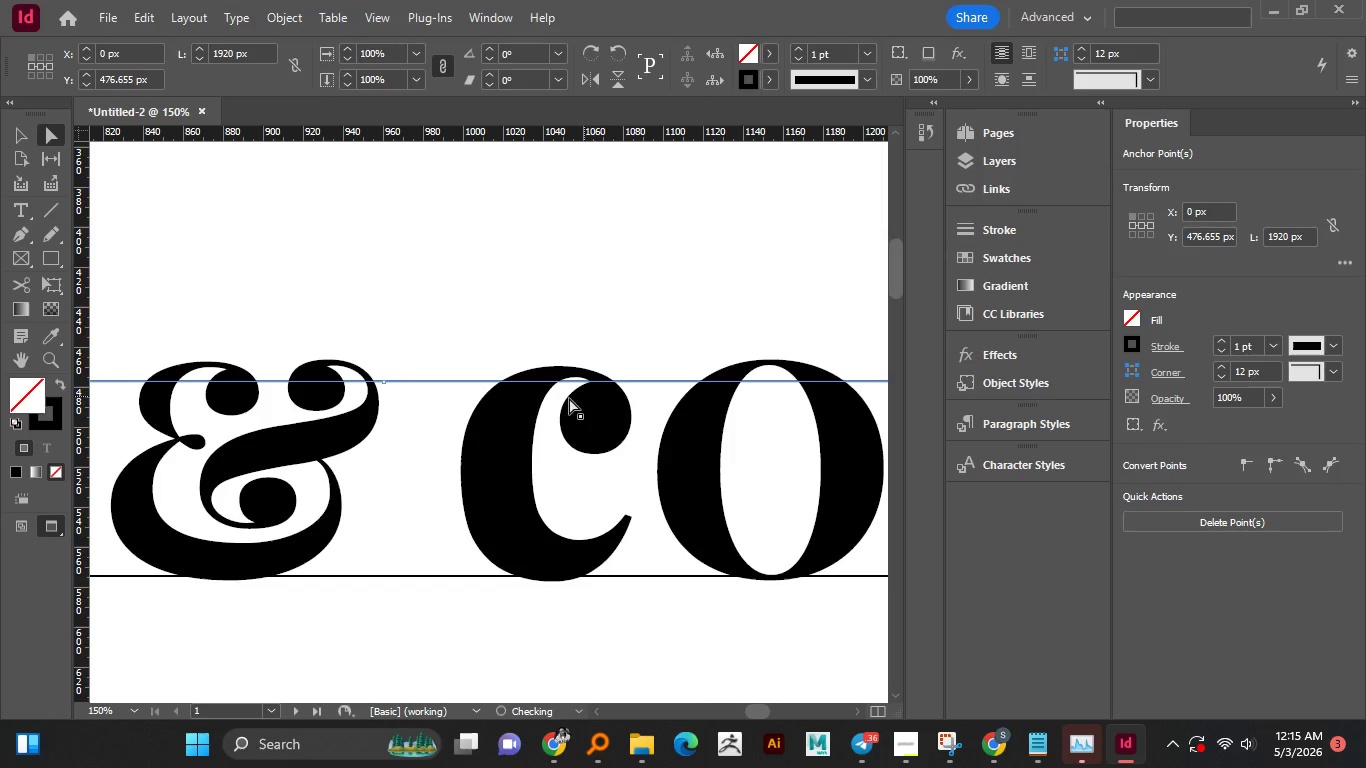 
key(Control+Z)
 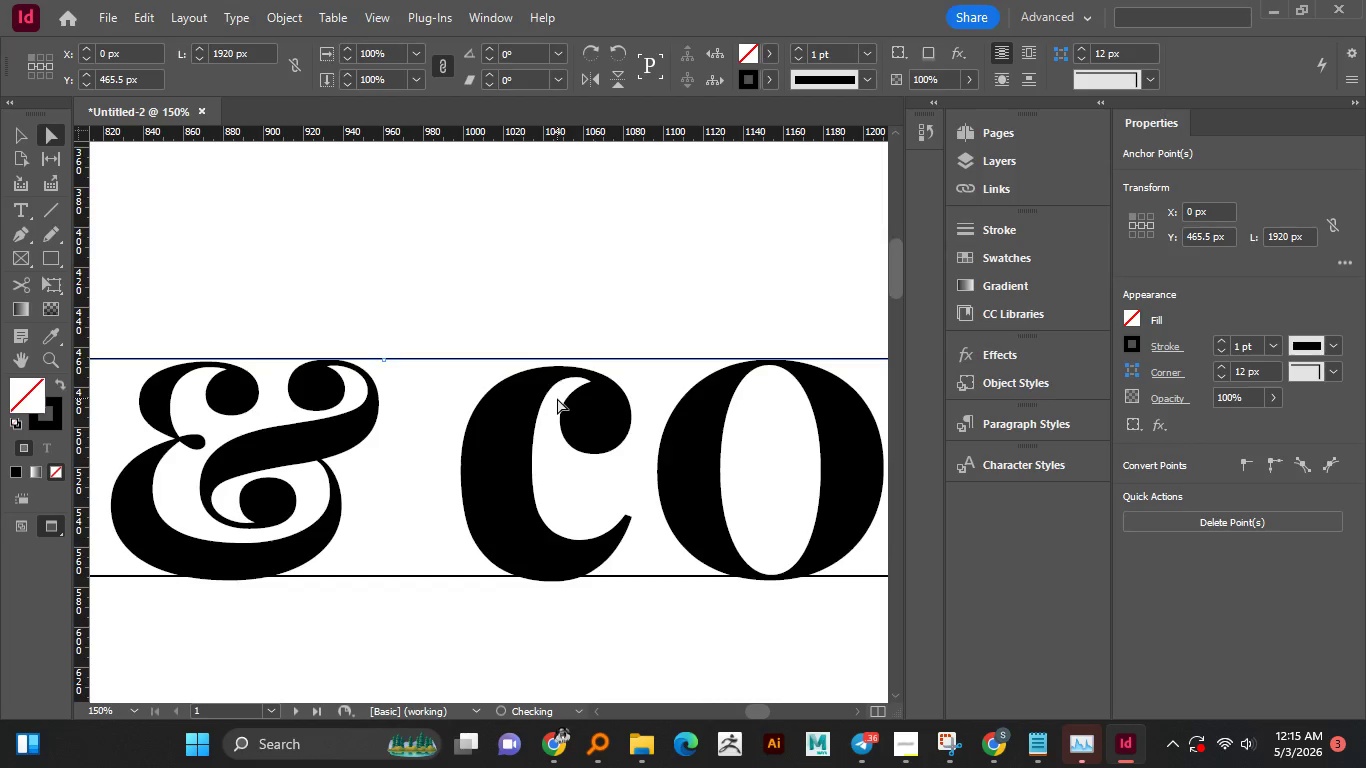 
key(Control+Shift+Z)
 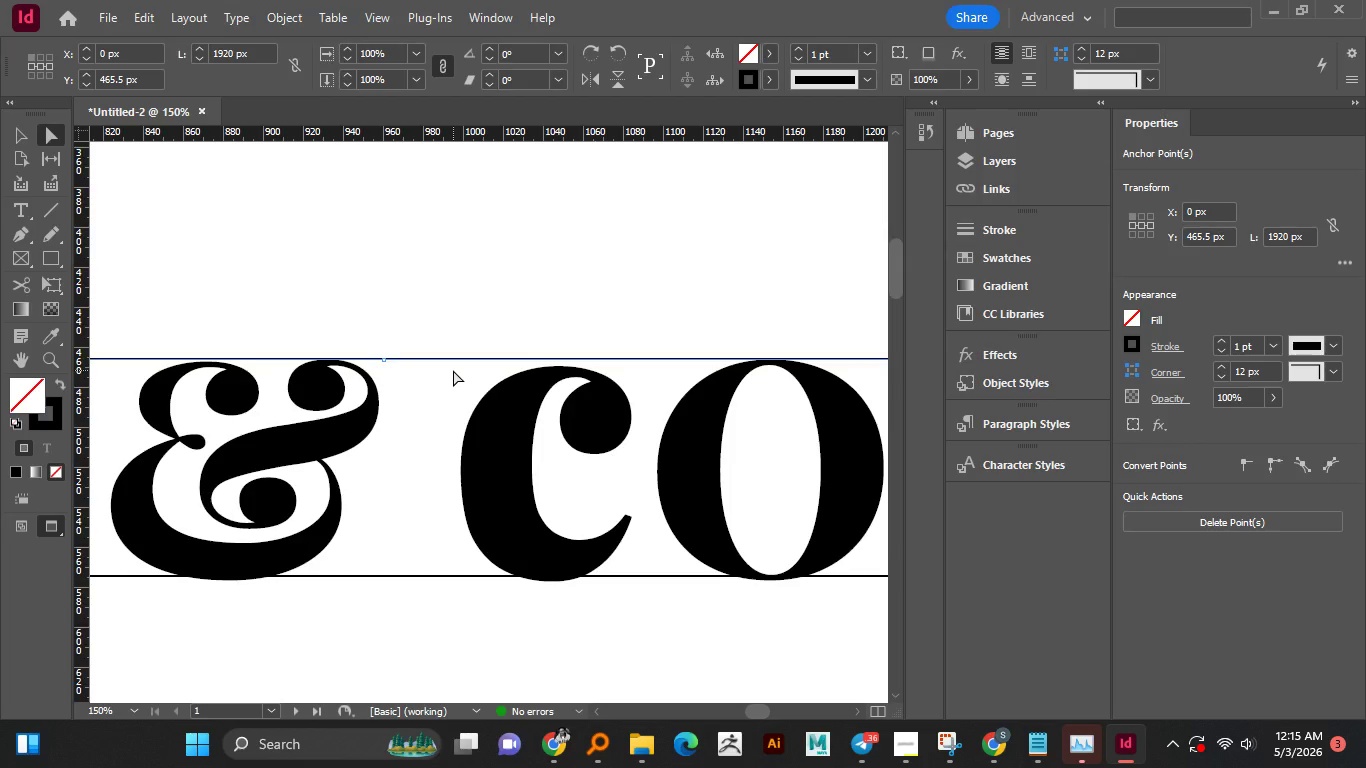 
key(Shift+ShiftLeft)
 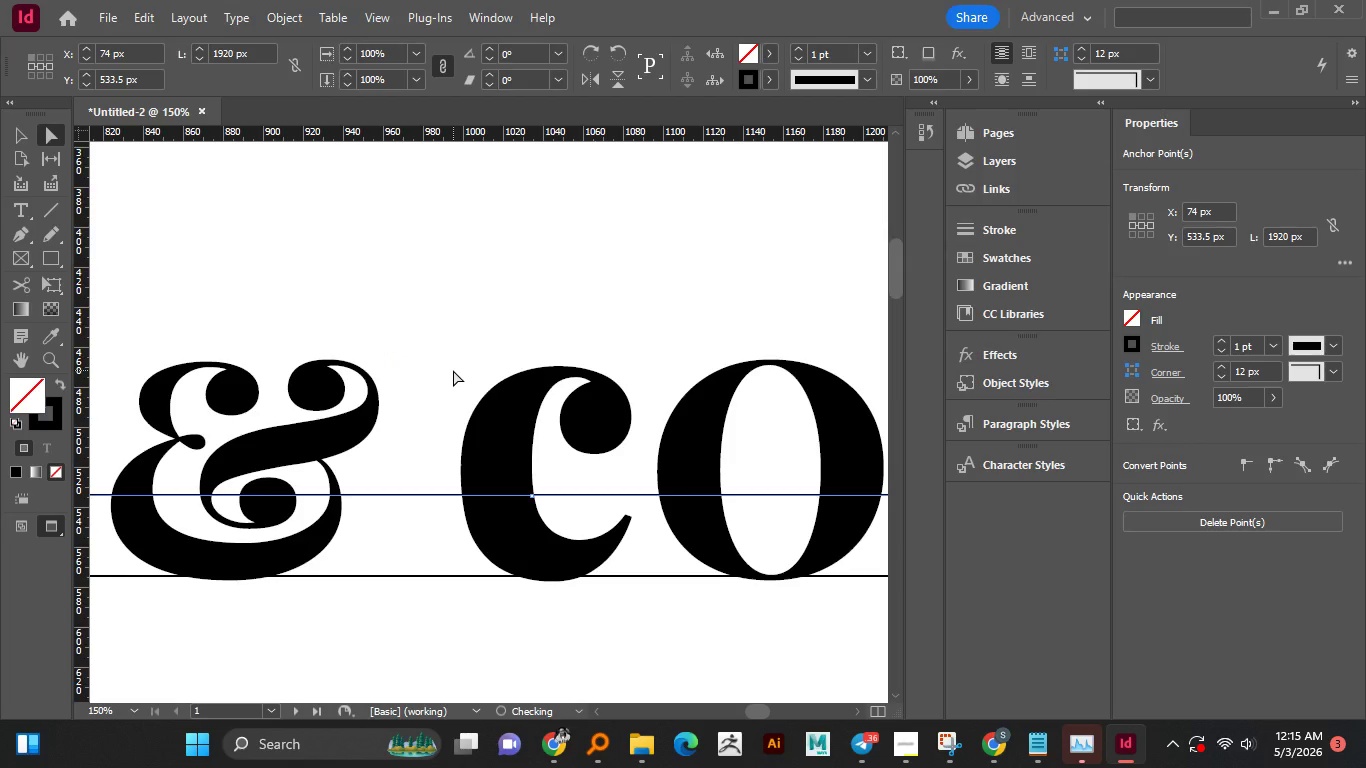 
key(Control+Z)
 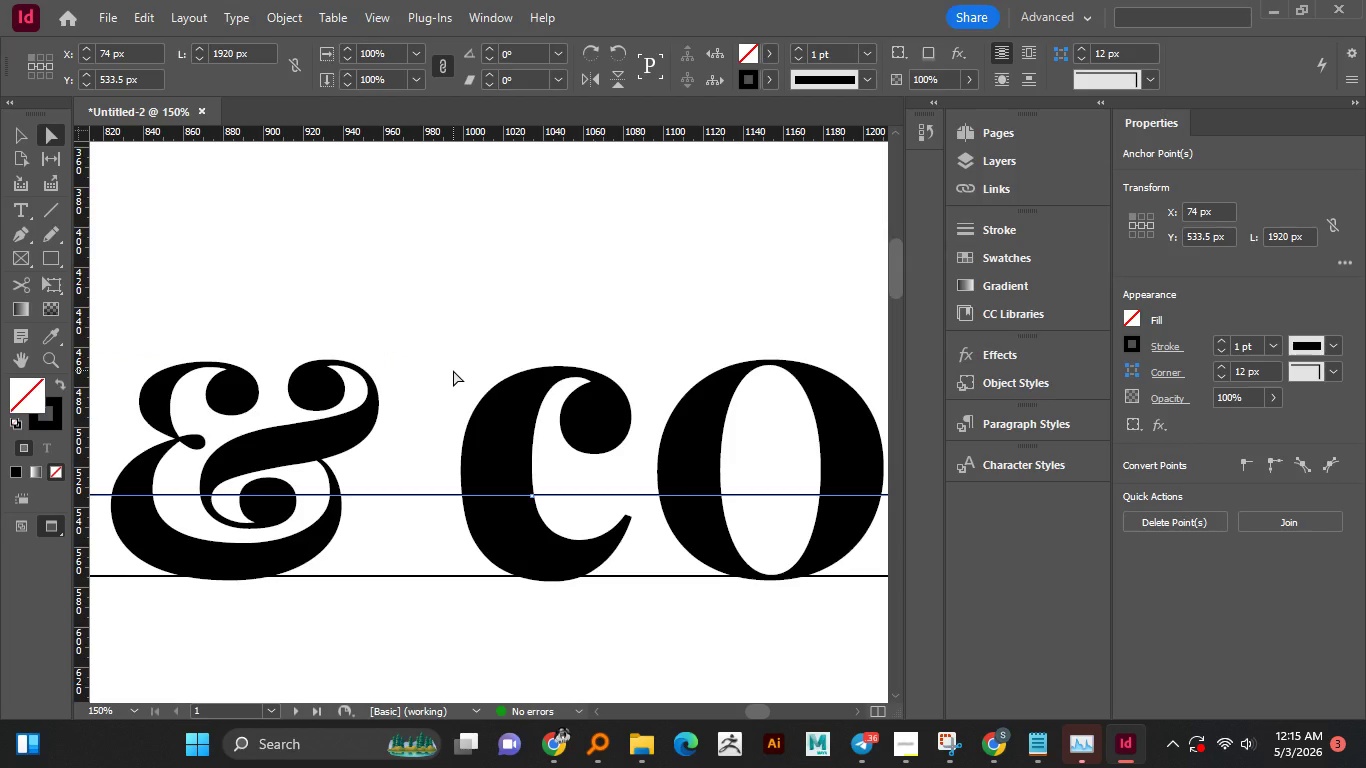 
key(Control+Shift+Z)
 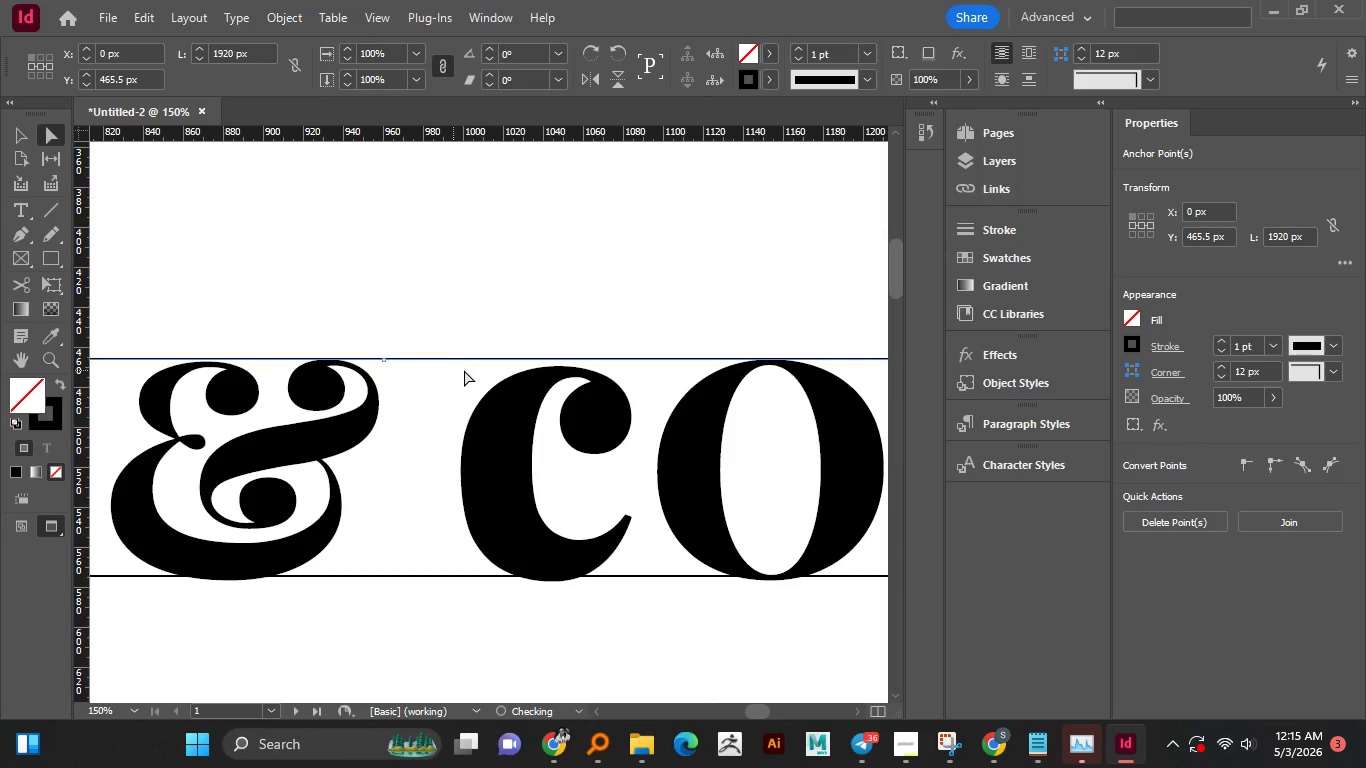 
key(Control+Z)
 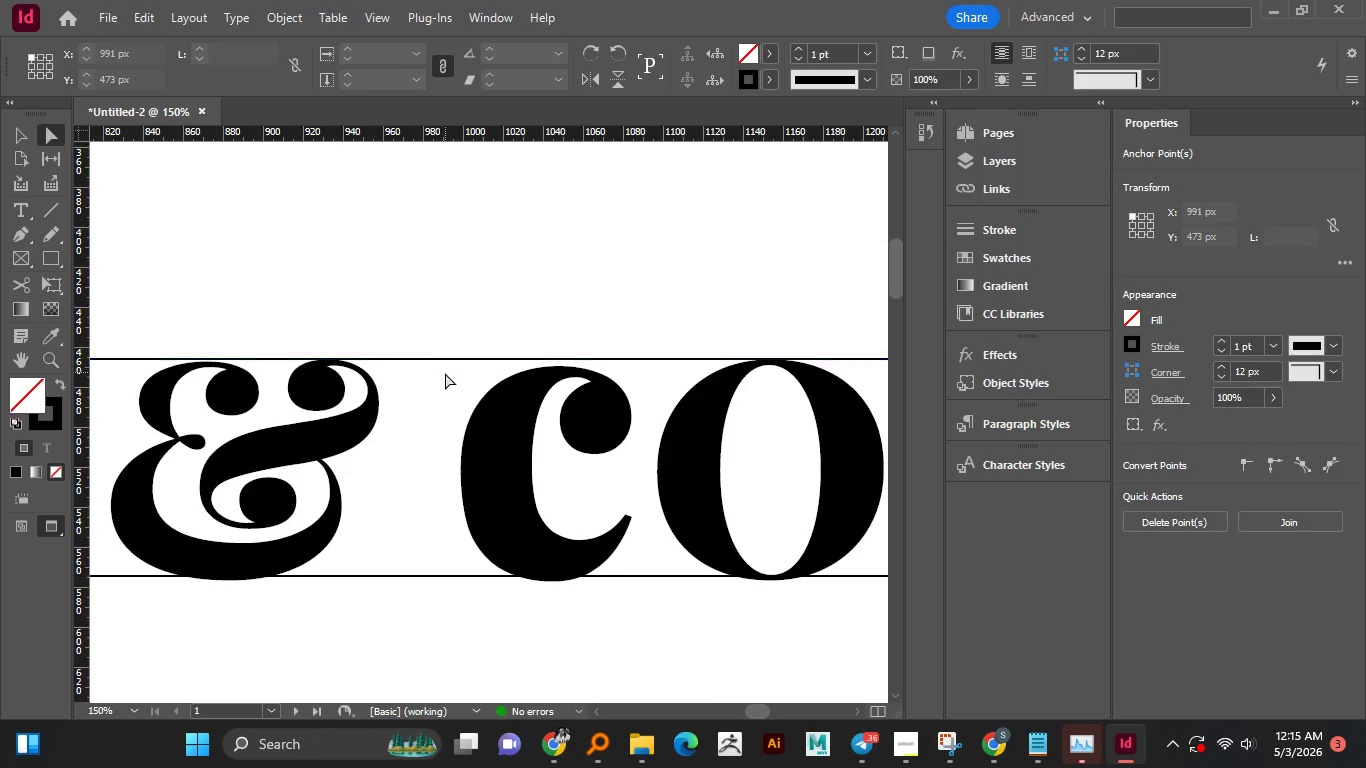 
left_click([446, 369])
 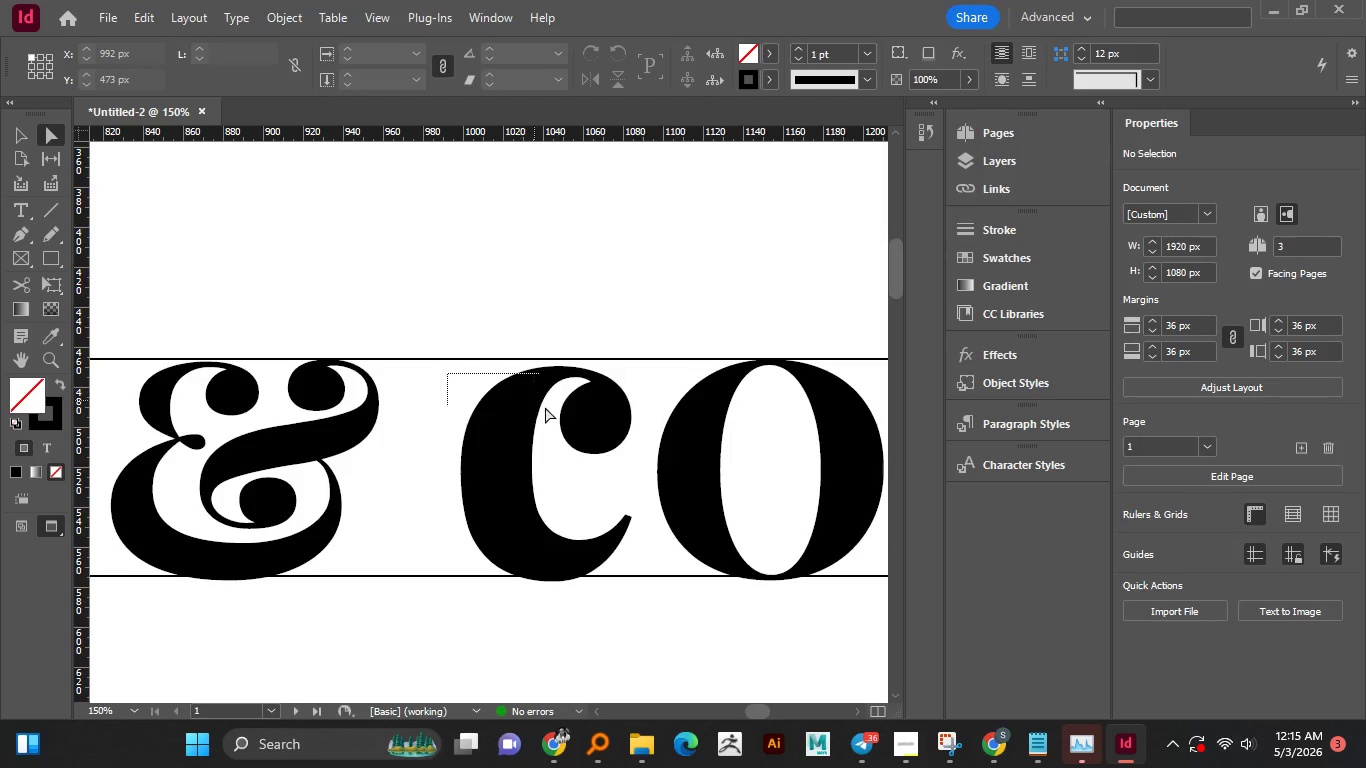 
left_click_drag(start_coordinate=[447, 373], to_coordinate=[421, 398])
 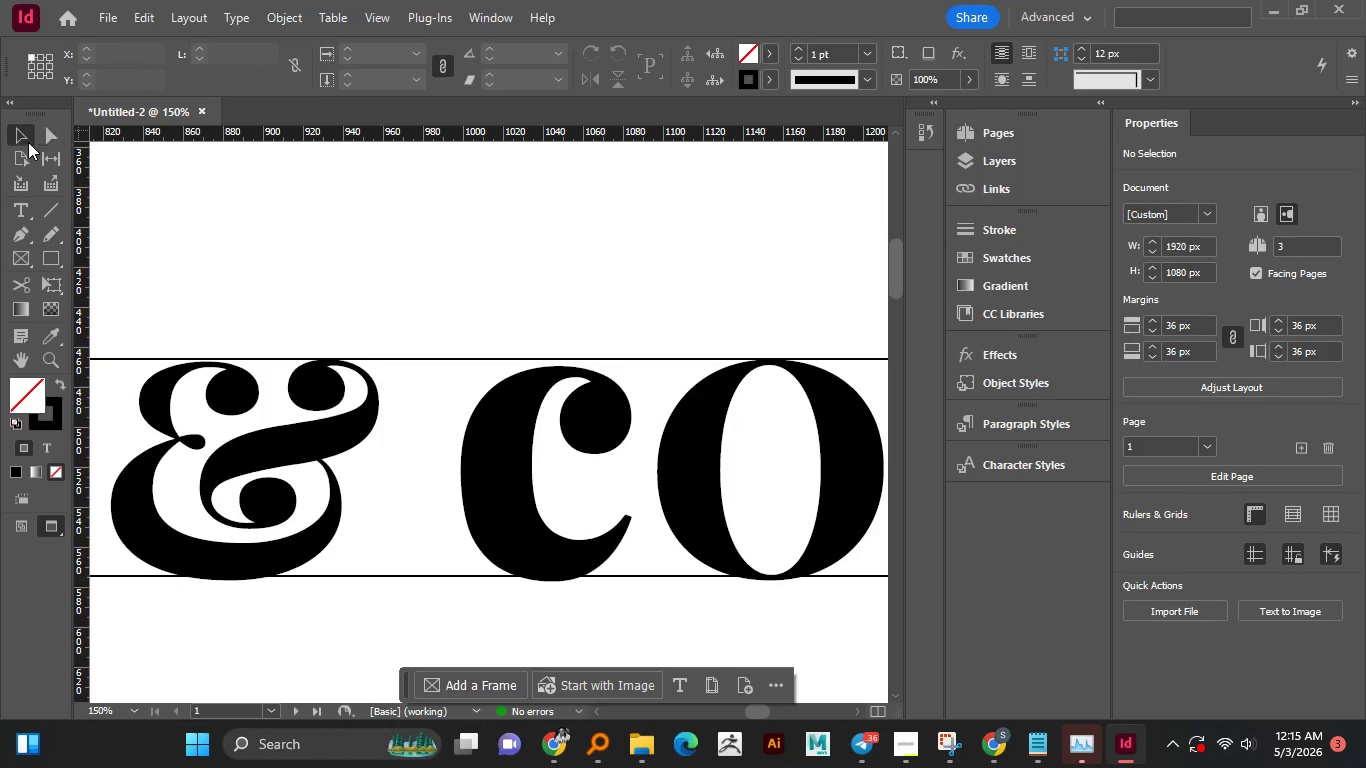 
left_click([28, 142])
 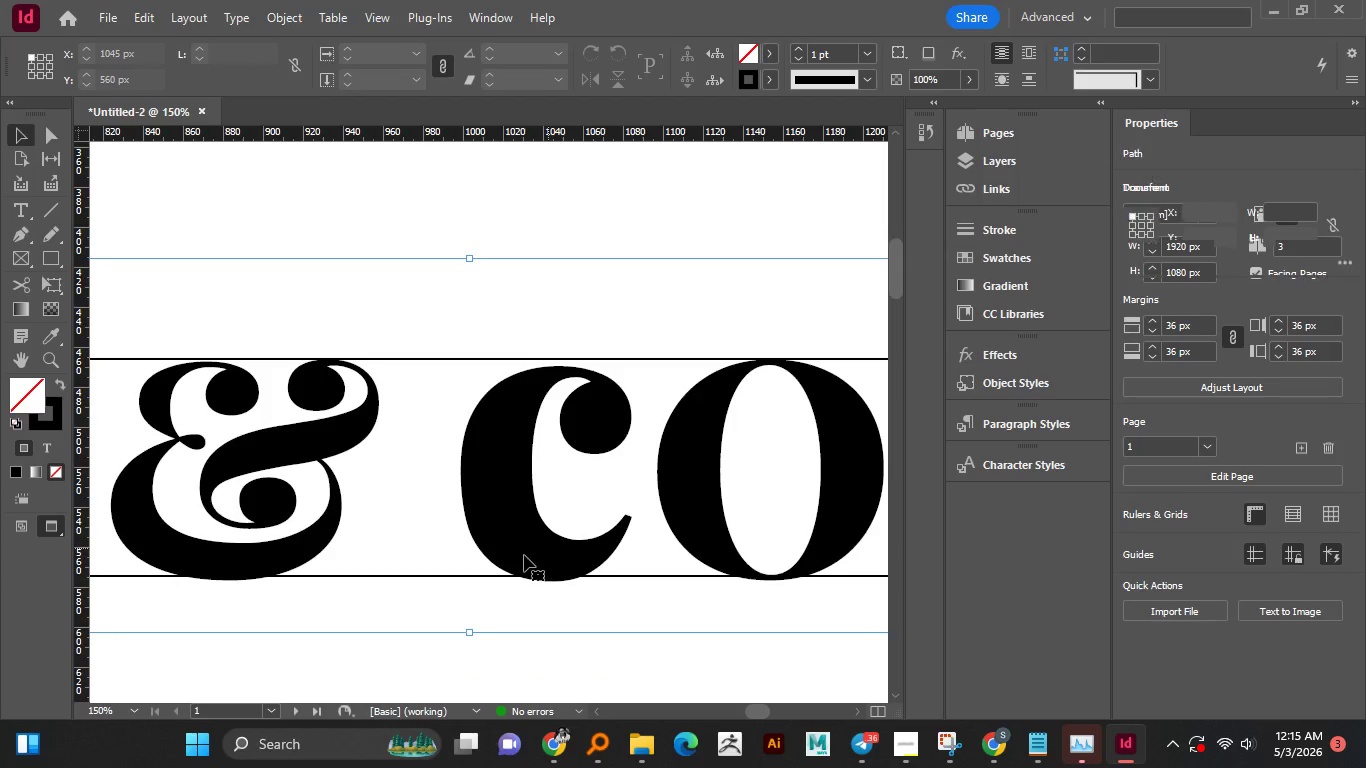 
left_click([552, 545])
 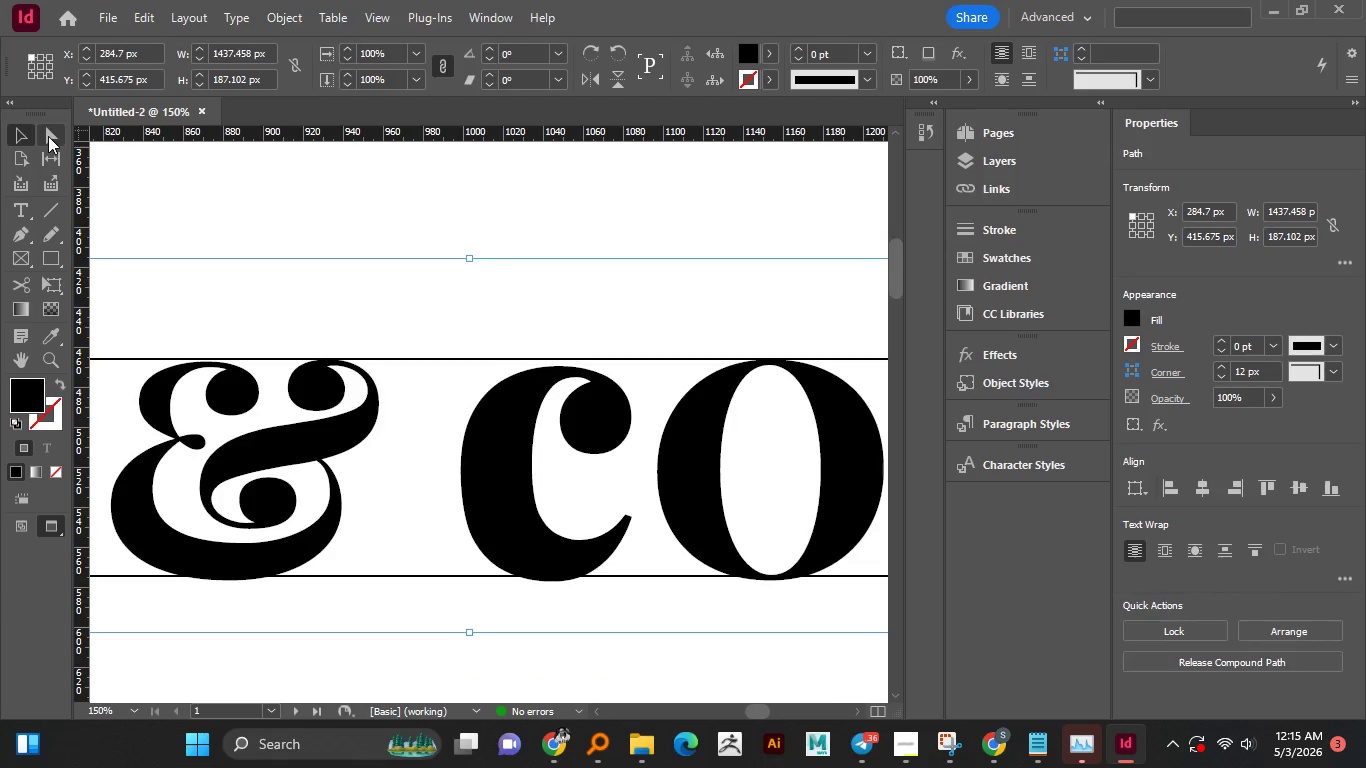 
left_click([48, 136])
 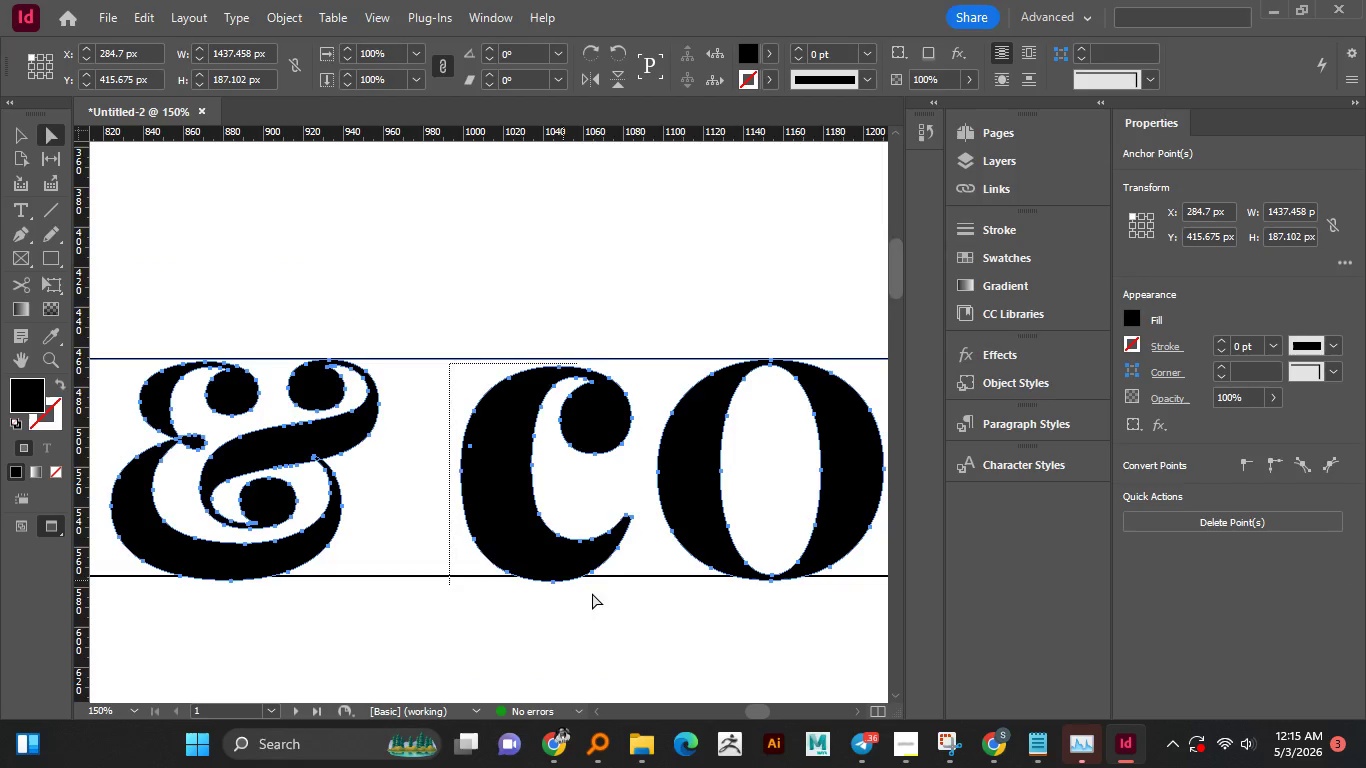 
left_click_drag(start_coordinate=[448, 362], to_coordinate=[641, 601])
 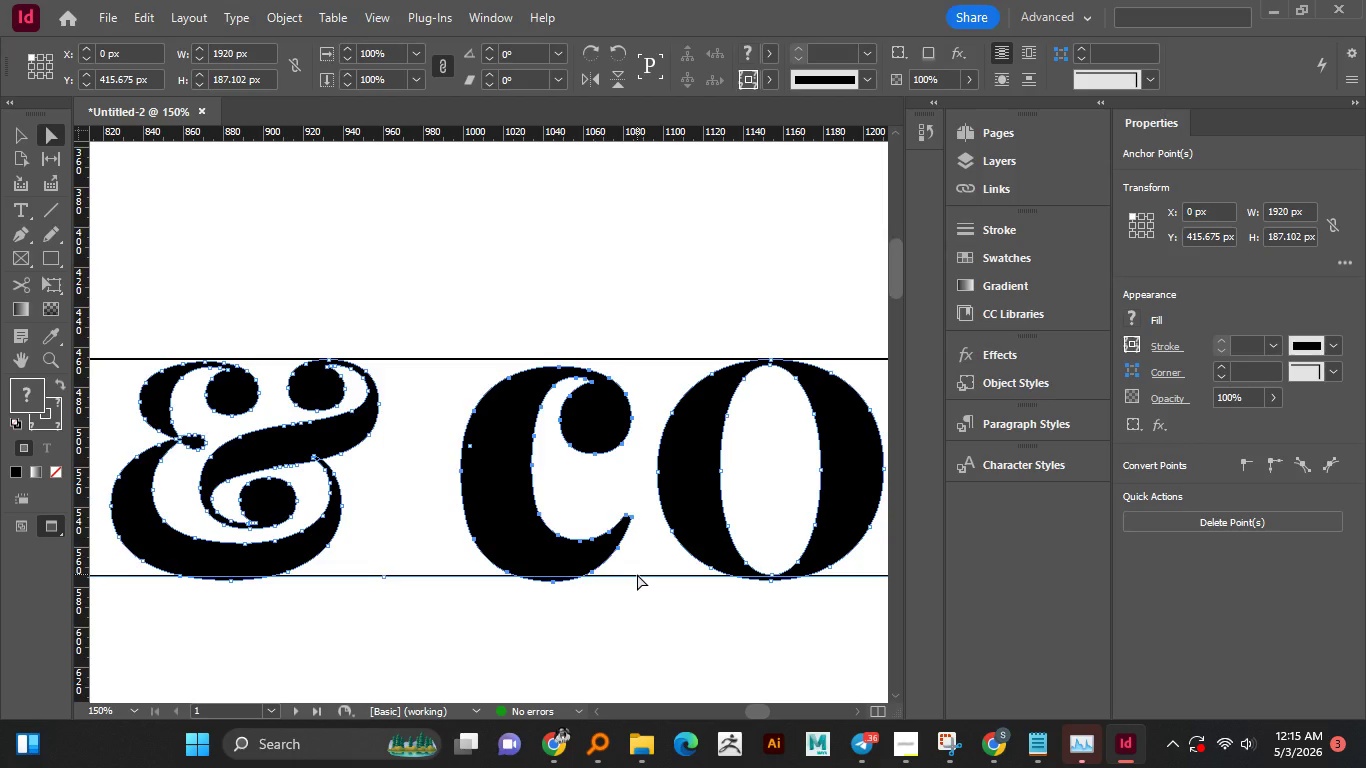 
key(ArrowUp)
 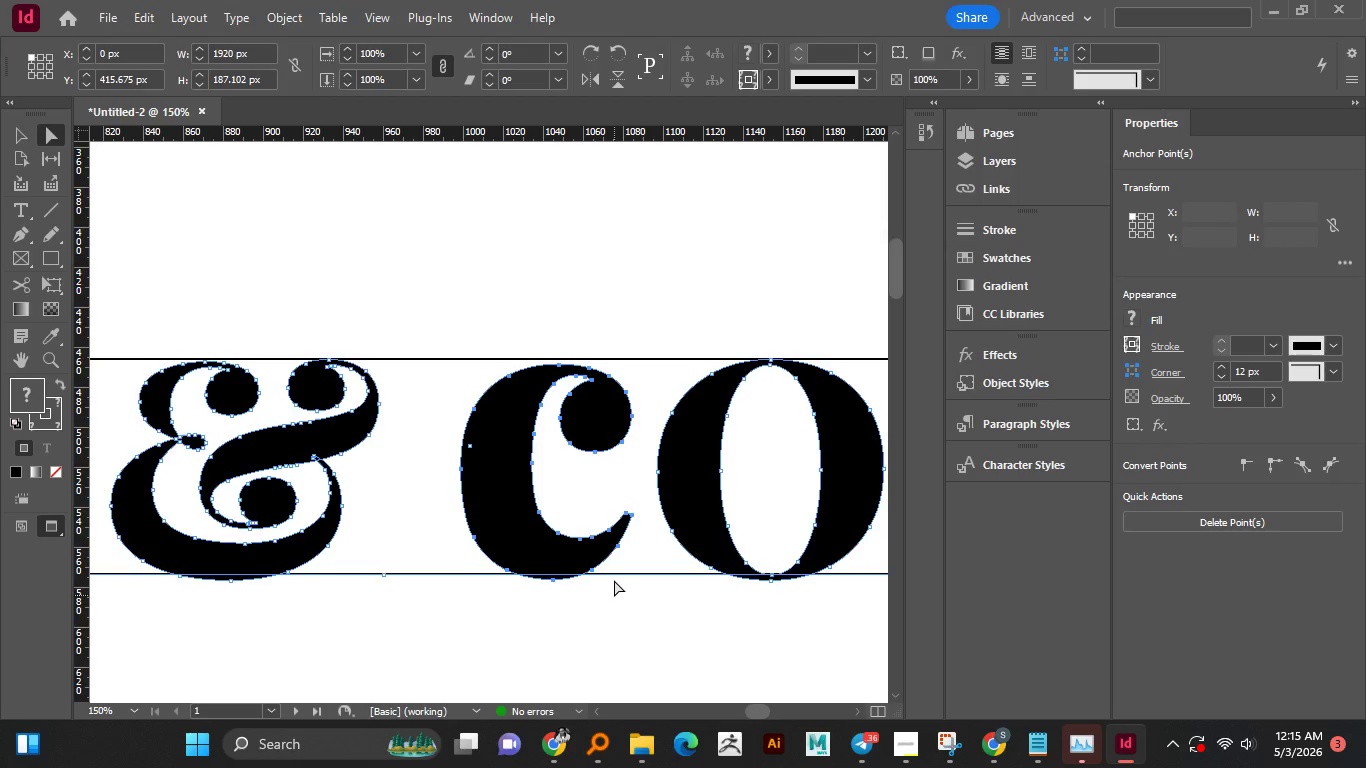 
left_click([614, 595])
 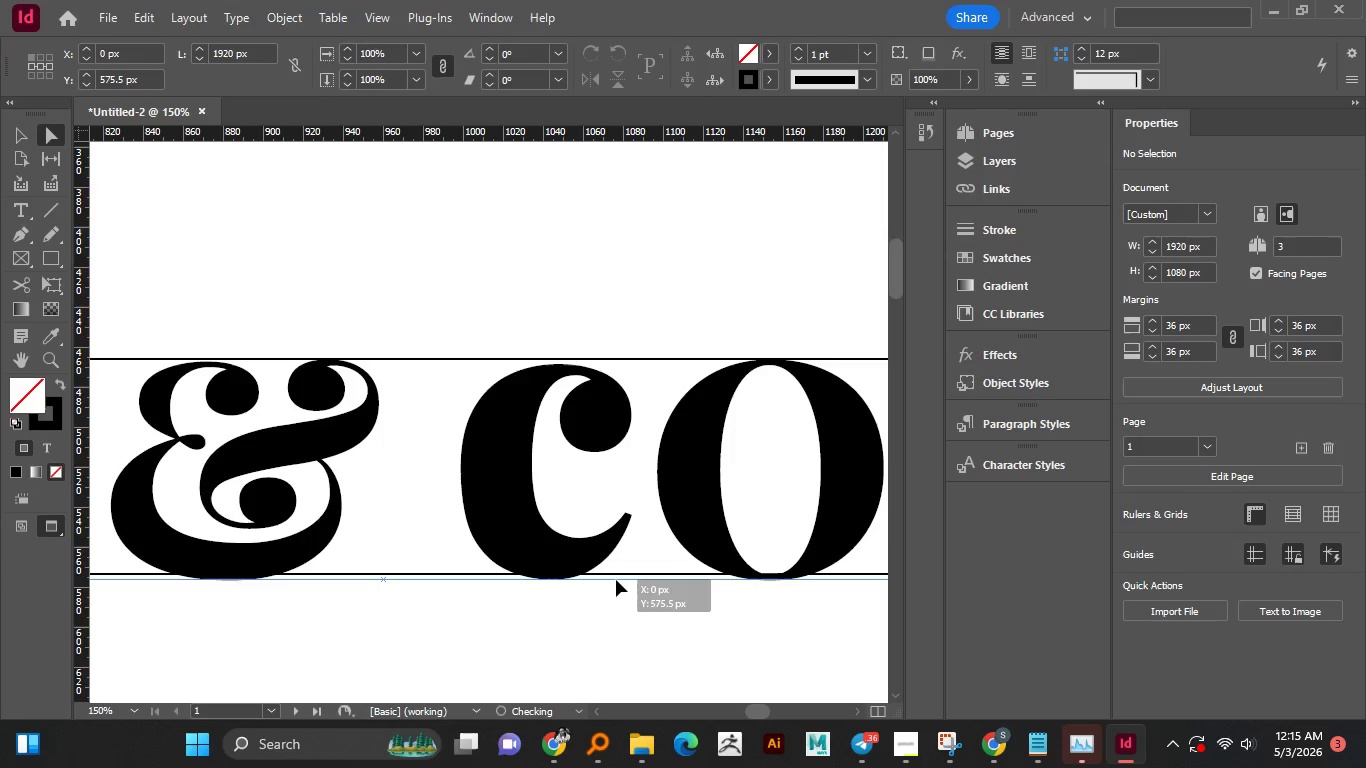 
hold_key(key=ShiftLeft, duration=1.41)
 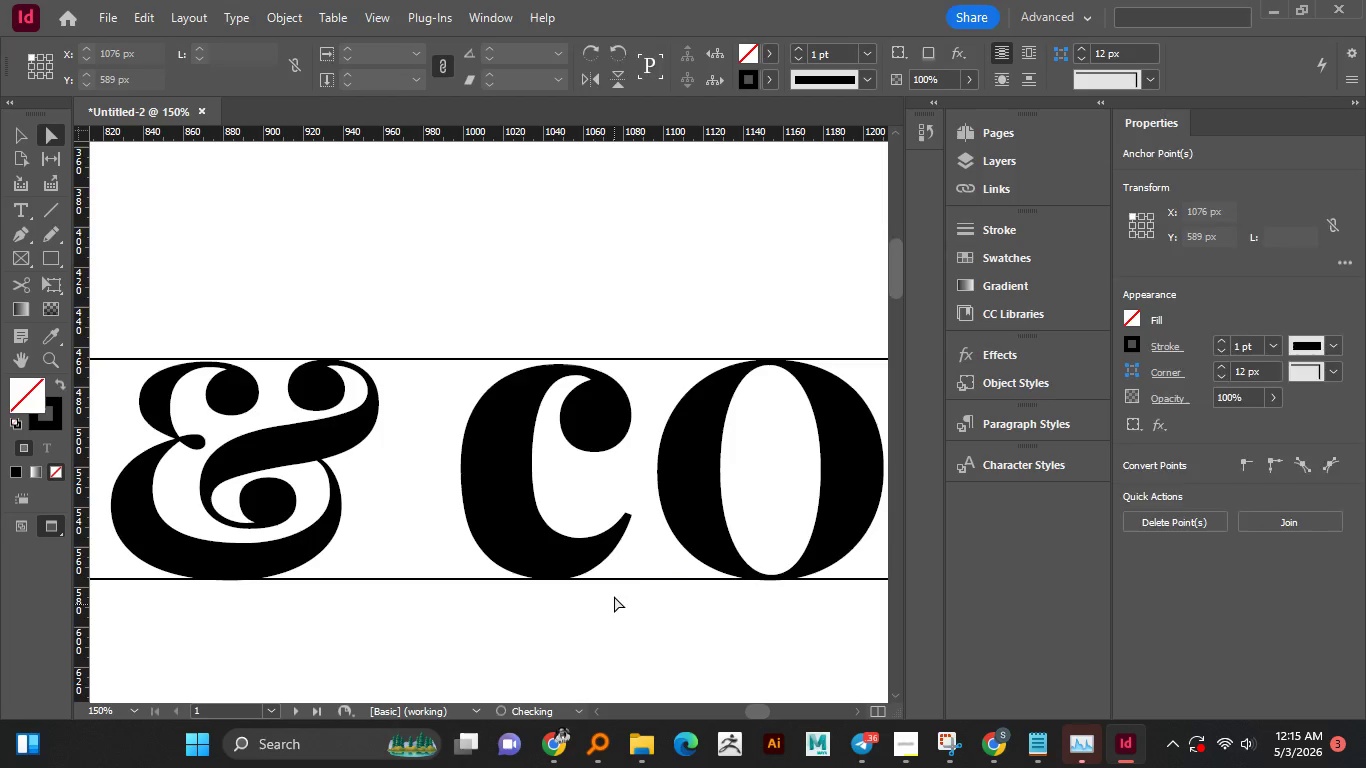 
left_click([614, 606])
 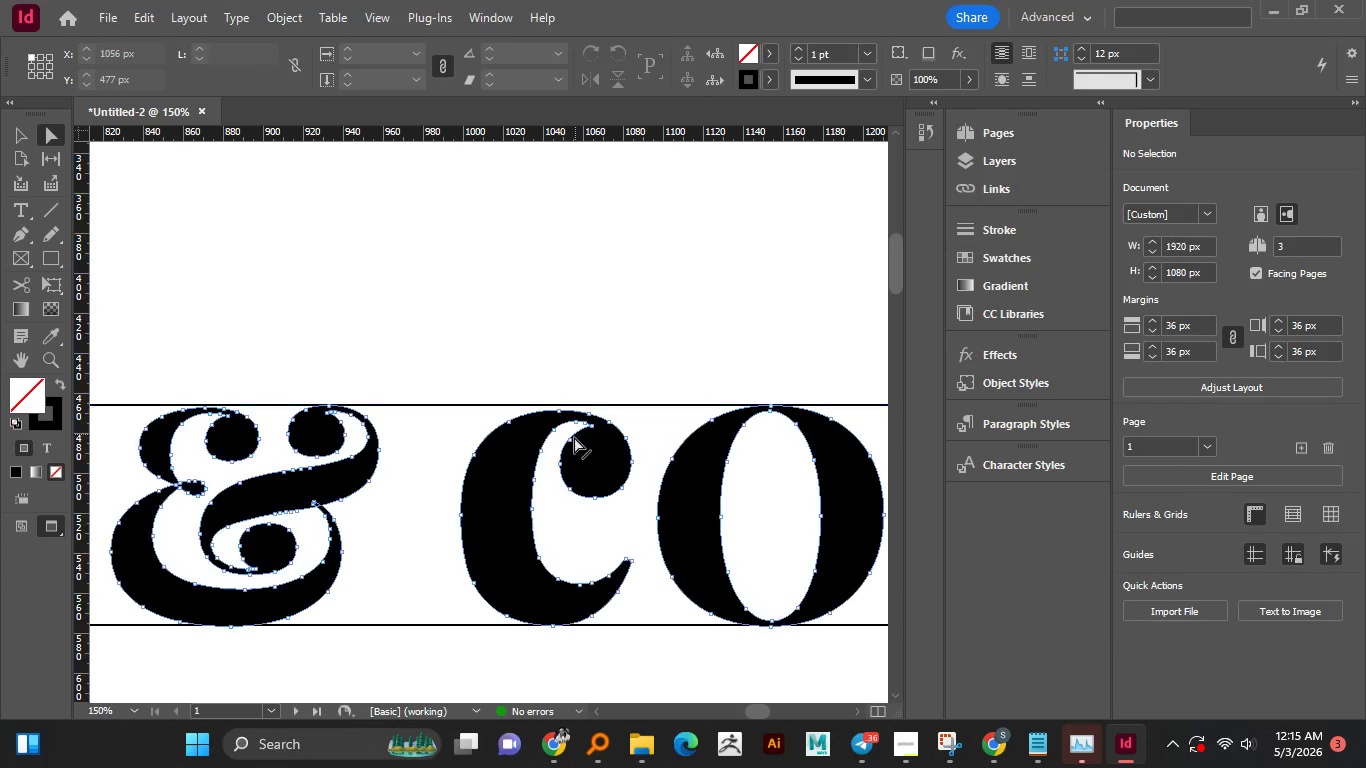 
scroll: coordinate [554, 409], scroll_direction: up, amount: 1.0
 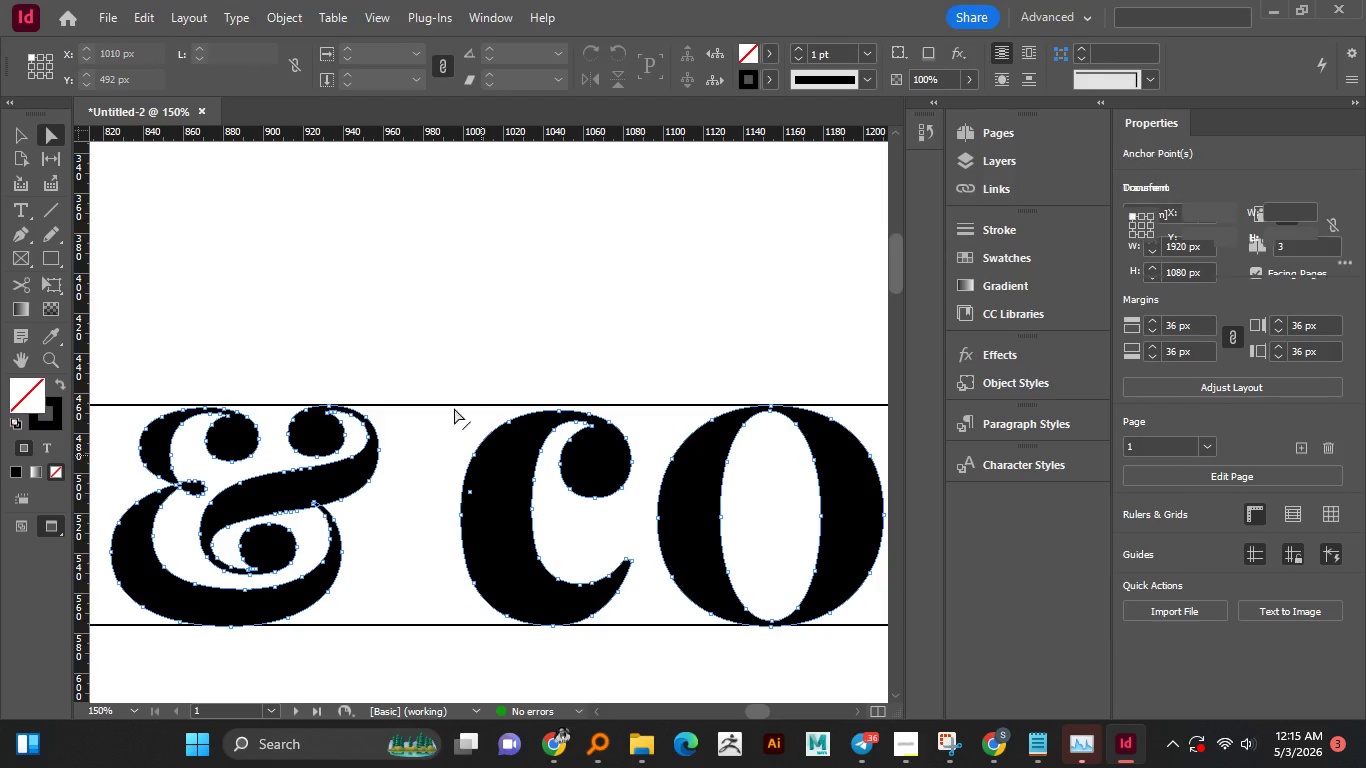 
left_click([482, 456])
 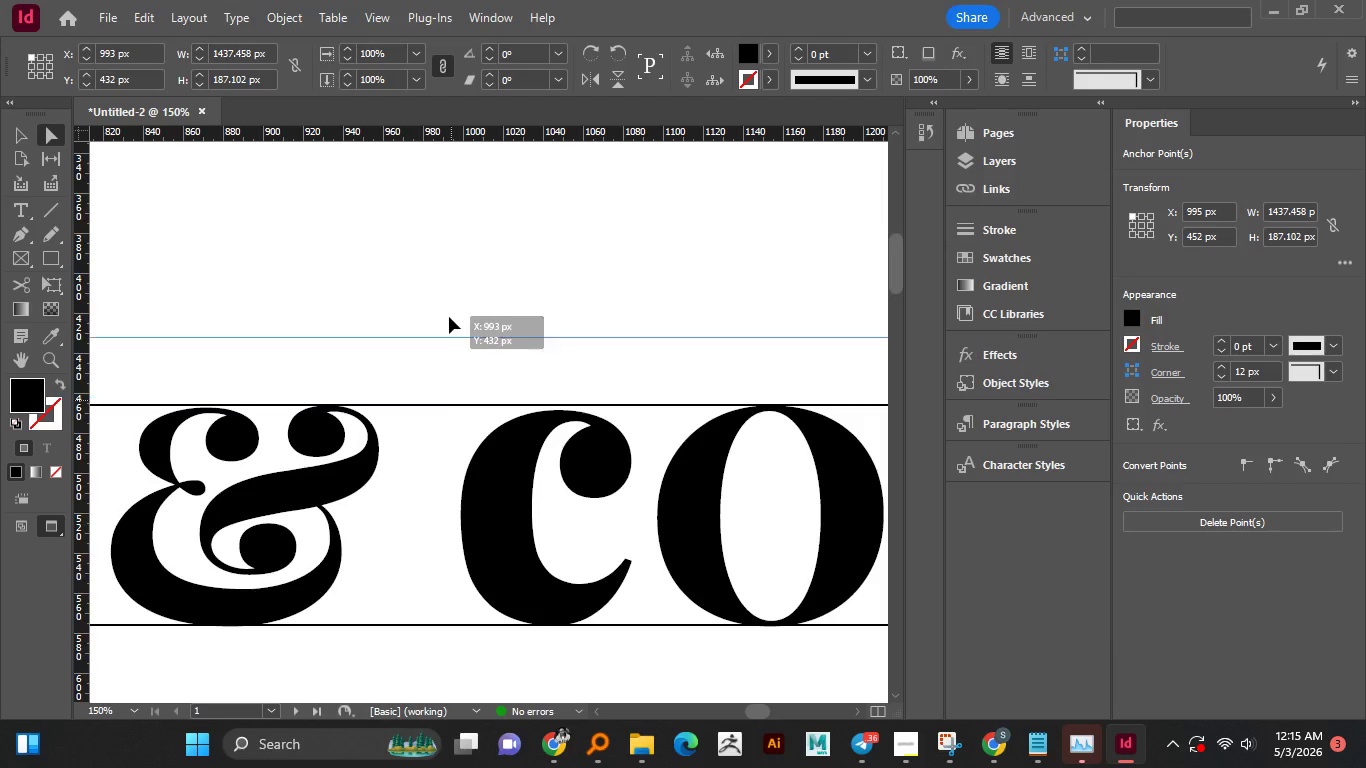 
left_click_drag(start_coordinate=[449, 406], to_coordinate=[446, 290])
 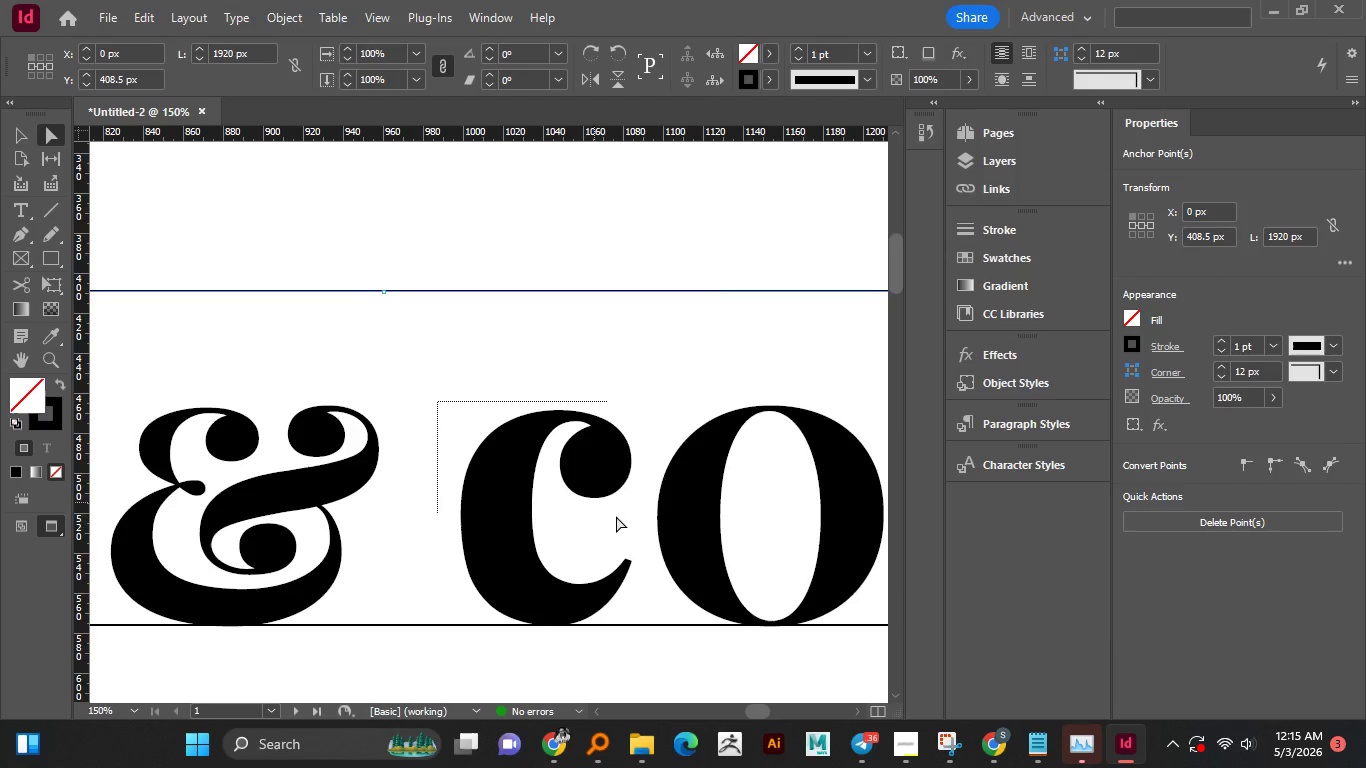 
hold_key(key=ShiftLeft, duration=0.53)
 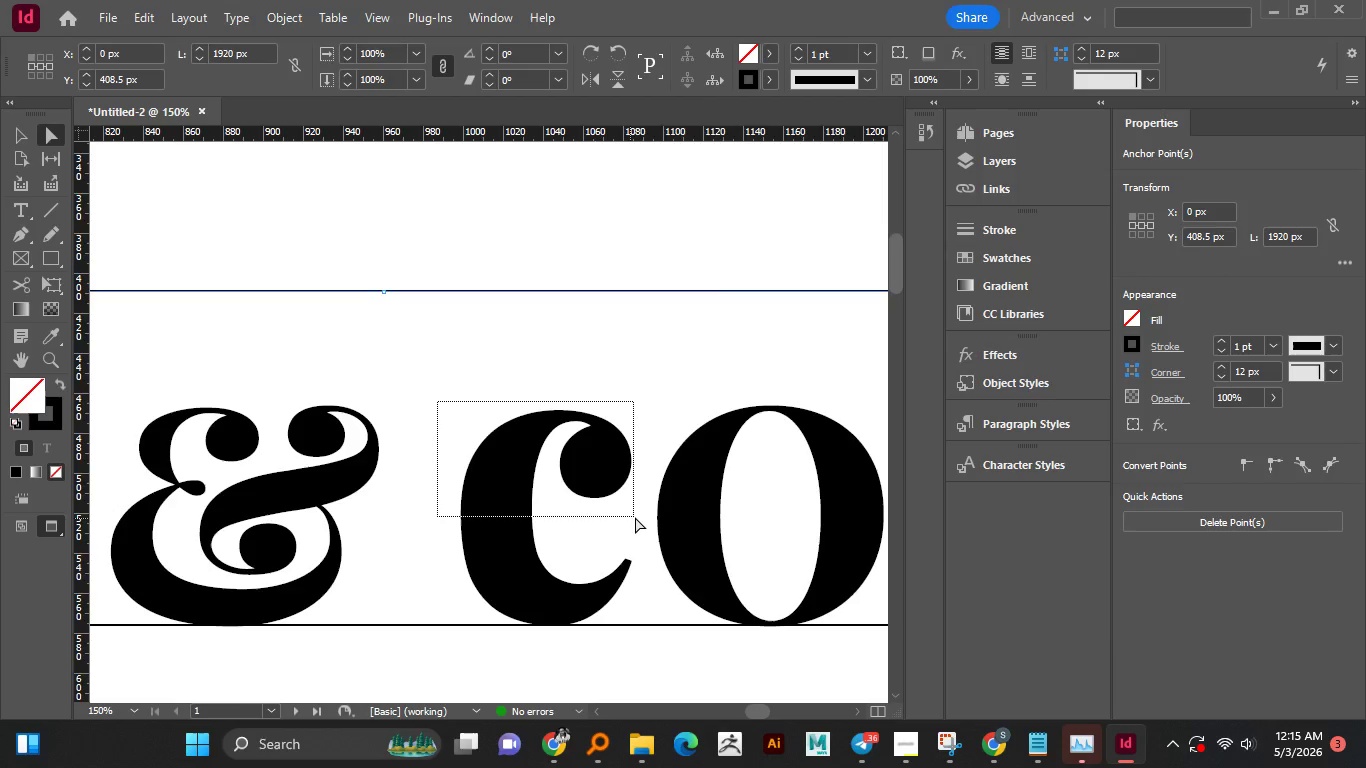 
left_click_drag(start_coordinate=[437, 401], to_coordinate=[638, 516])
 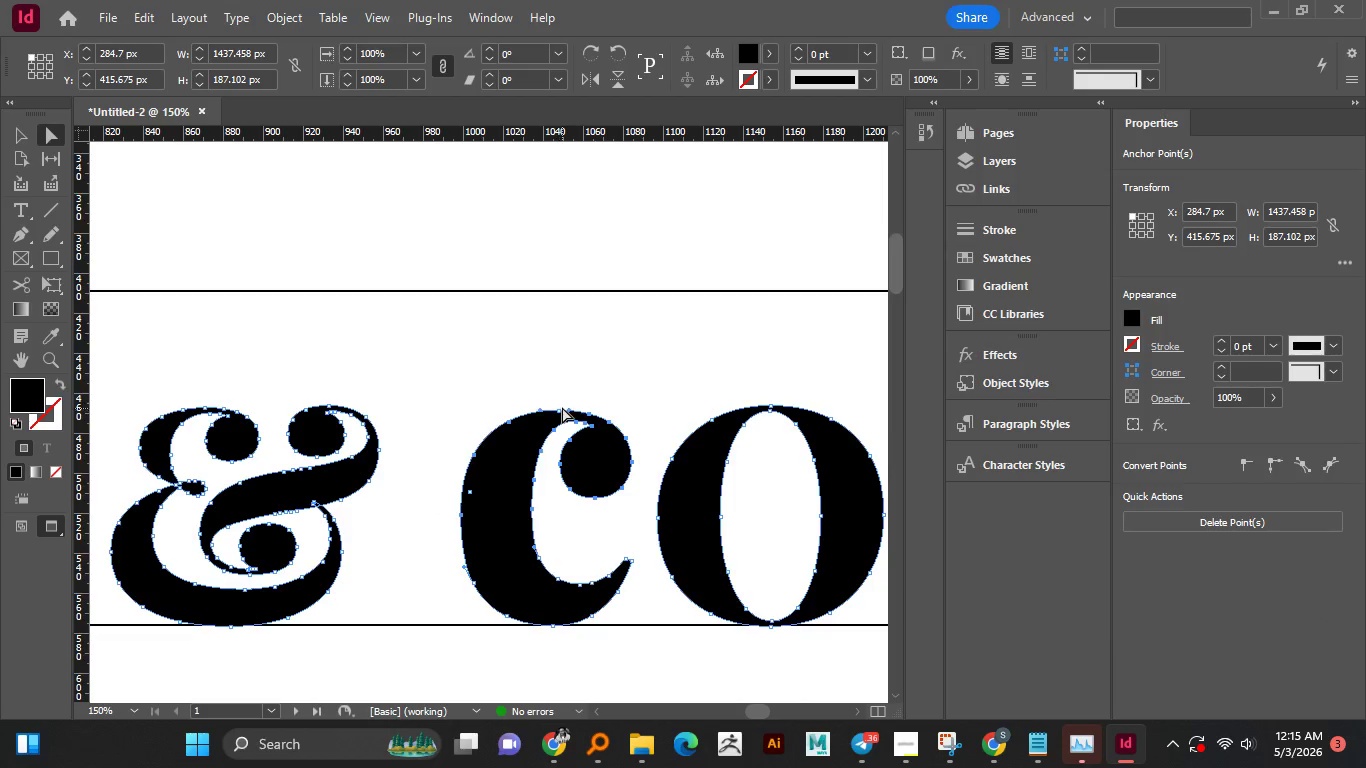 
left_click_drag(start_coordinate=[559, 410], to_coordinate=[561, 401])
 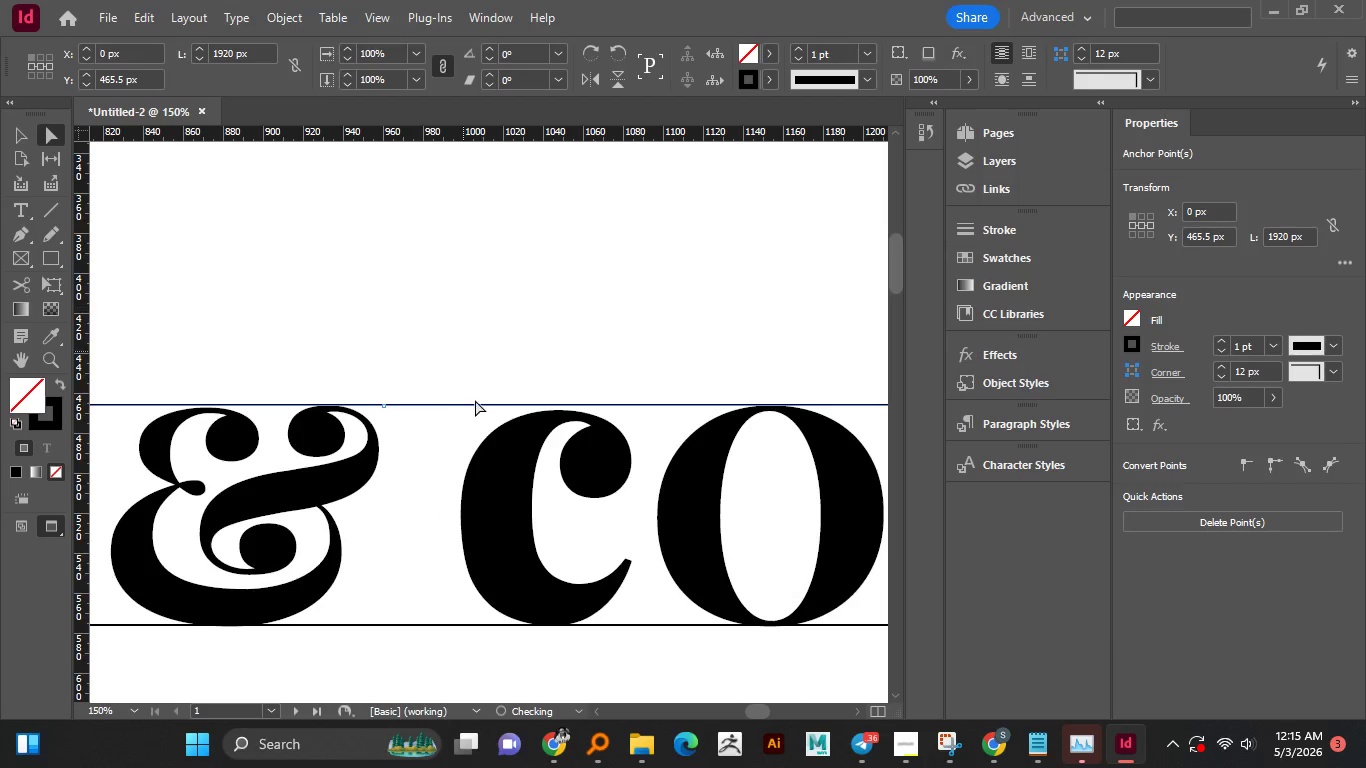 
hold_key(key=ShiftLeft, duration=0.81)
 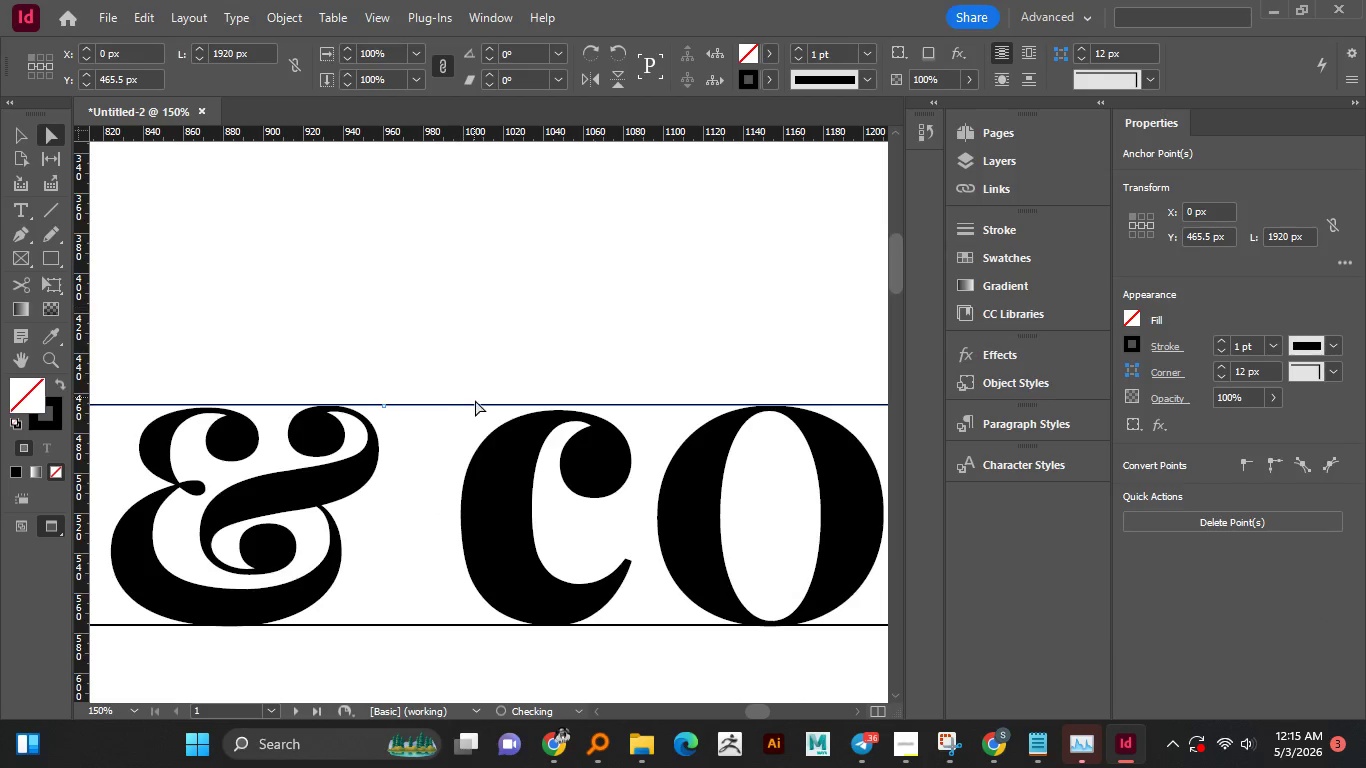 
hold_key(key=ShiftLeft, duration=15.67)
 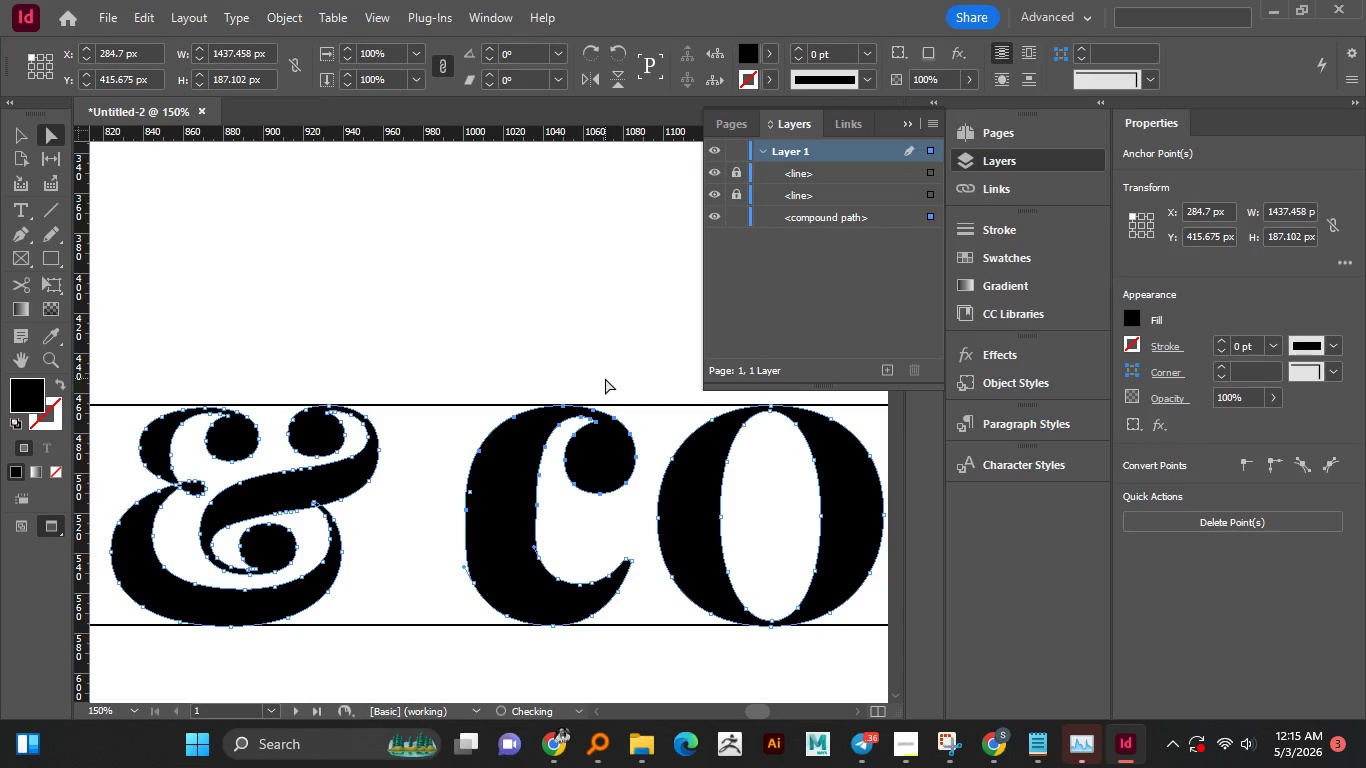 
key(Control+Z)
 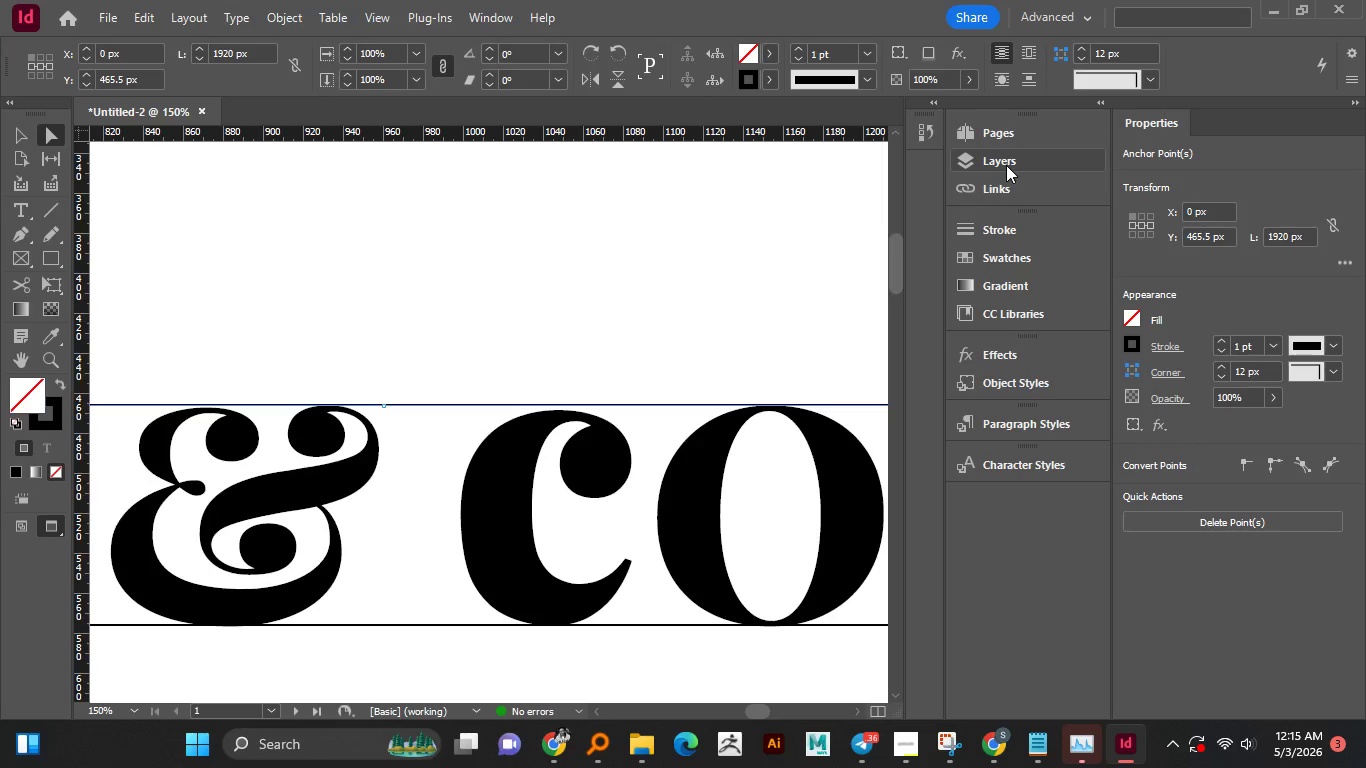 
left_click([1006, 165])
 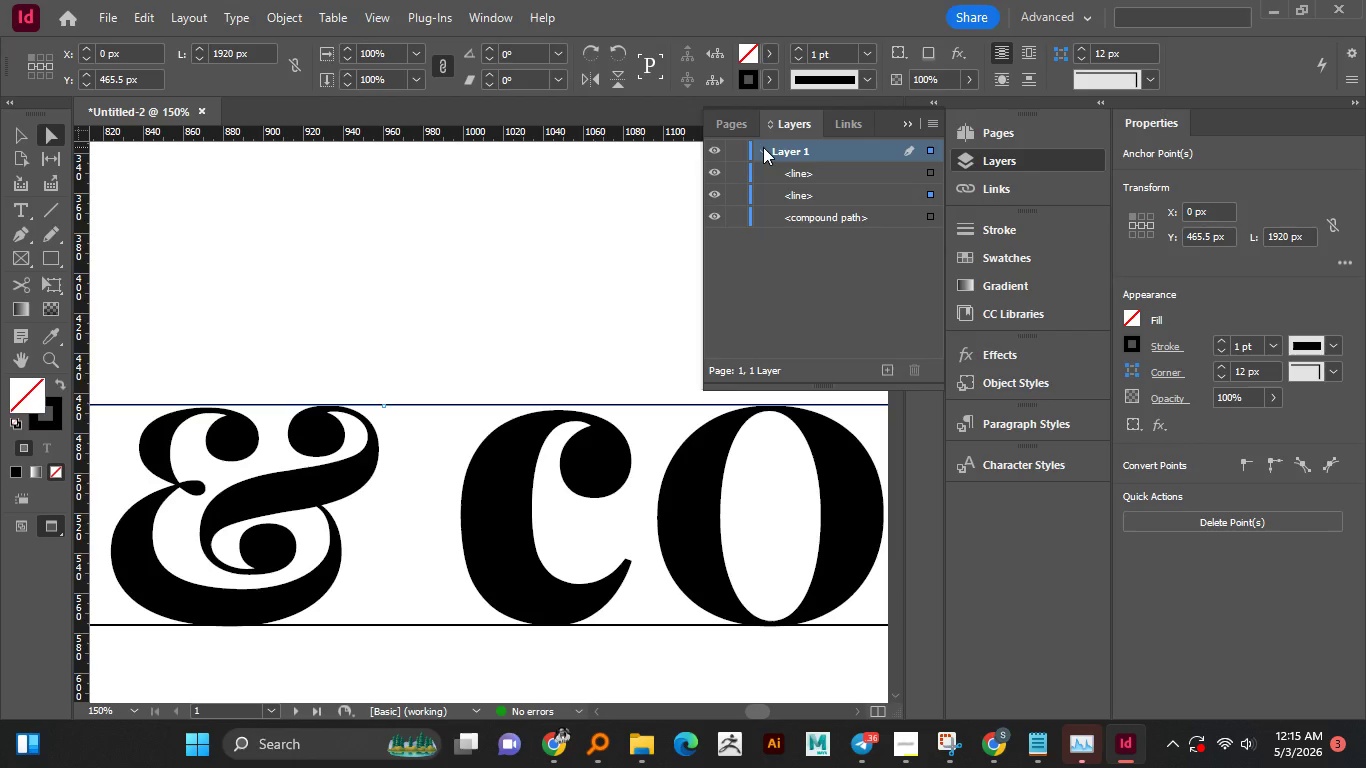 
left_click([763, 147])
 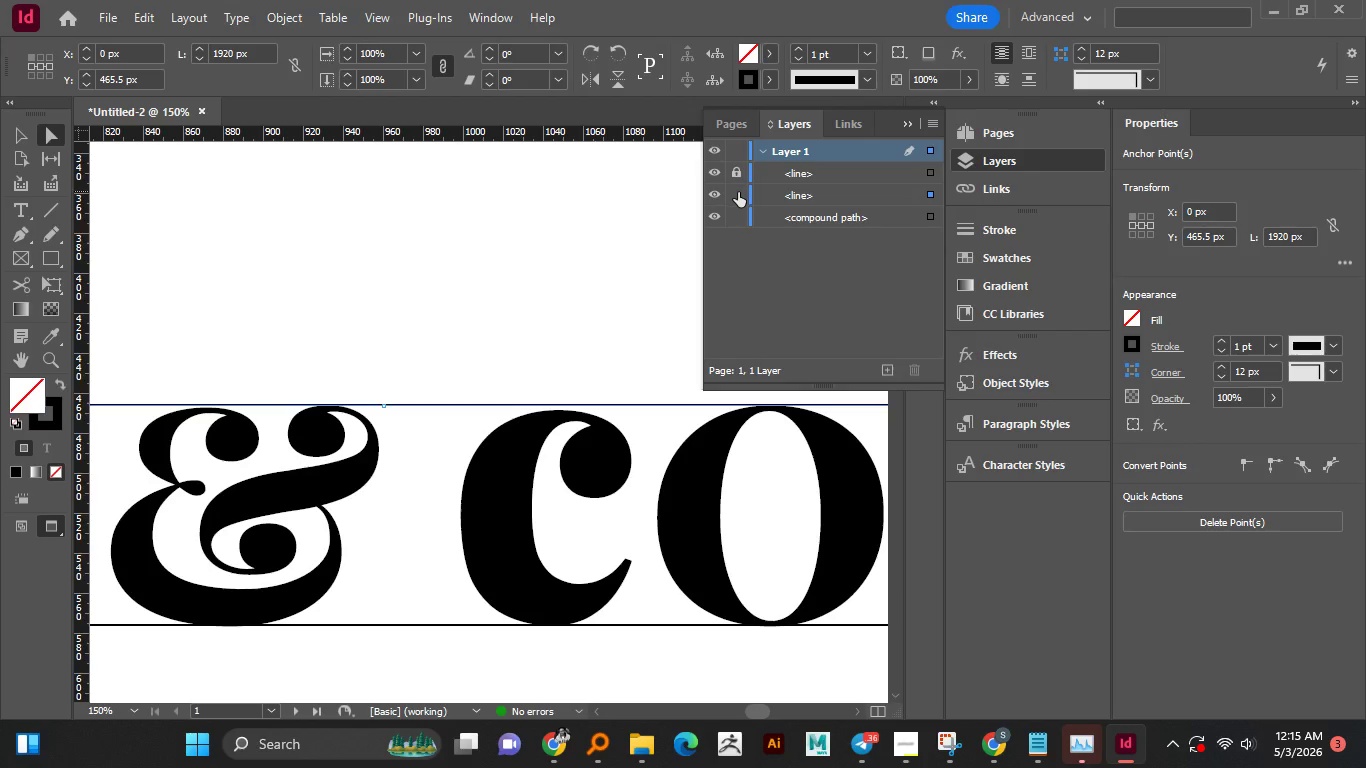 
double_click([738, 195])
 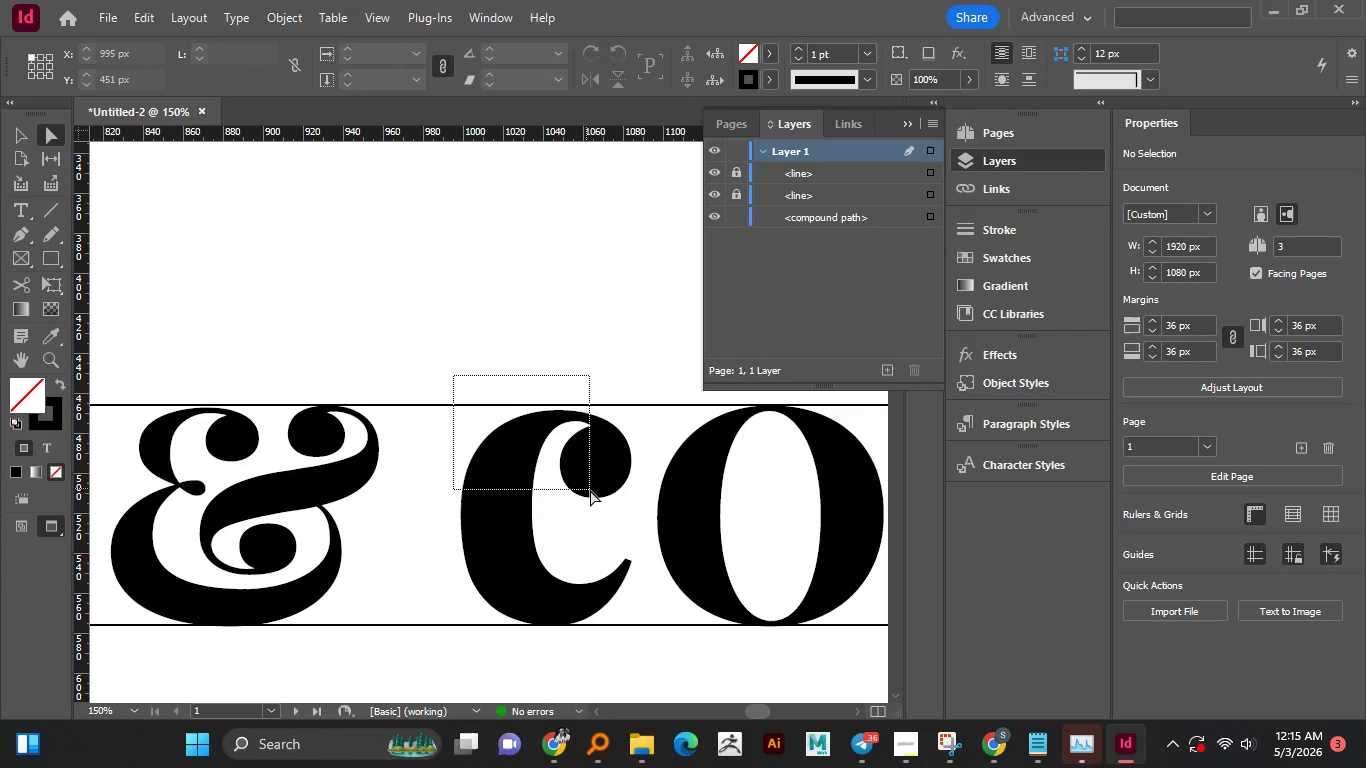 
left_click_drag(start_coordinate=[452, 374], to_coordinate=[634, 523])
 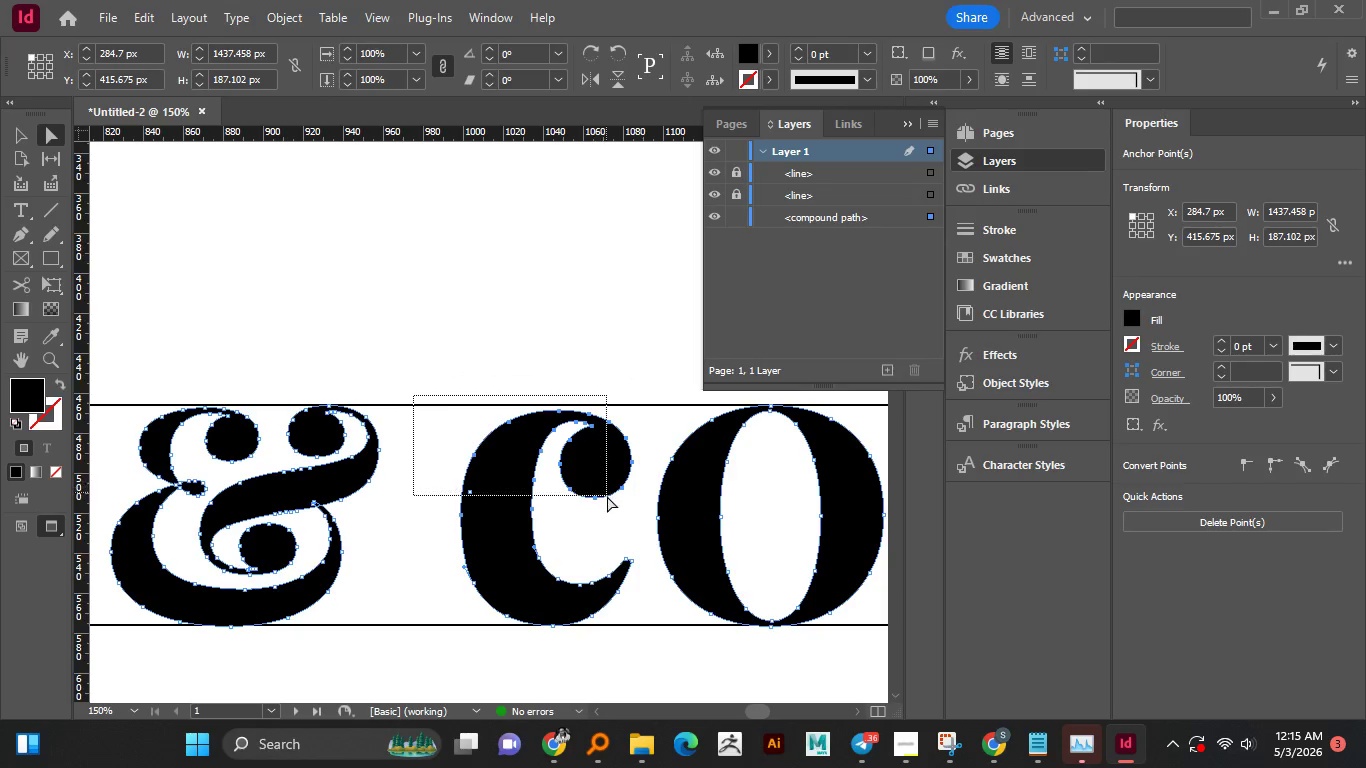 
left_click_drag(start_coordinate=[412, 394], to_coordinate=[655, 520])
 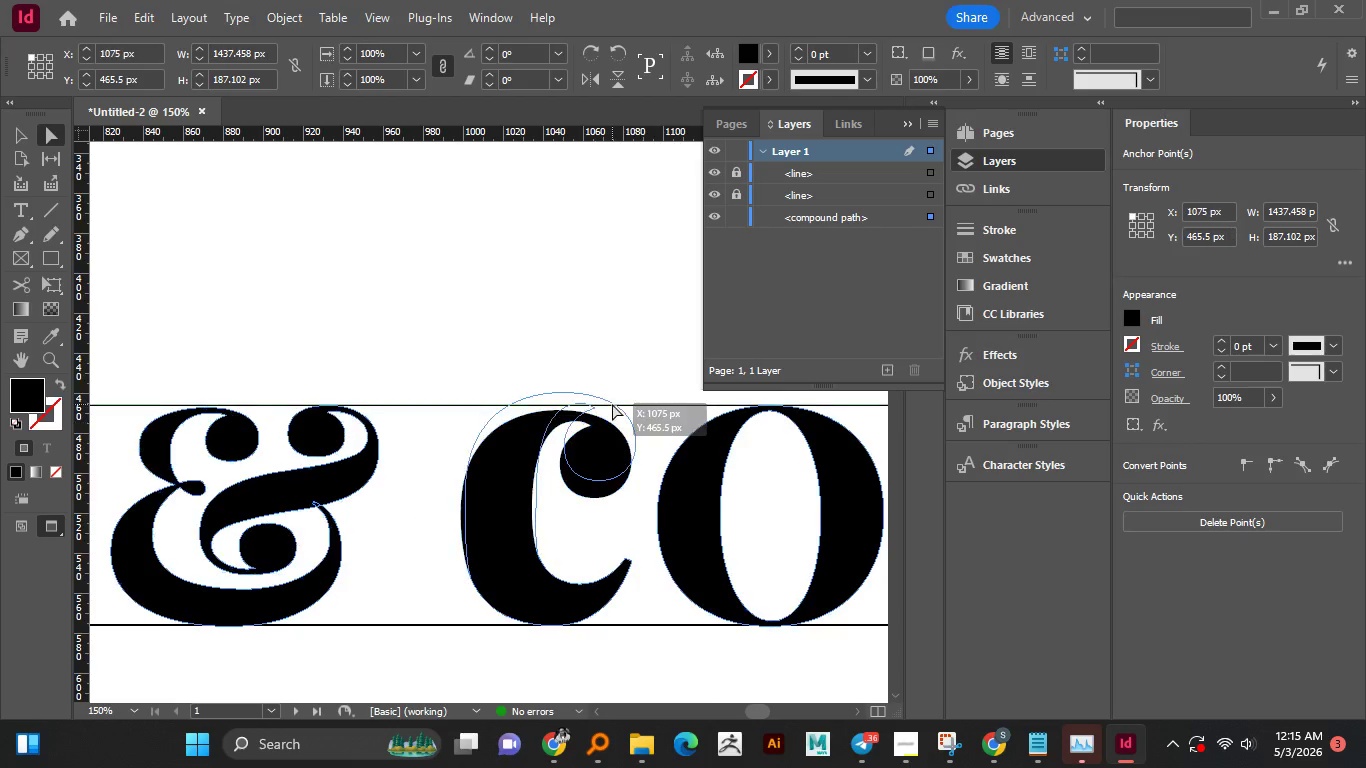 
left_click_drag(start_coordinate=[610, 422], to_coordinate=[612, 415])
 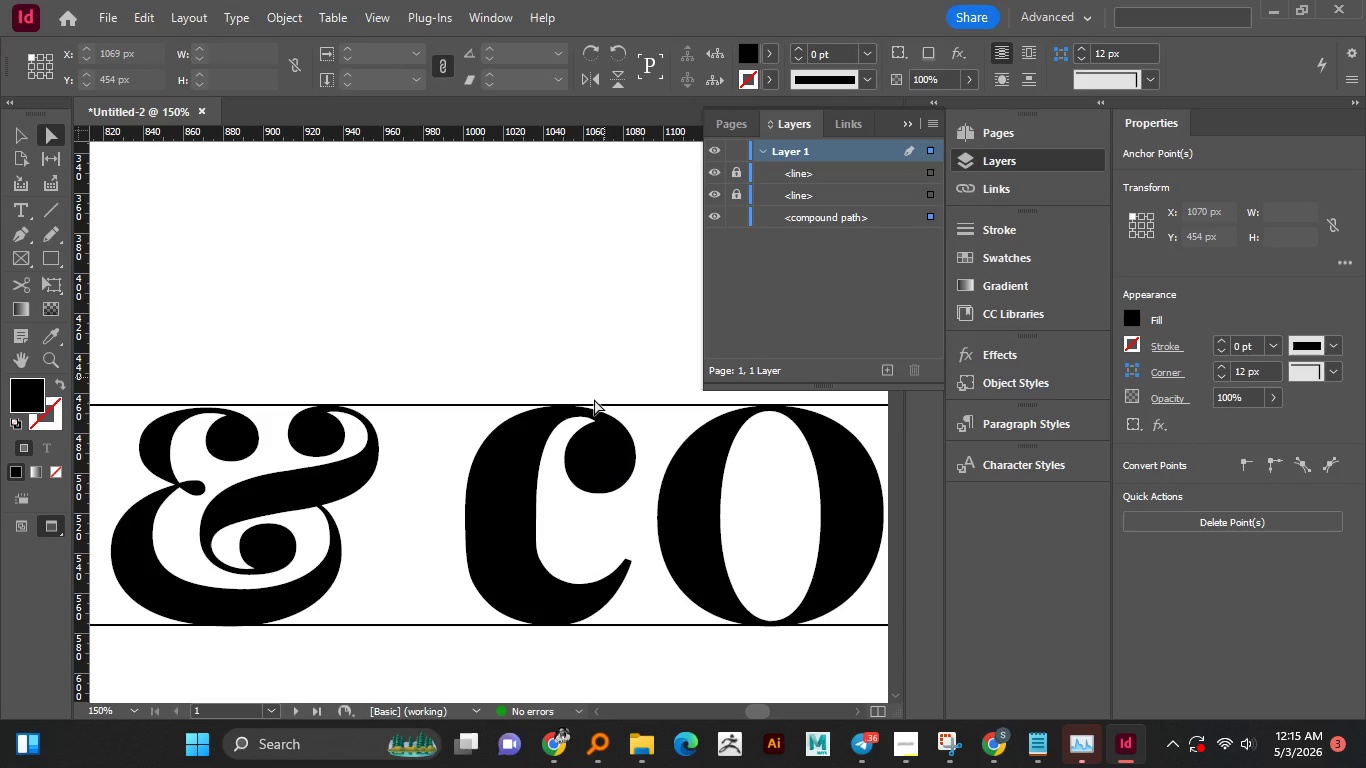 
hold_key(key=ShiftLeft, duration=1.3)
 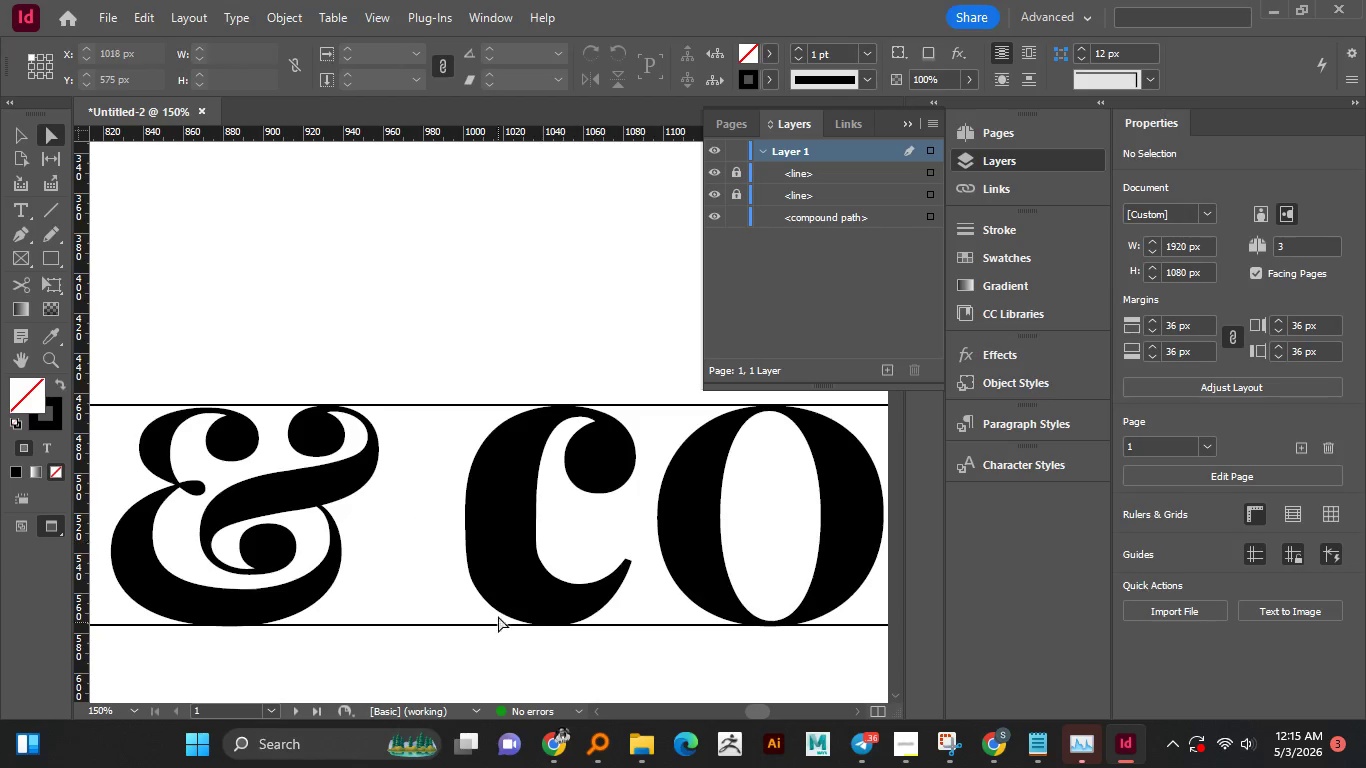 
left_click([605, 378])
 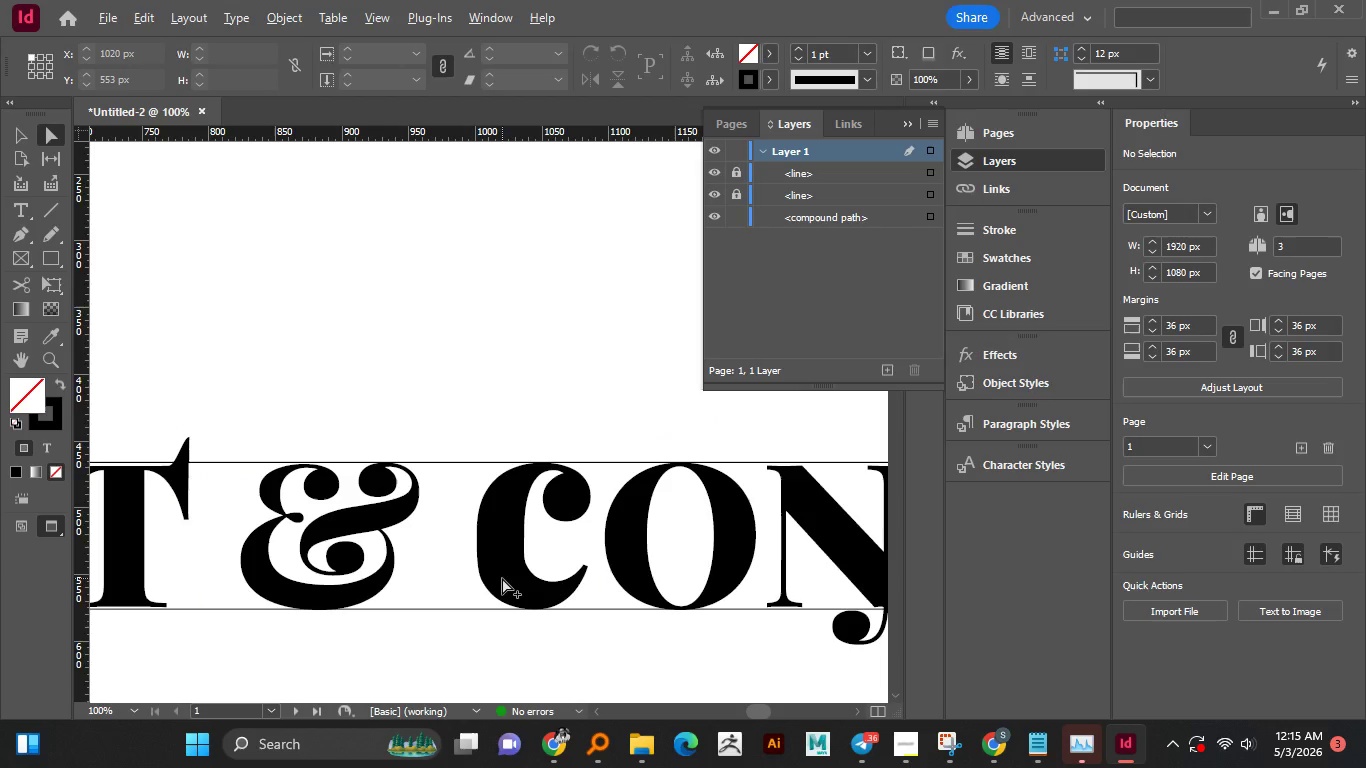 
hold_key(key=AltLeft, duration=1.06)
scroll: coordinate [502, 578], scroll_direction: down, amount: 3.0
 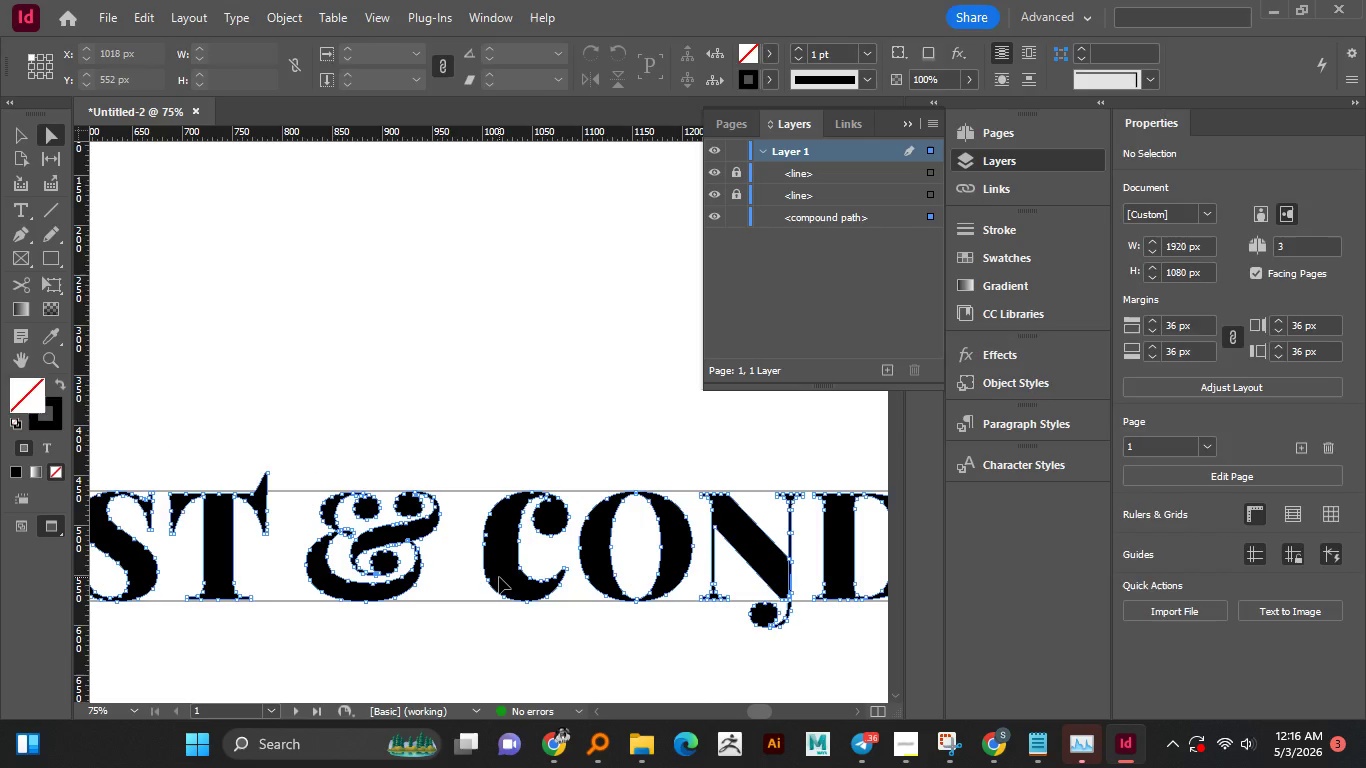 
left_click([499, 577])
 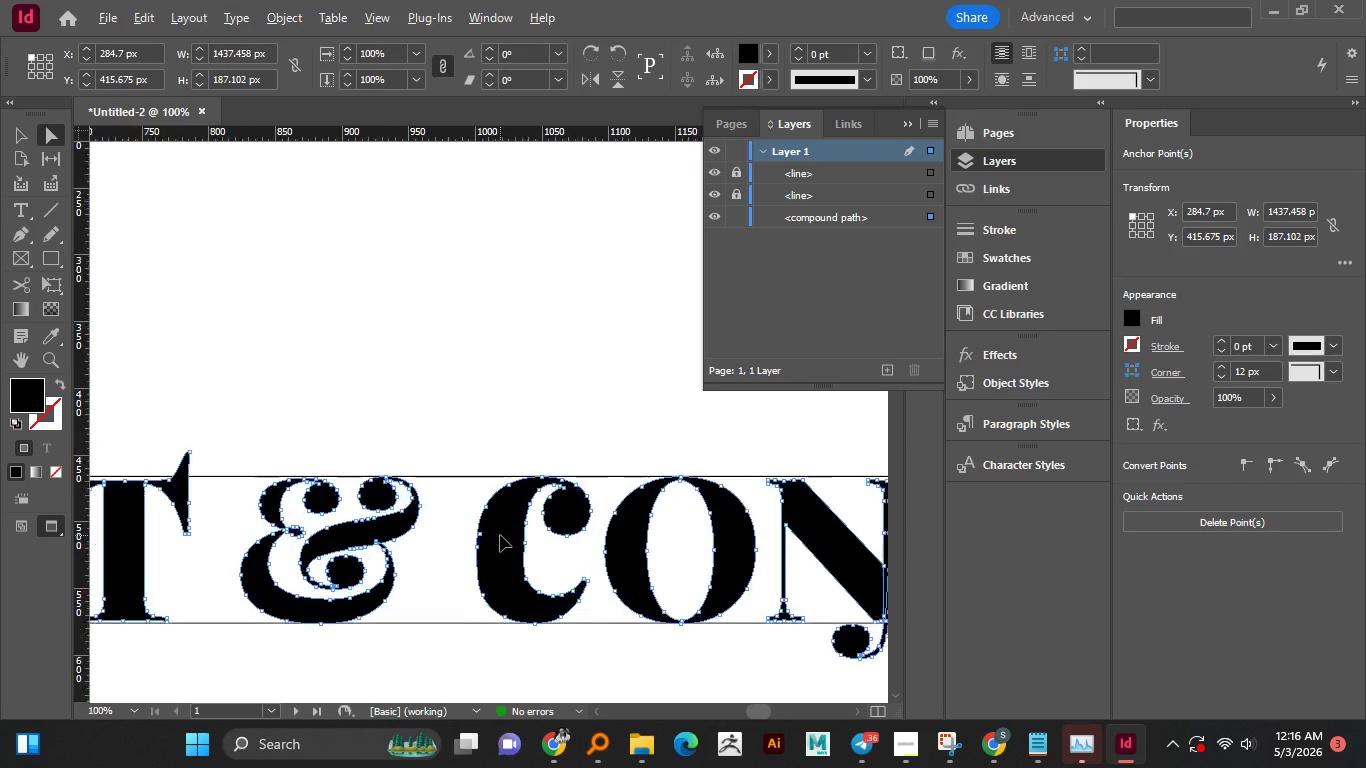 
hold_key(key=AltLeft, duration=0.56)
scroll: coordinate [500, 535], scroll_direction: up, amount: 2.0
 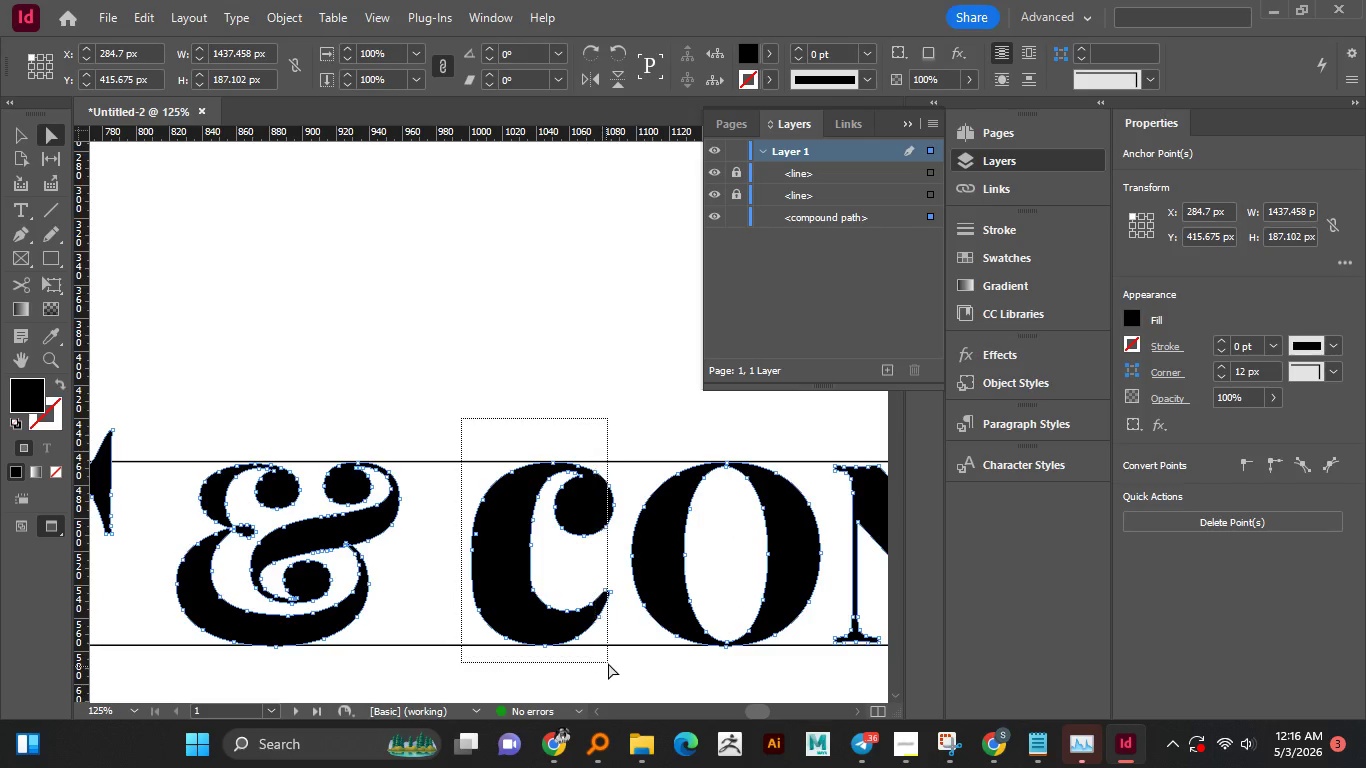 
left_click_drag(start_coordinate=[462, 419], to_coordinate=[624, 664])
 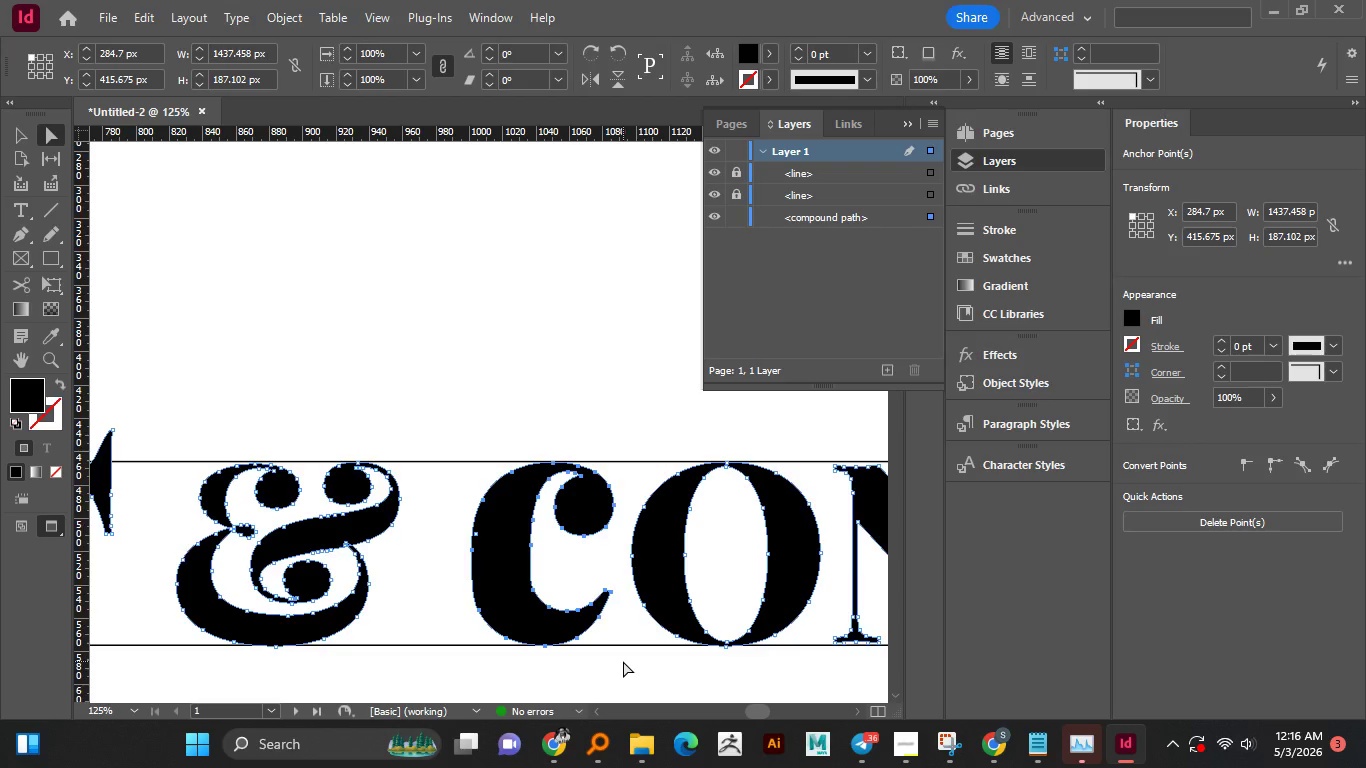 
key(Control+X)
 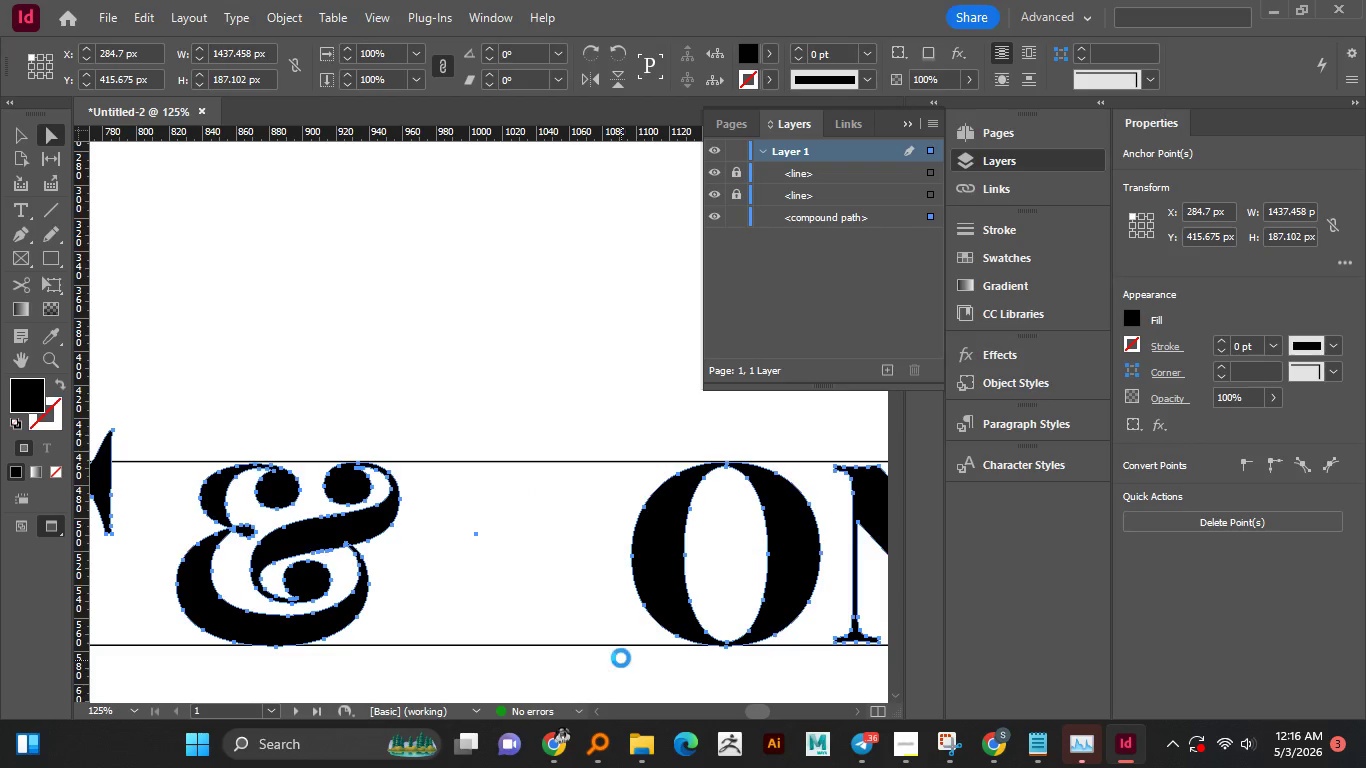 
key(Control+C)
 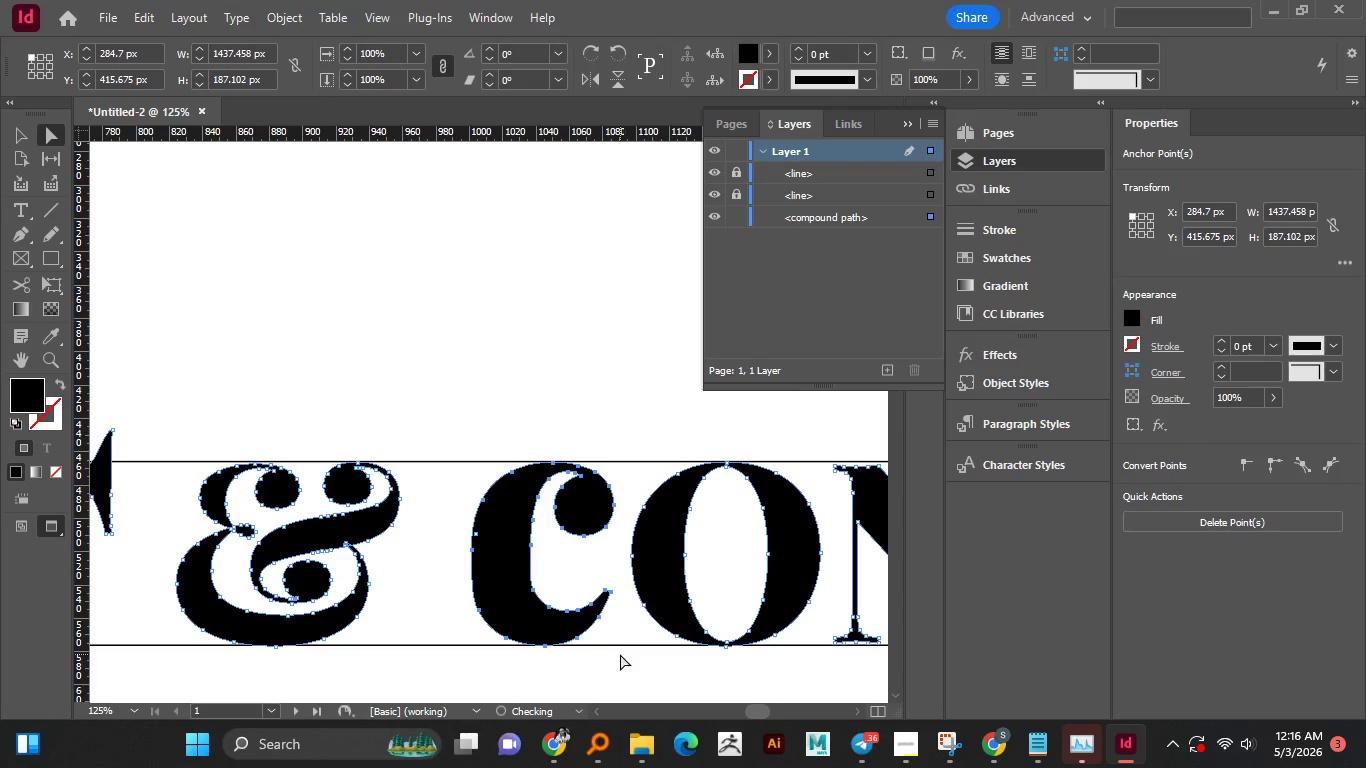 
key(Control+Z)
 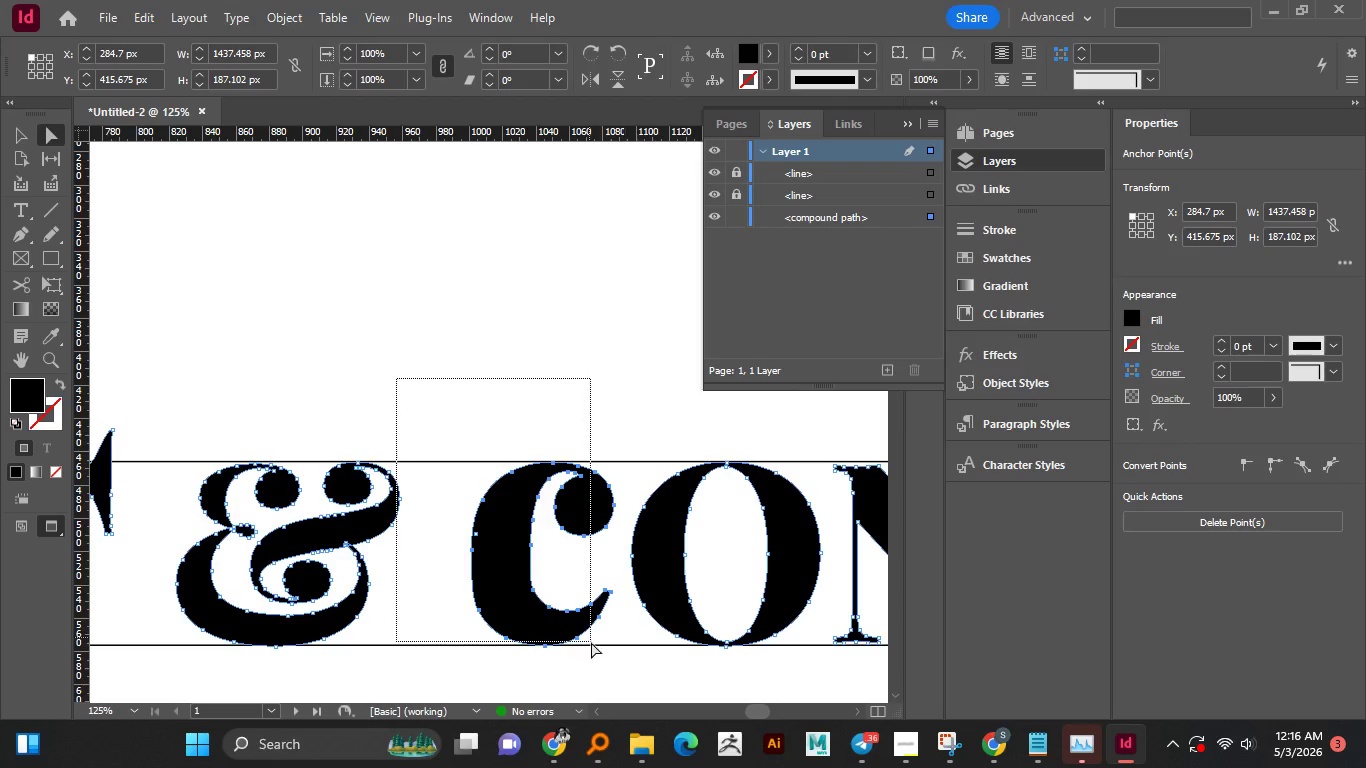 
left_click_drag(start_coordinate=[396, 378], to_coordinate=[597, 651])
 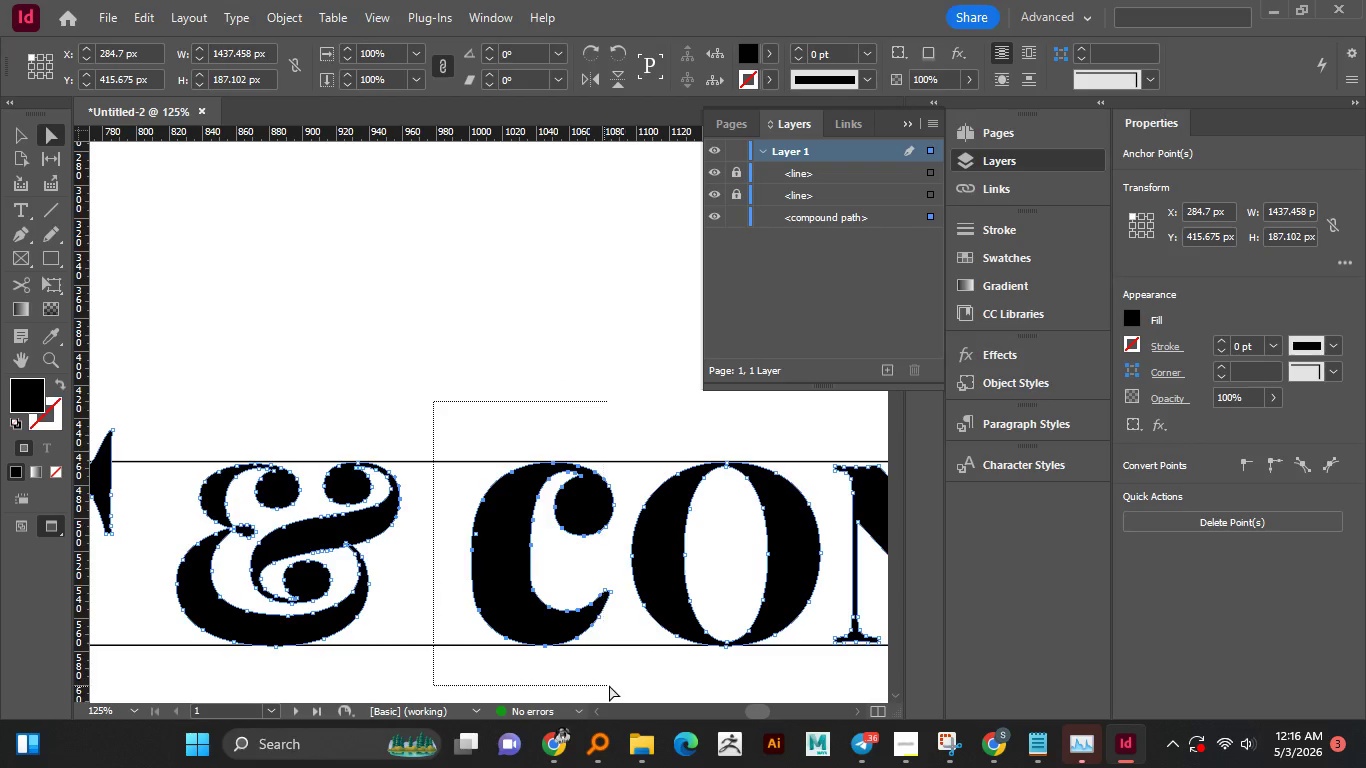 
left_click_drag(start_coordinate=[433, 401], to_coordinate=[623, 675])
 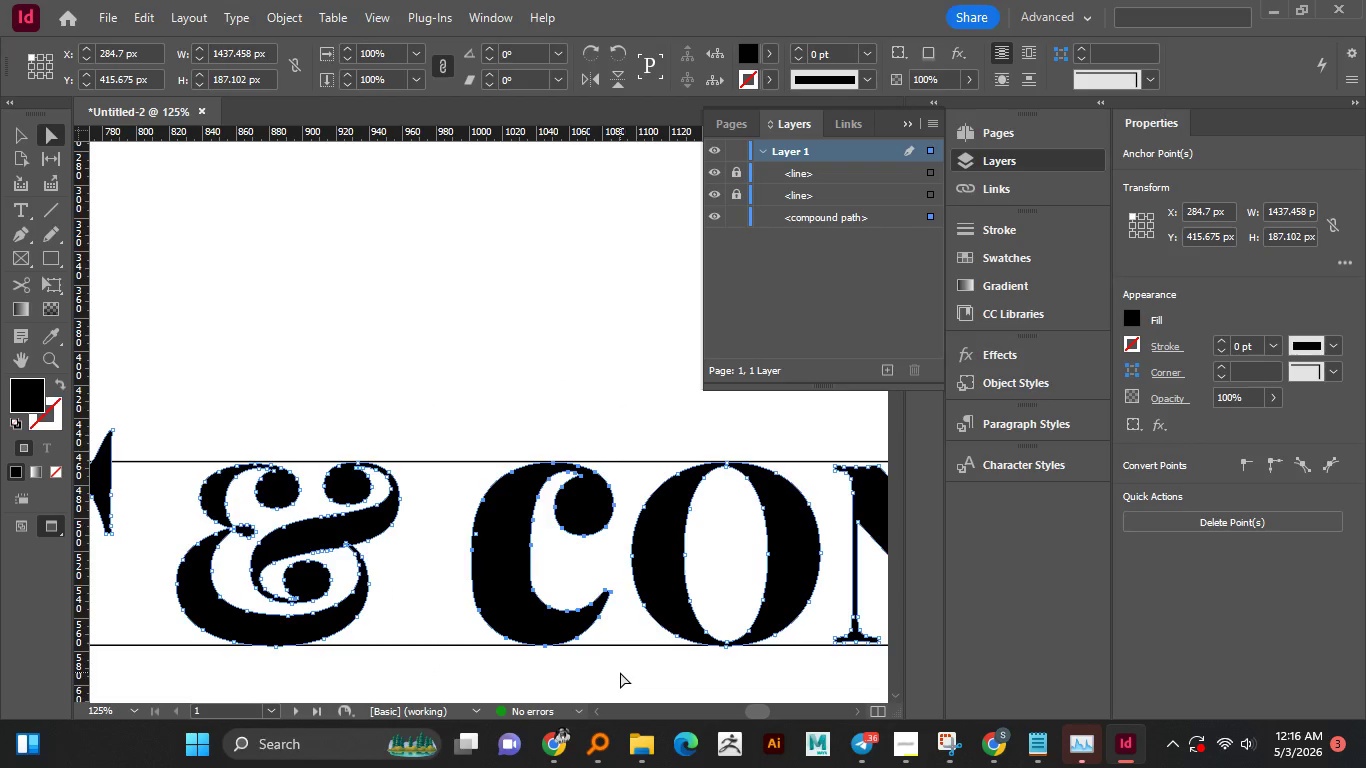 
key(Control+C)
 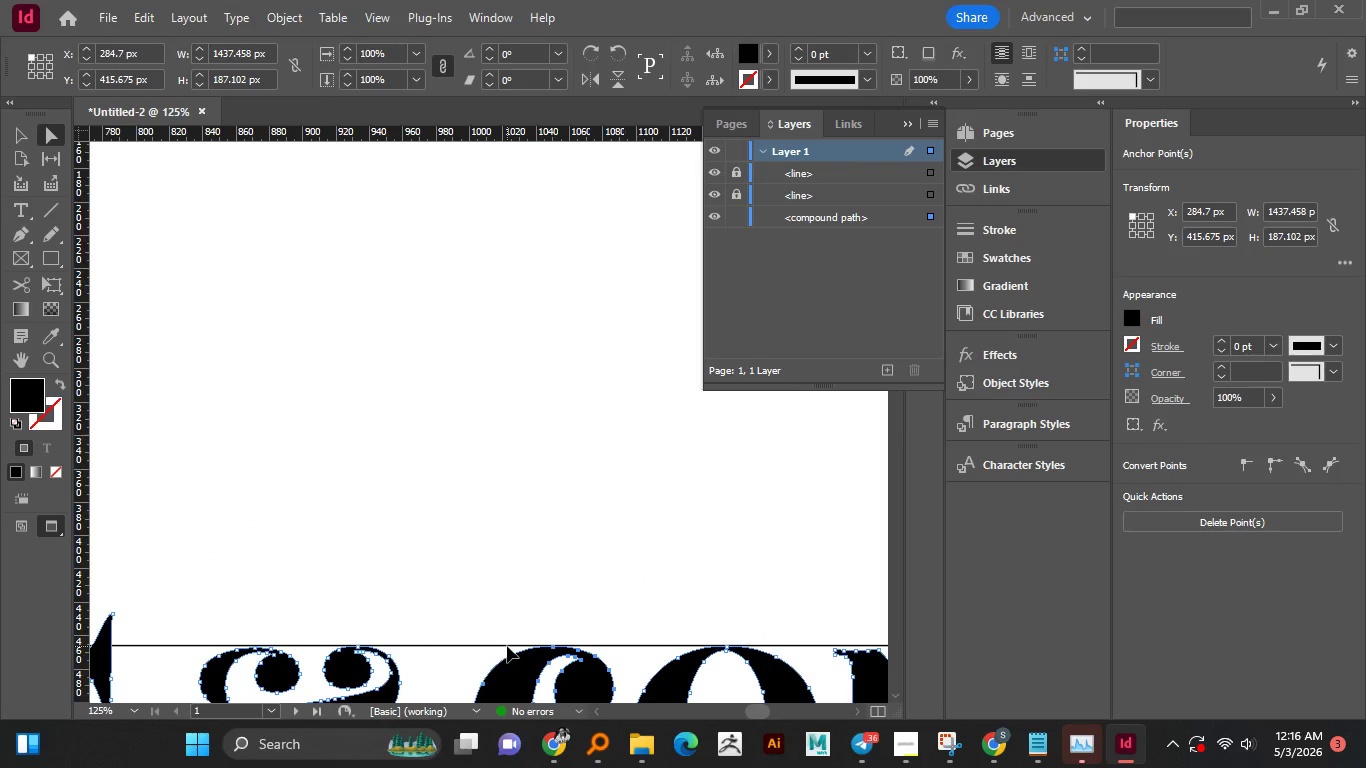 
hold_key(key=AltLeft, duration=1.52)
scroll: coordinate [310, 595], scroll_direction: down, amount: 7.0
 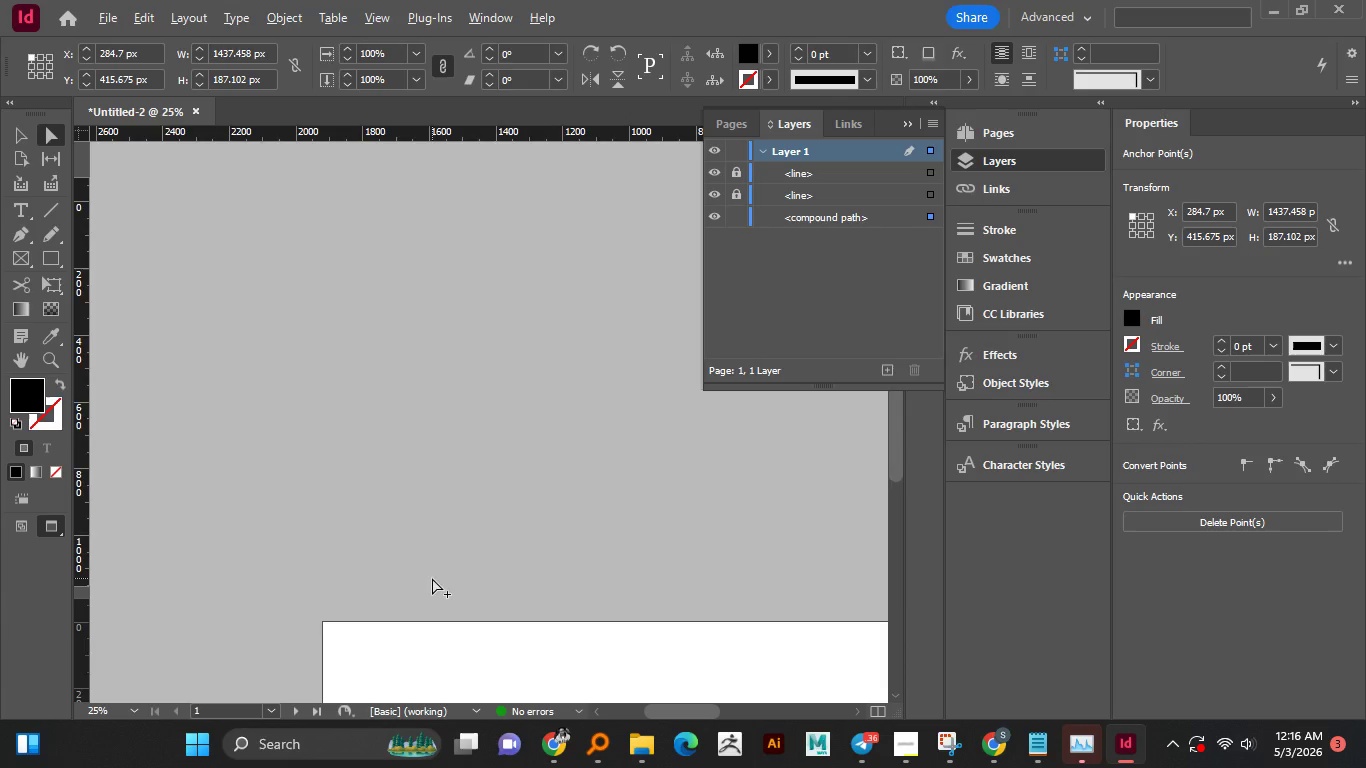 
hold_key(key=AltLeft, duration=0.62)
scroll: coordinate [497, 391], scroll_direction: up, amount: 2.0
 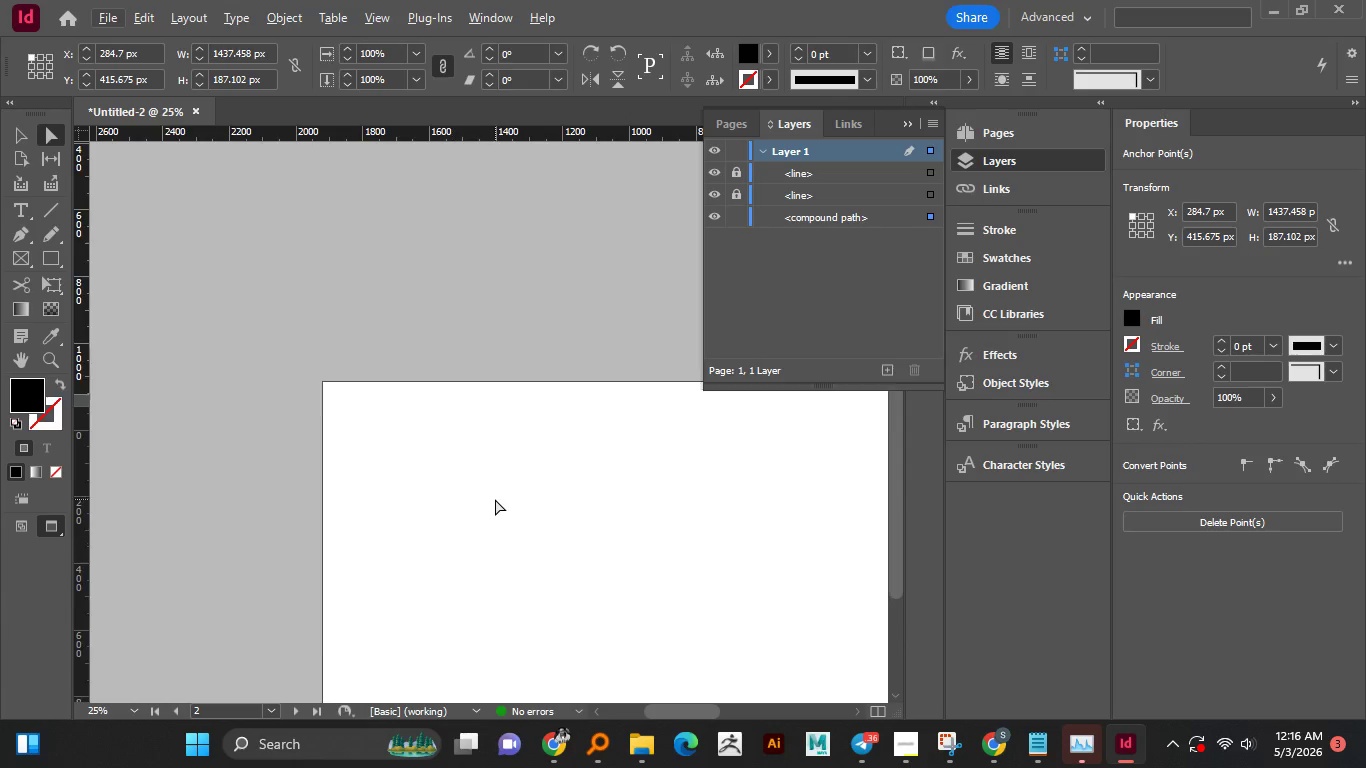 
hold_key(key=AltLeft, duration=1.52)
 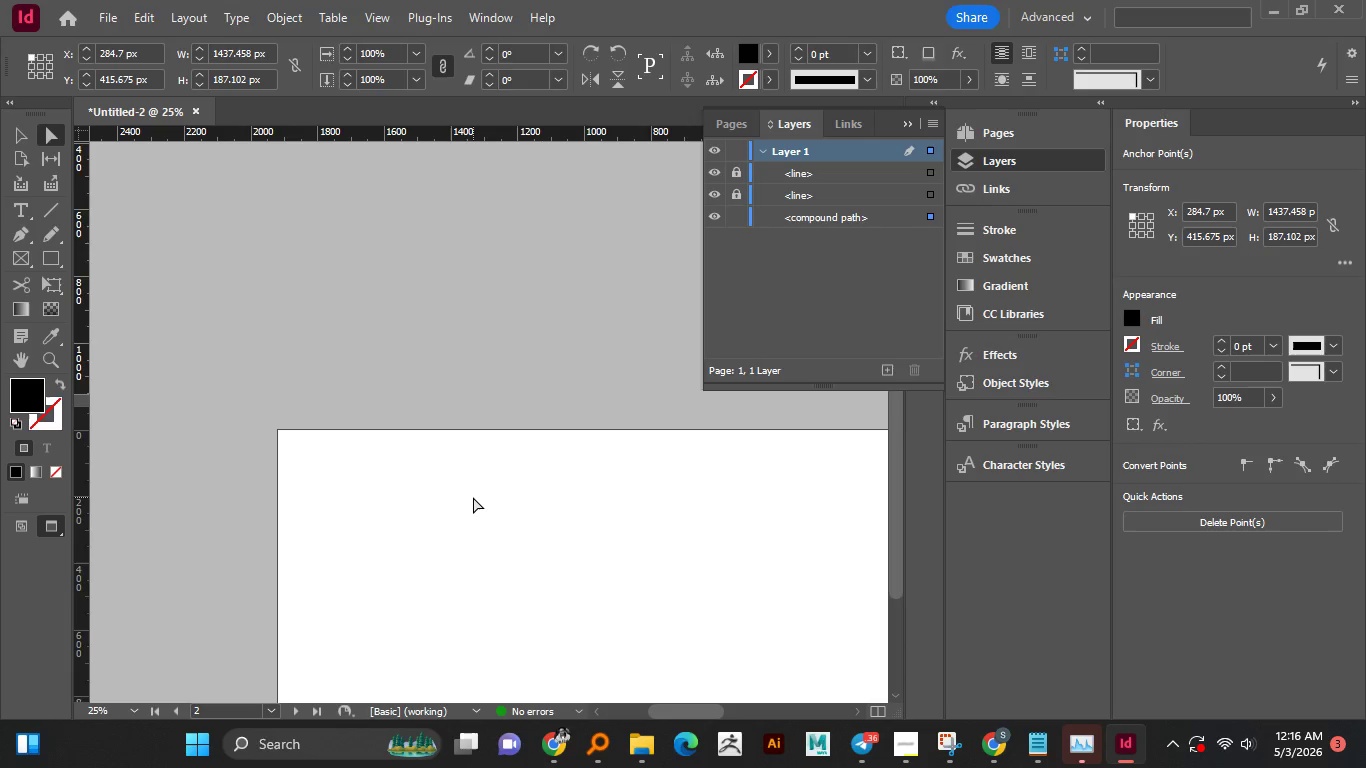 
hold_key(key=AltLeft, duration=0.8)
 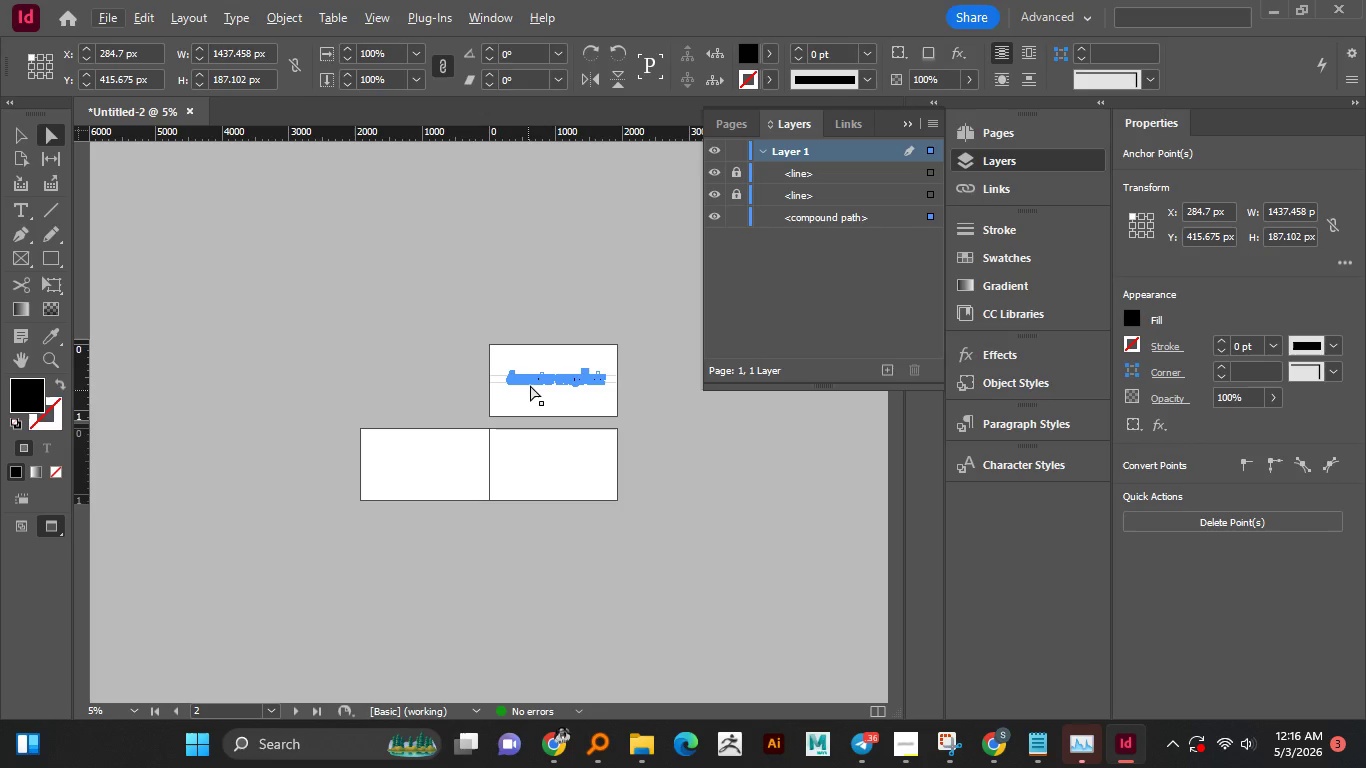 
scroll: coordinate [493, 498], scroll_direction: down, amount: 19.0
 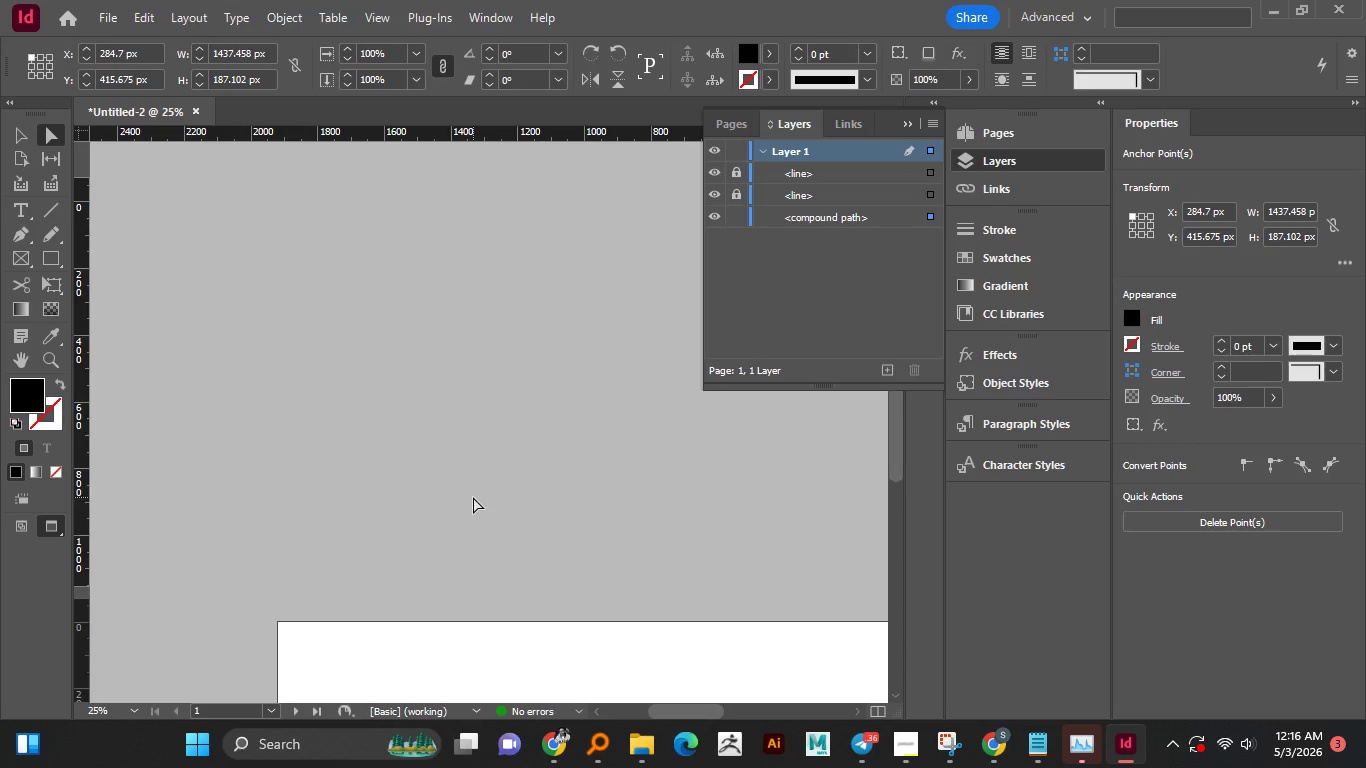 
scroll: coordinate [542, 361], scroll_direction: up, amount: 2.0
 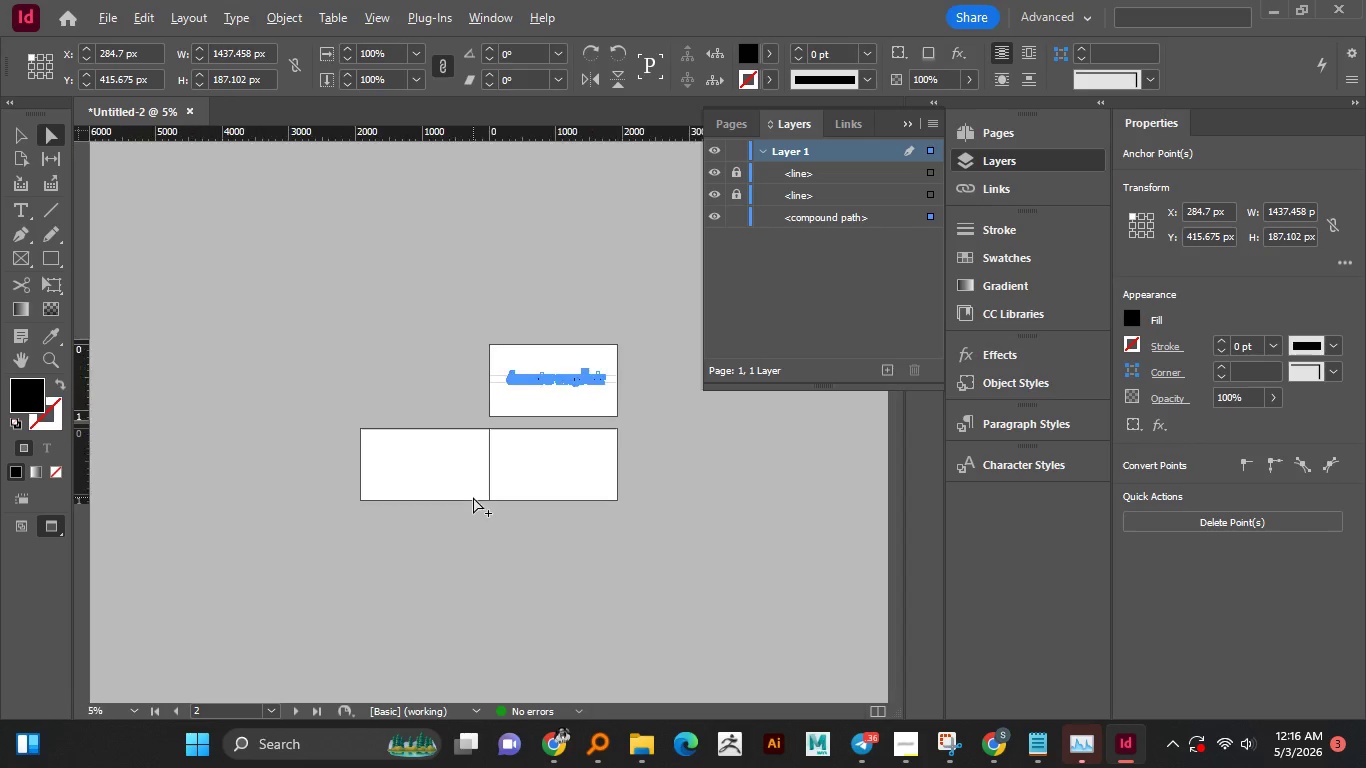 
hold_key(key=AltLeft, duration=0.61)
scroll: coordinate [473, 497], scroll_direction: down, amount: 7.0
 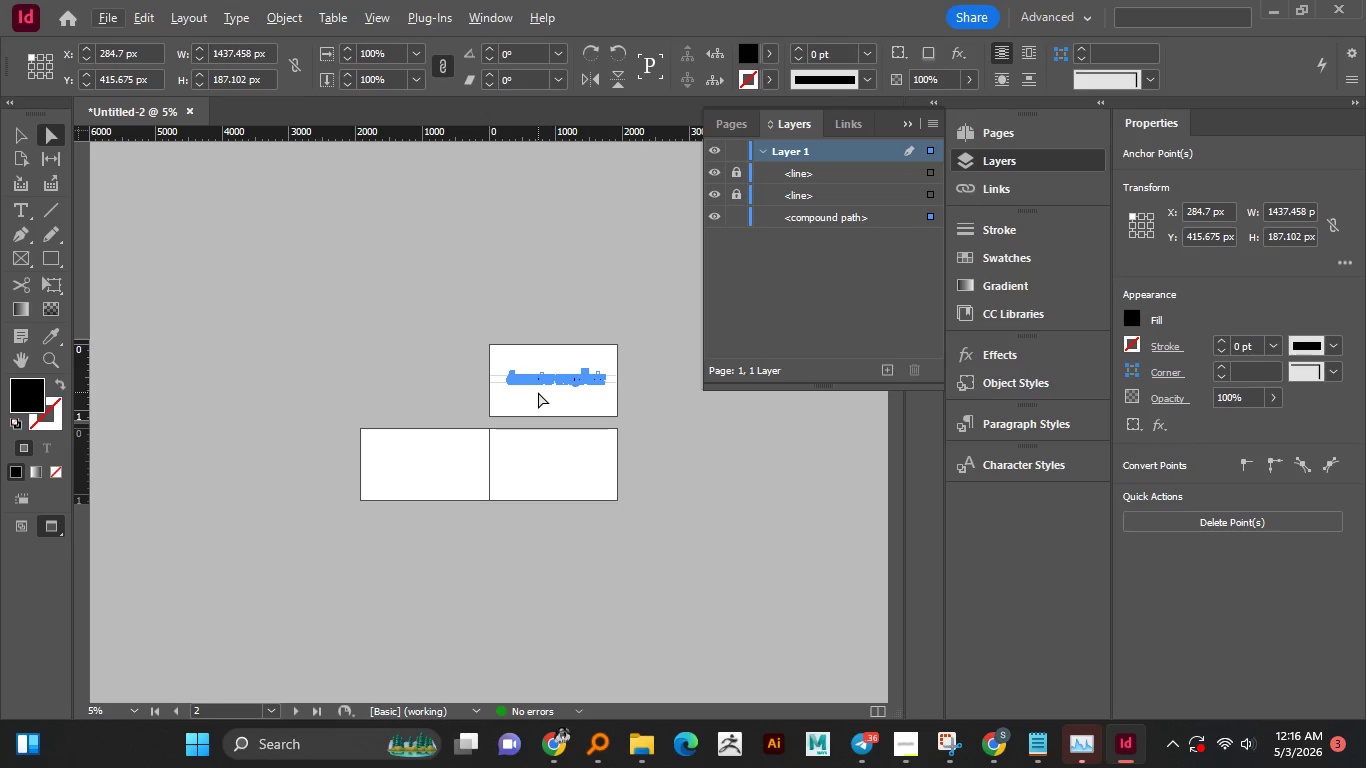 
hold_key(key=AltLeft, duration=0.95)
scroll: coordinate [538, 392], scroll_direction: up, amount: 3.0
 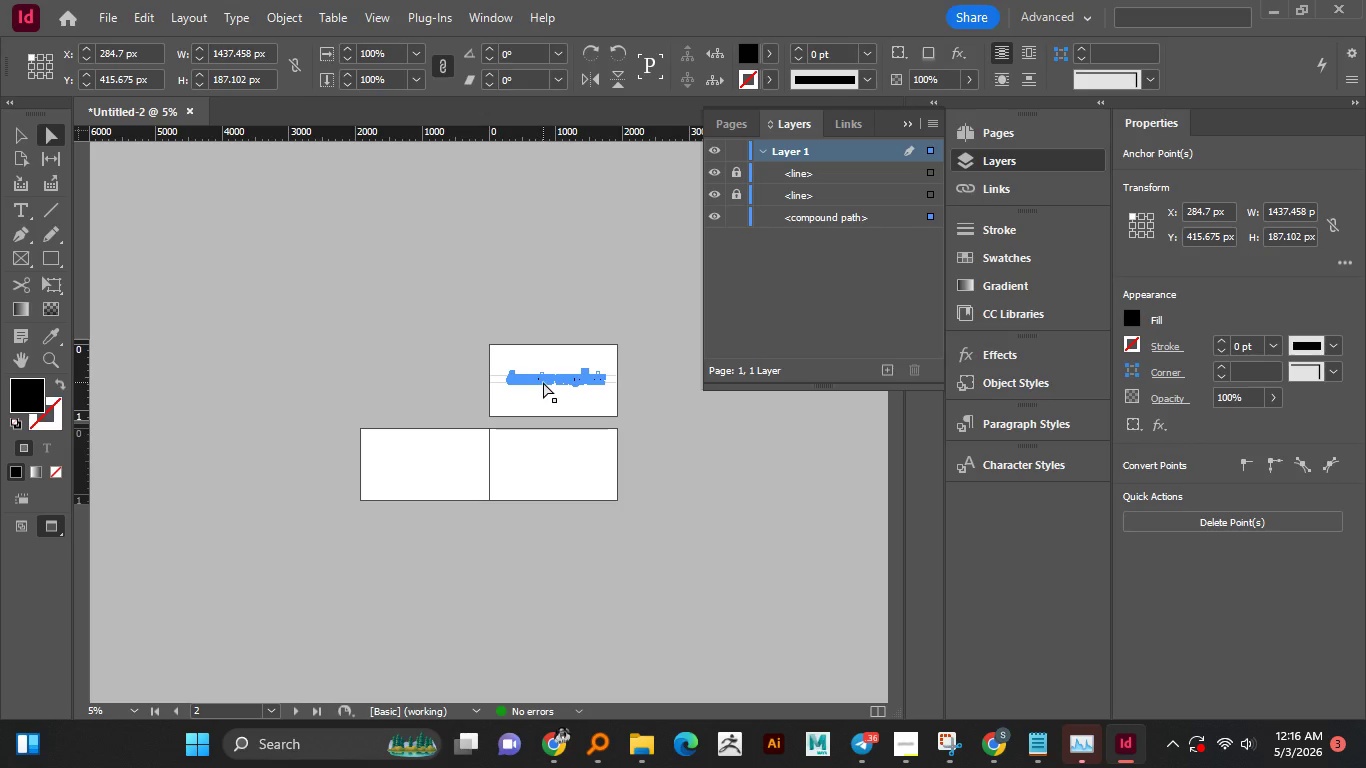 
hold_key(key=AltLeft, duration=0.39)
scroll: coordinate [543, 382], scroll_direction: down, amount: 2.0
 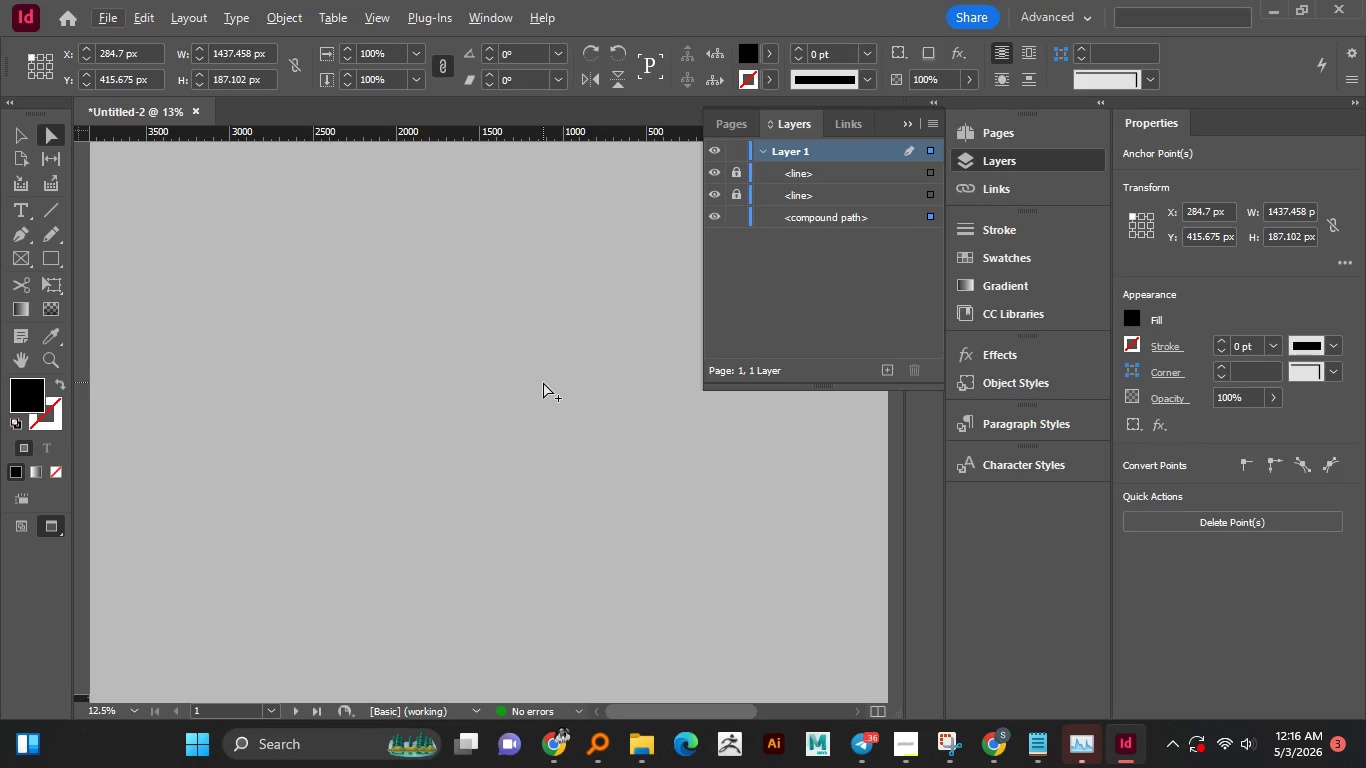 
hold_key(key=ControlLeft, duration=1.52)
hold_key(key=ControlLeft, duration=0.67)
hold_key(key=ControlLeft, duration=21.45)
scroll: coordinate [541, 383], scroll_direction: down, amount: 24.0
 